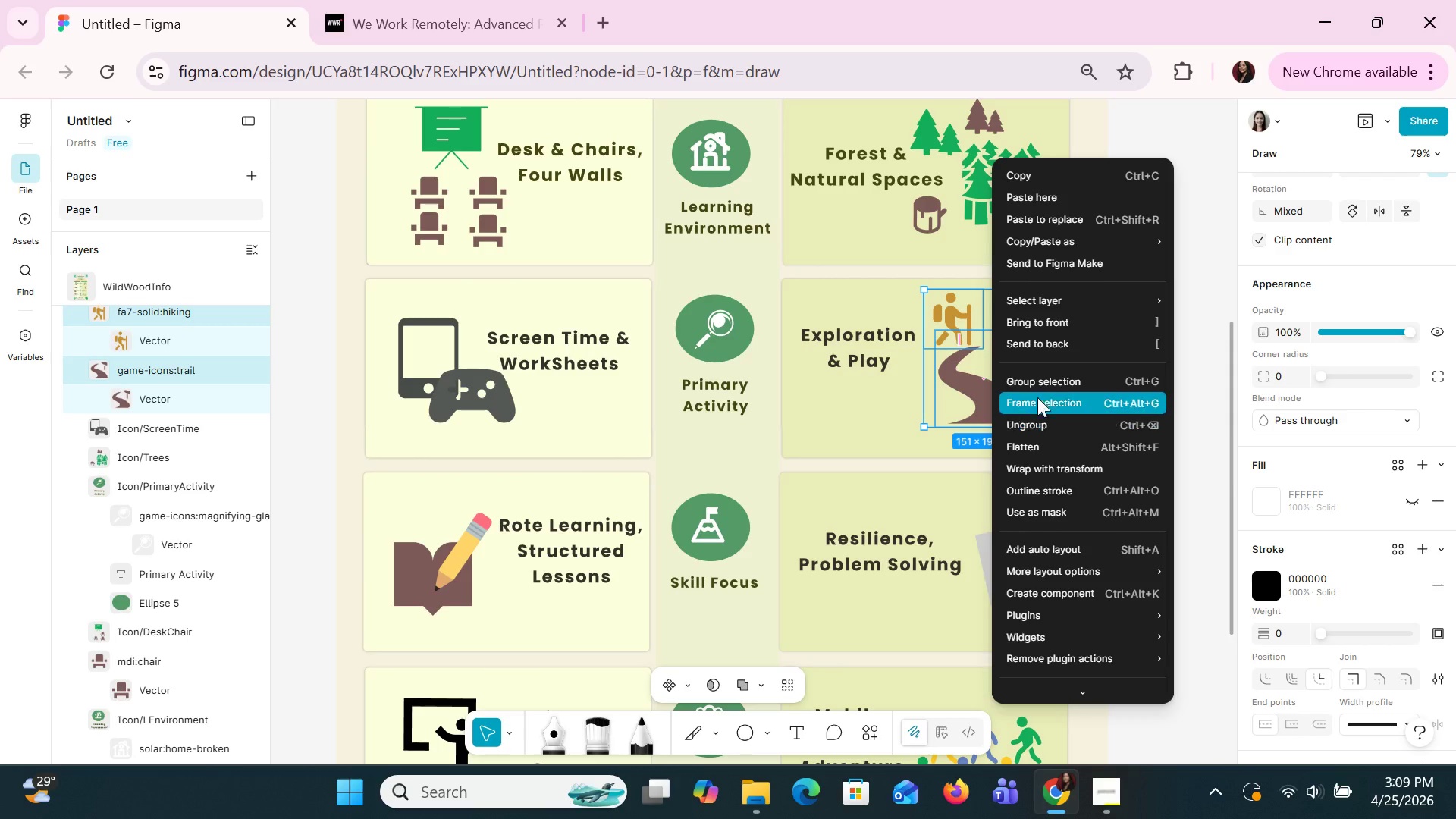 
left_click([1043, 383])
 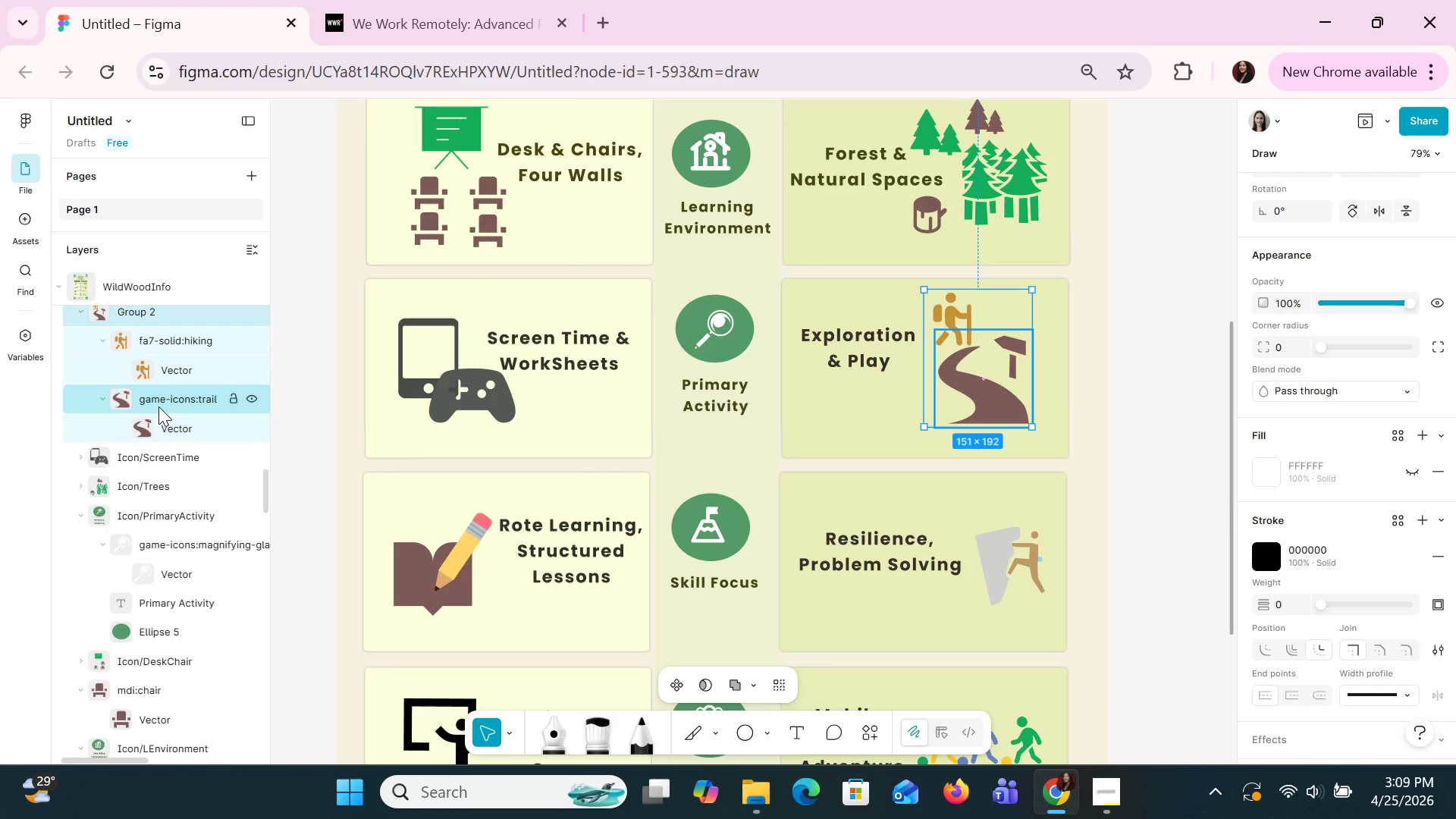 
scroll: coordinate [151, 393], scroll_direction: up, amount: 1.0
 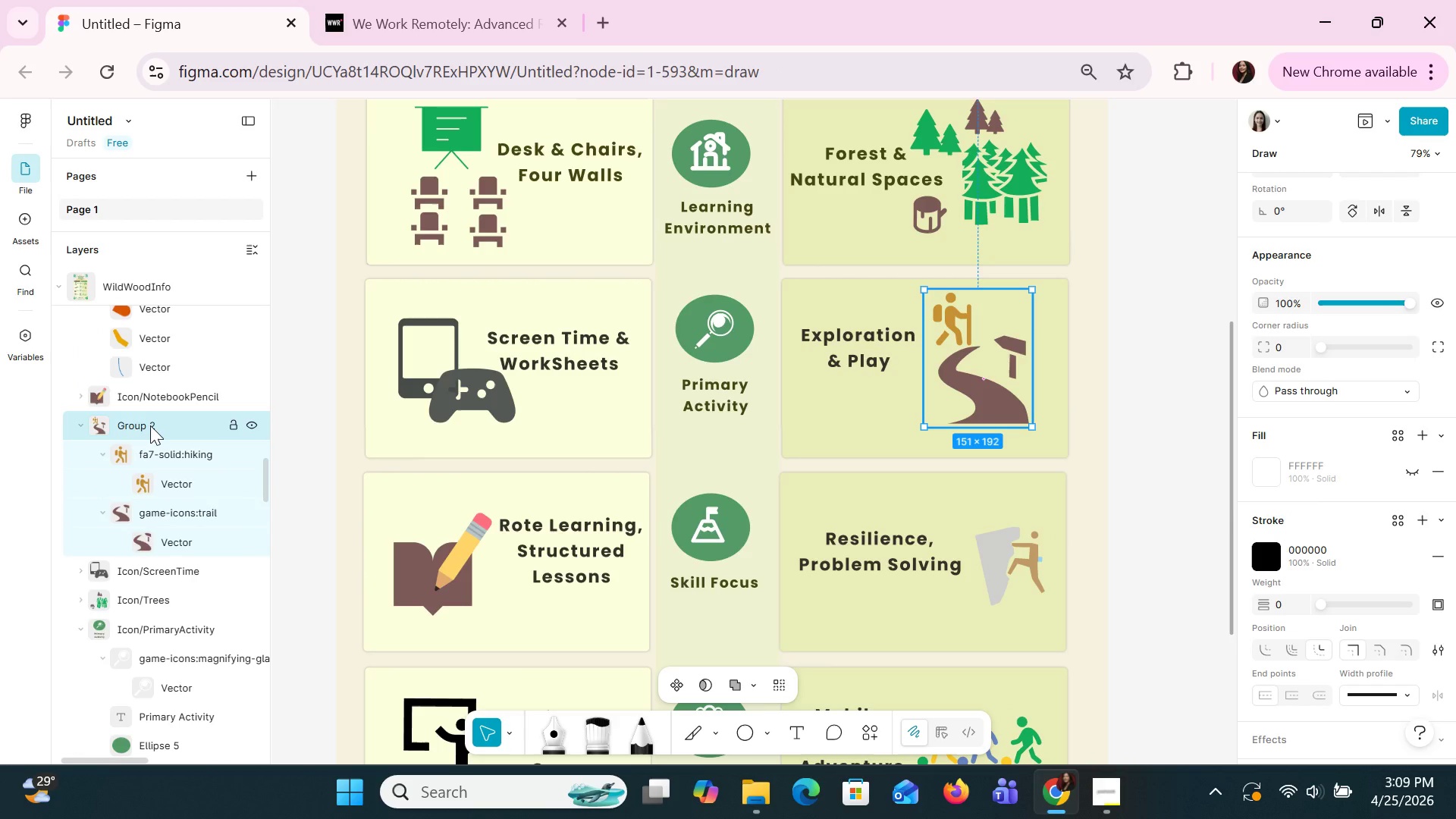 
double_click([150, 425])
 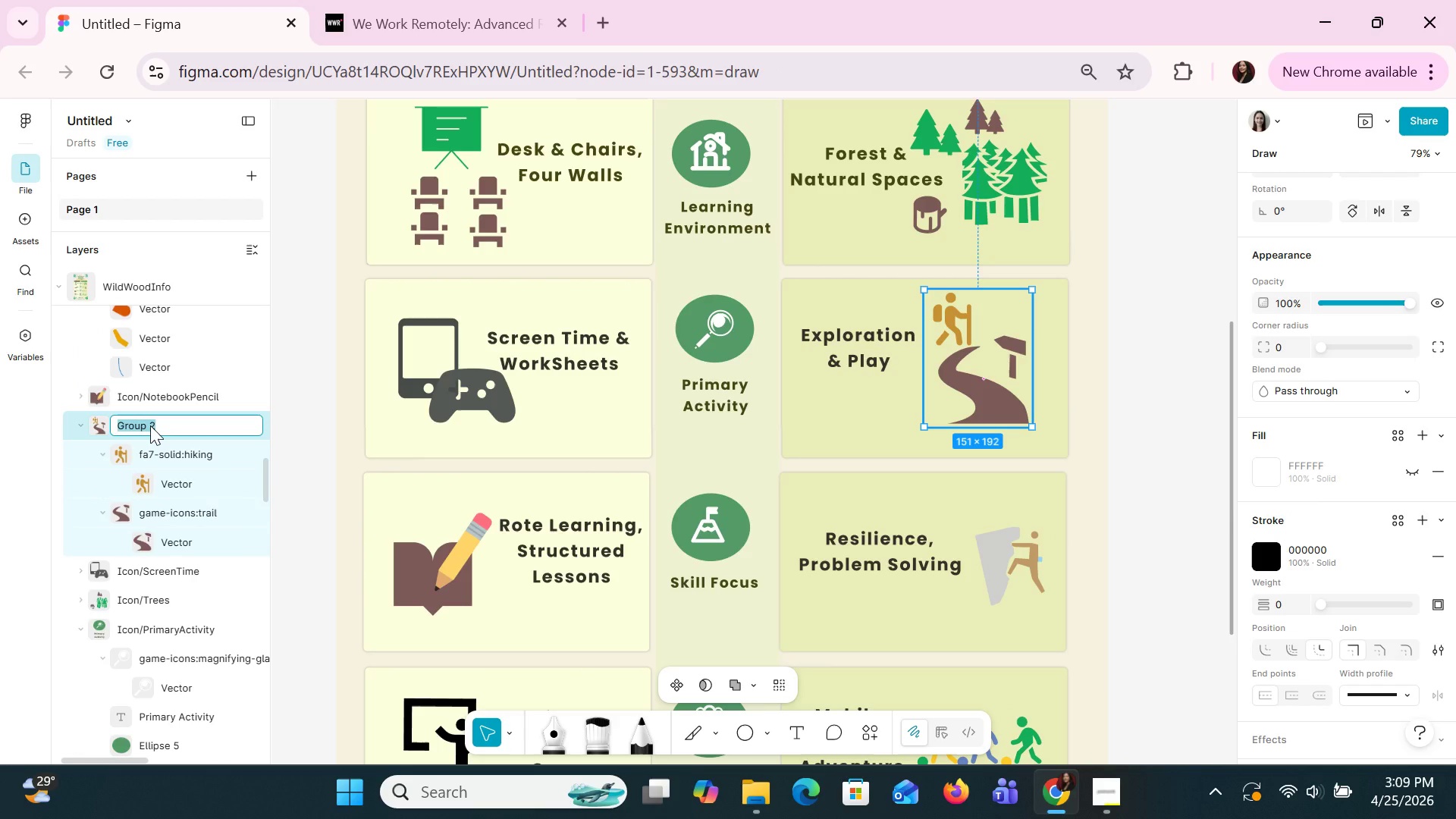 
type(Icon/Exploring)
 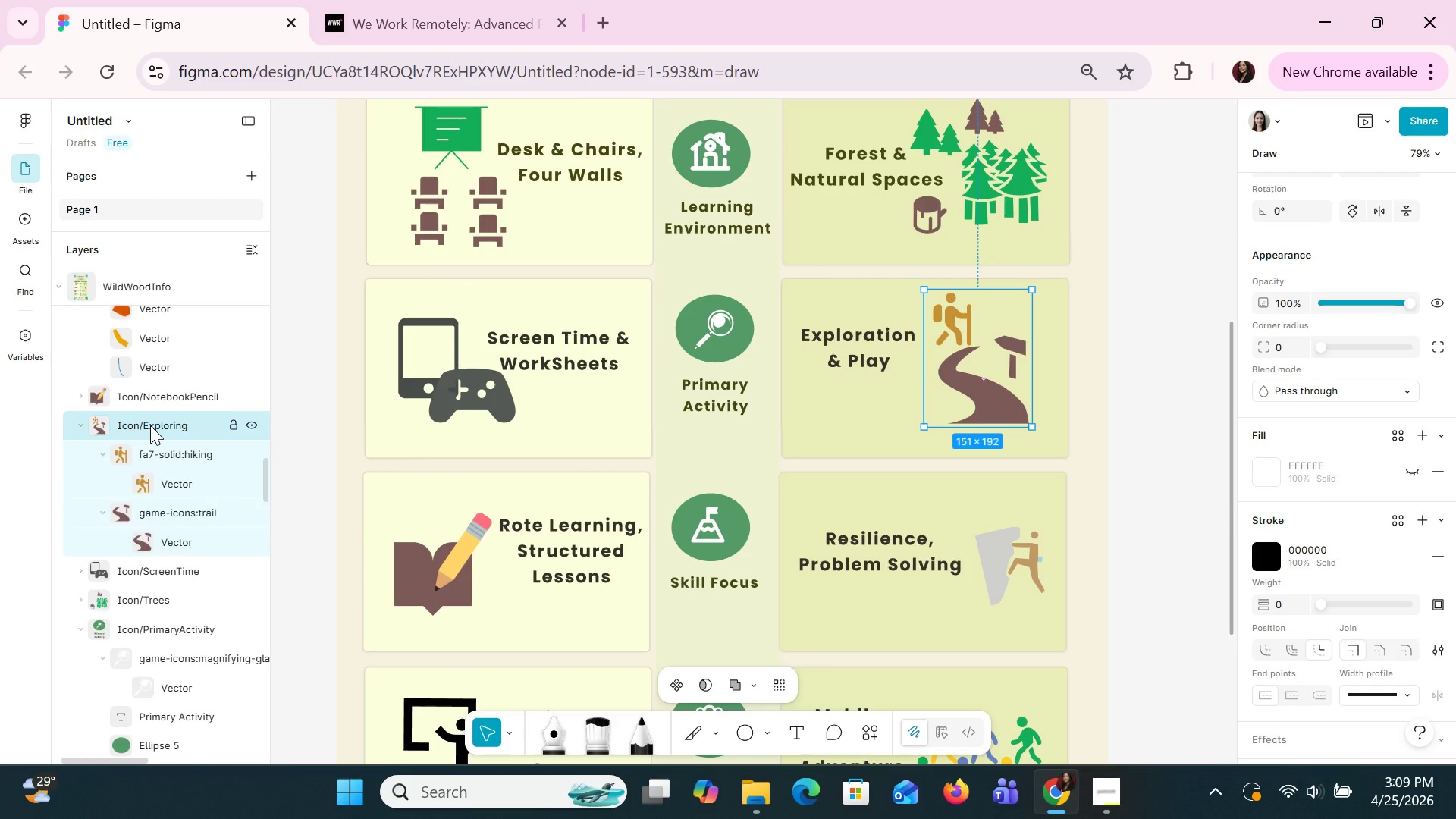 
 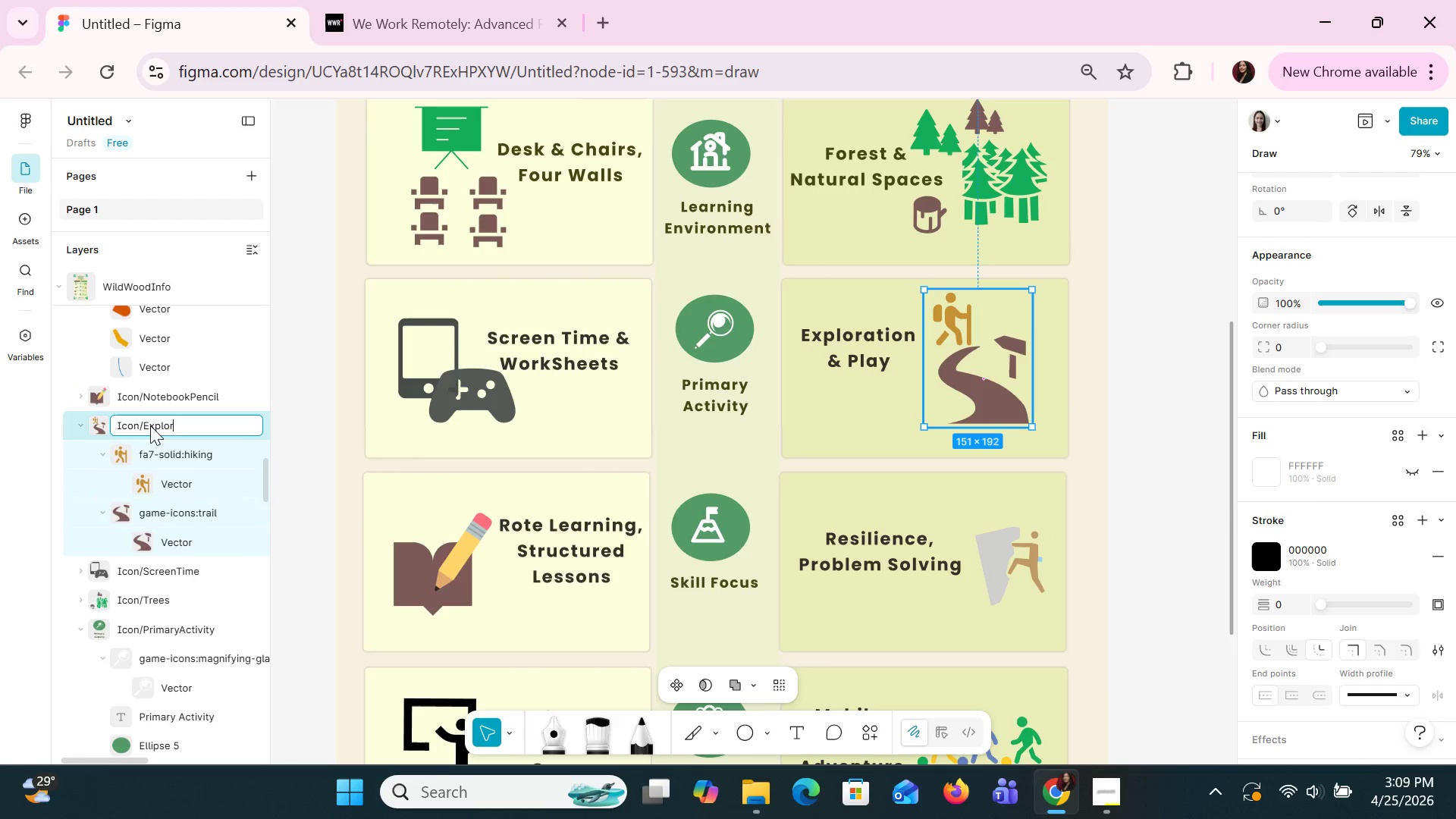 
key(Enter)
 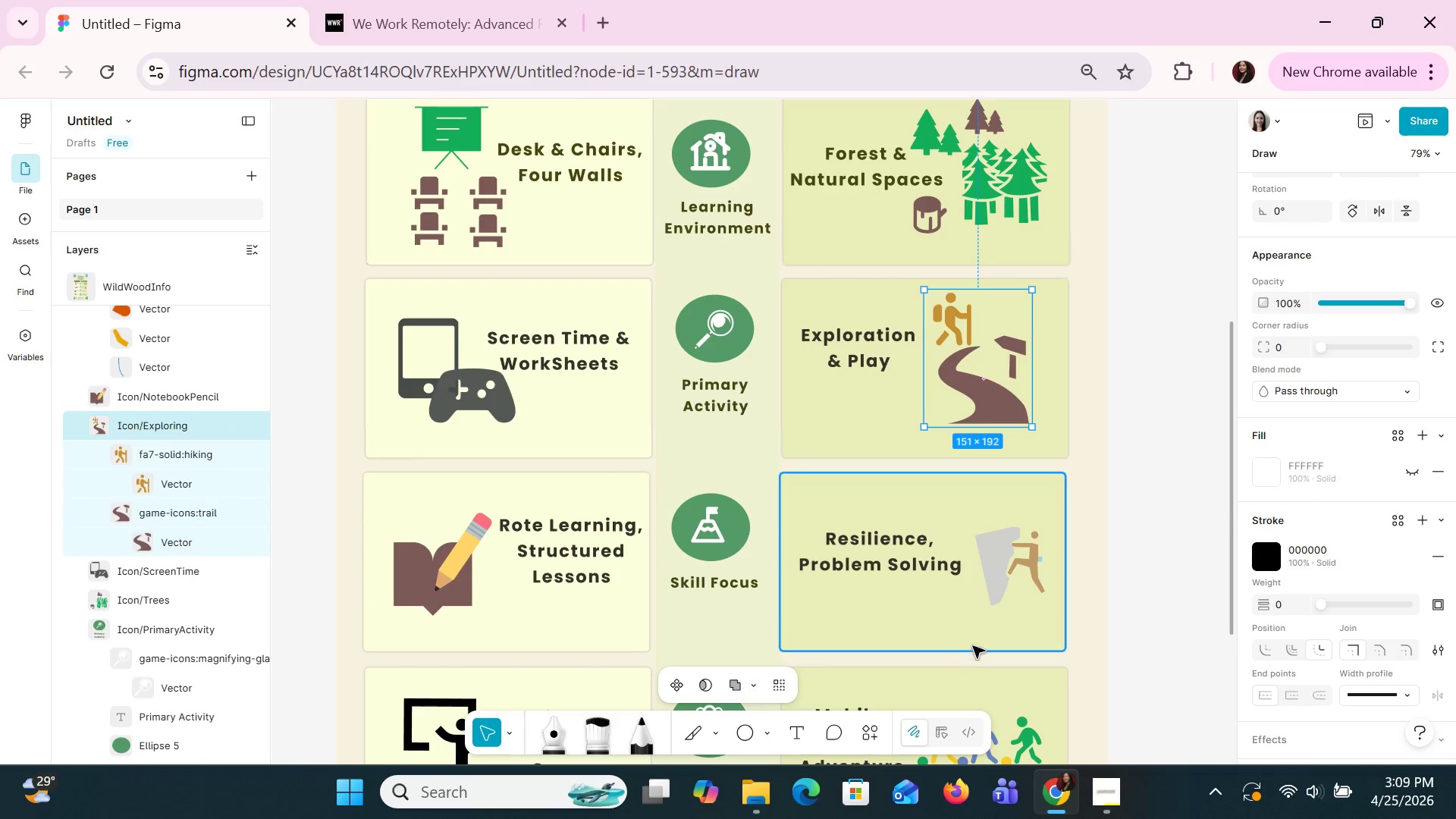 
left_click([1018, 550])
 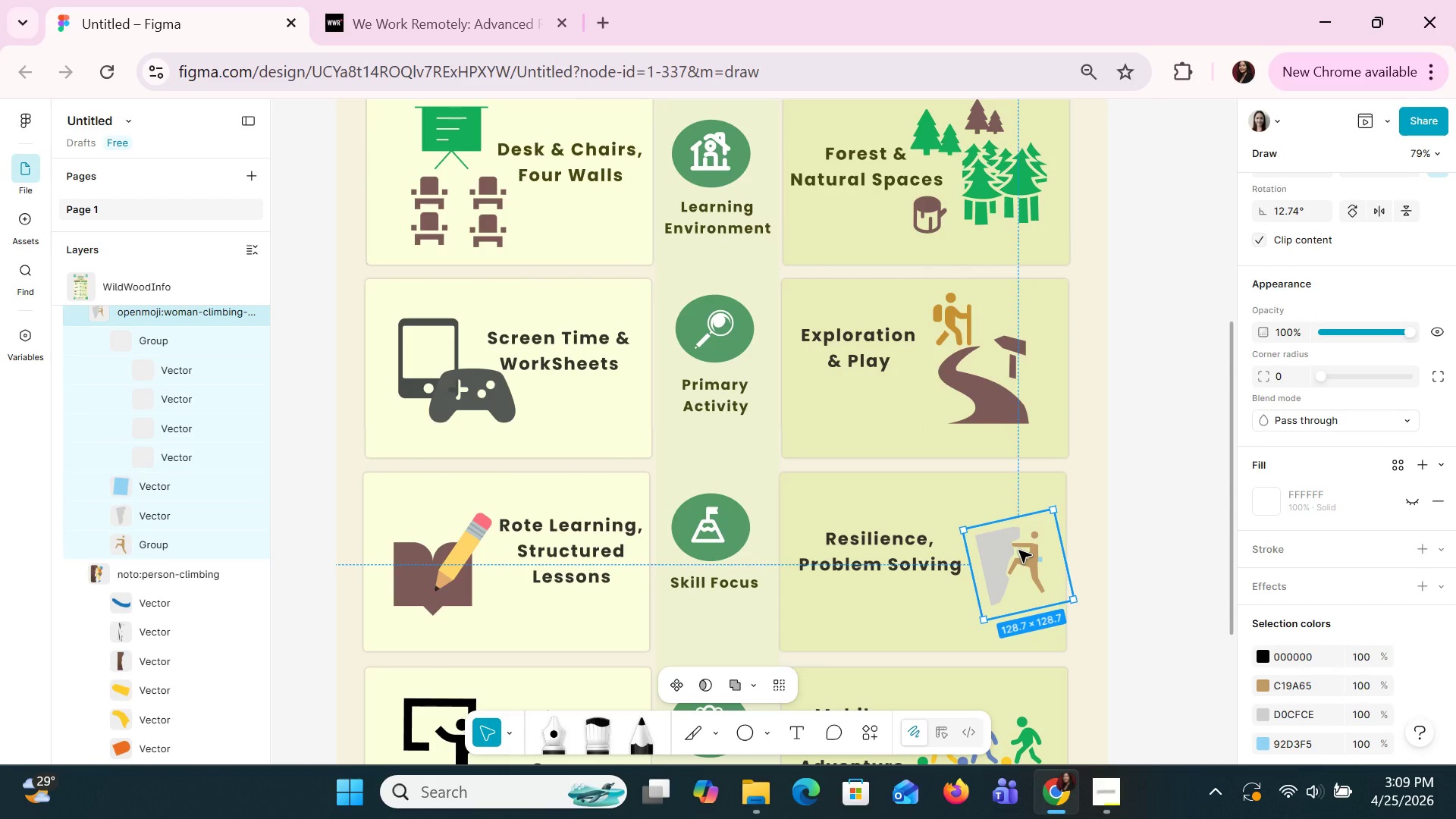 
left_click([900, 598])
 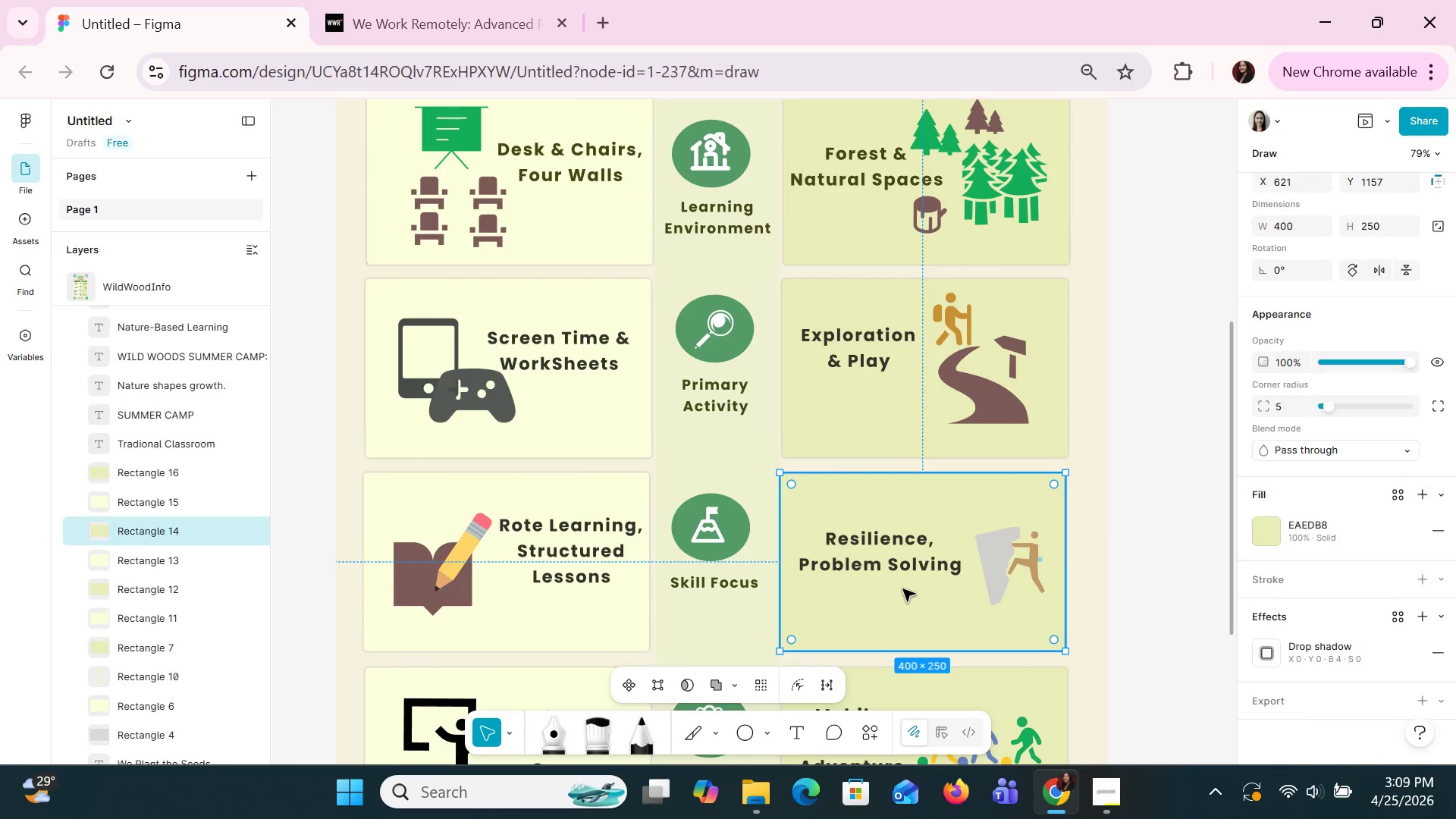 
right_click([902, 588])
 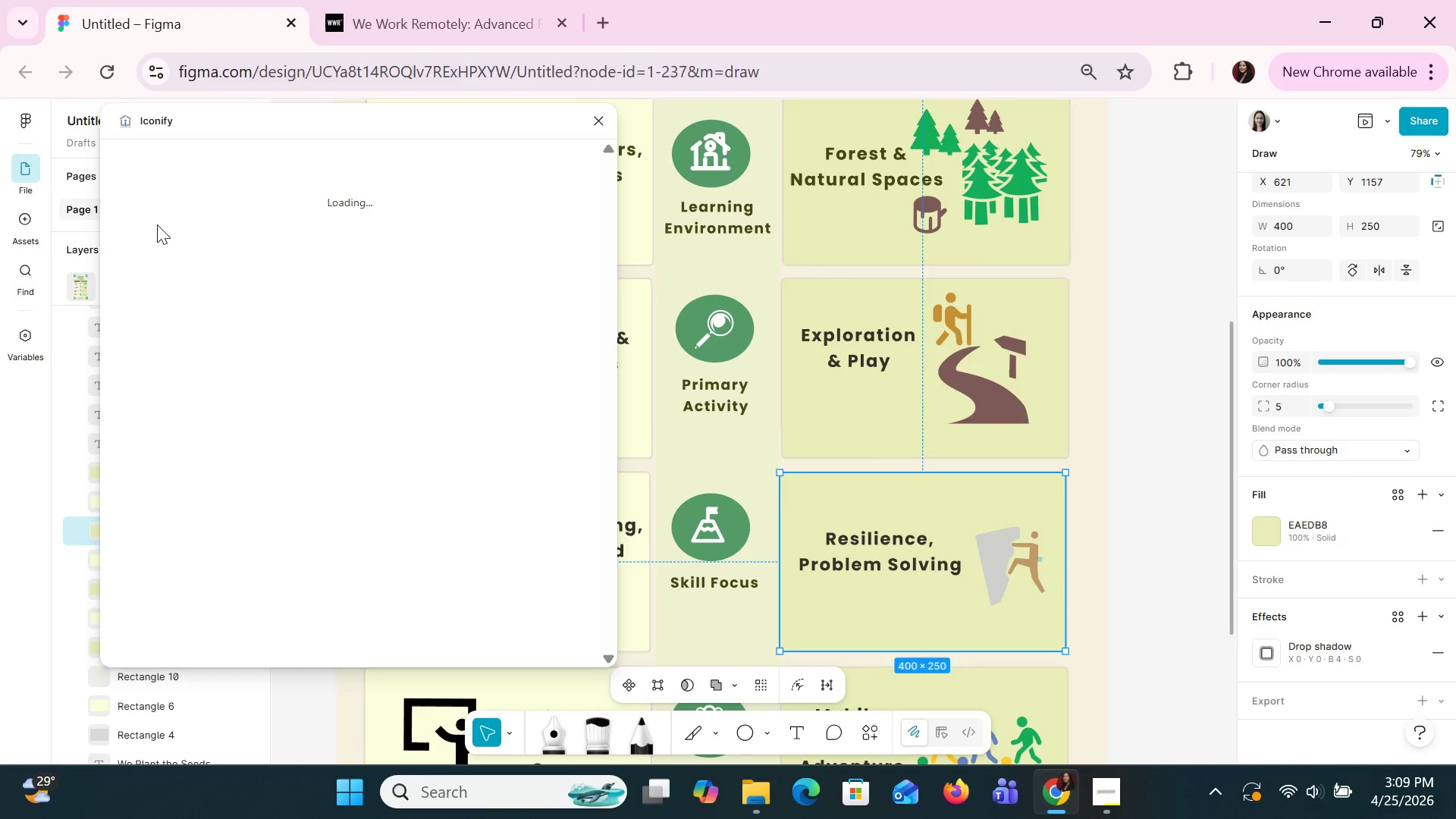 
left_click([179, 199])
 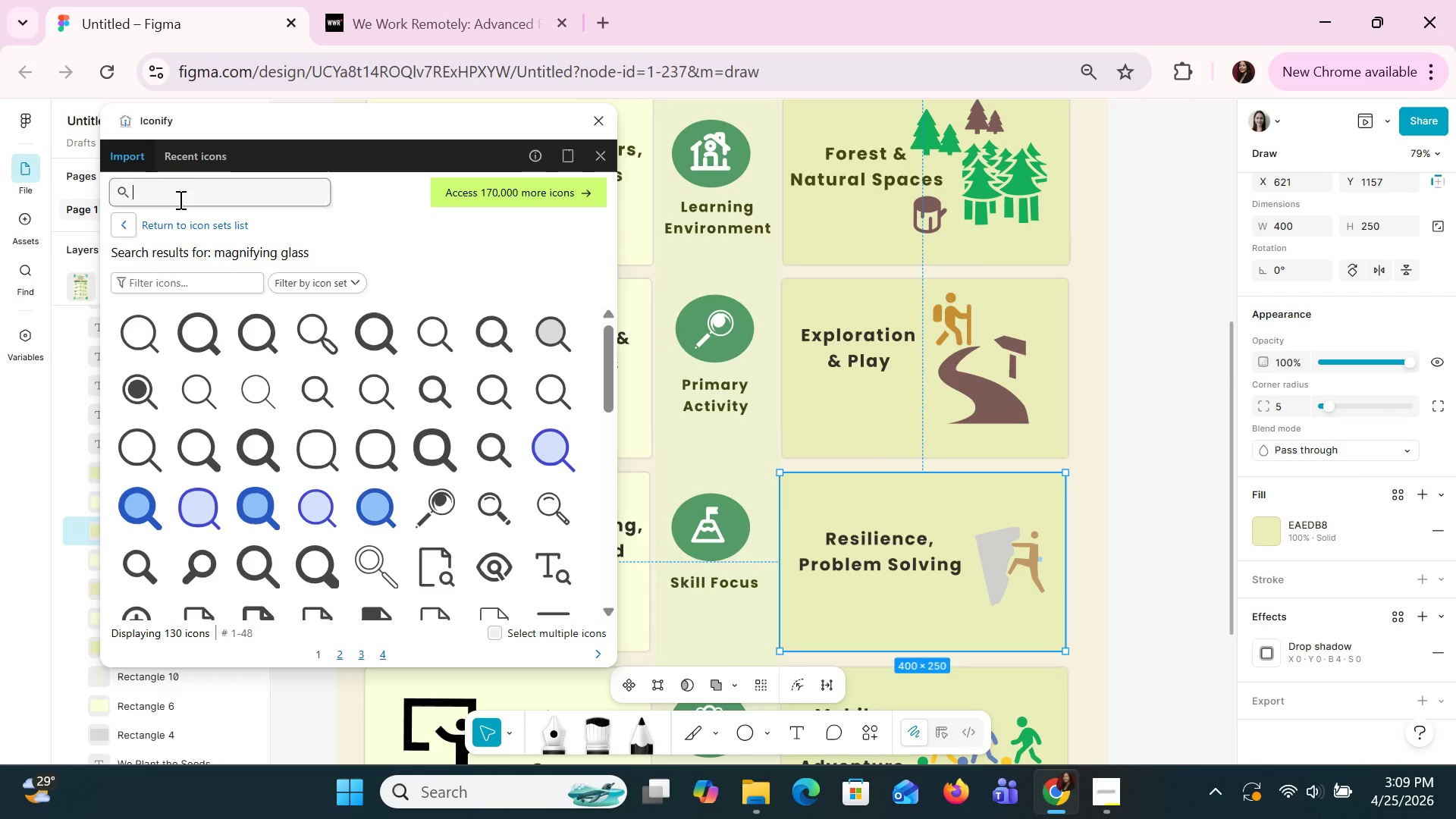 
type(foor)
key(Backspace)
type(t prints)
 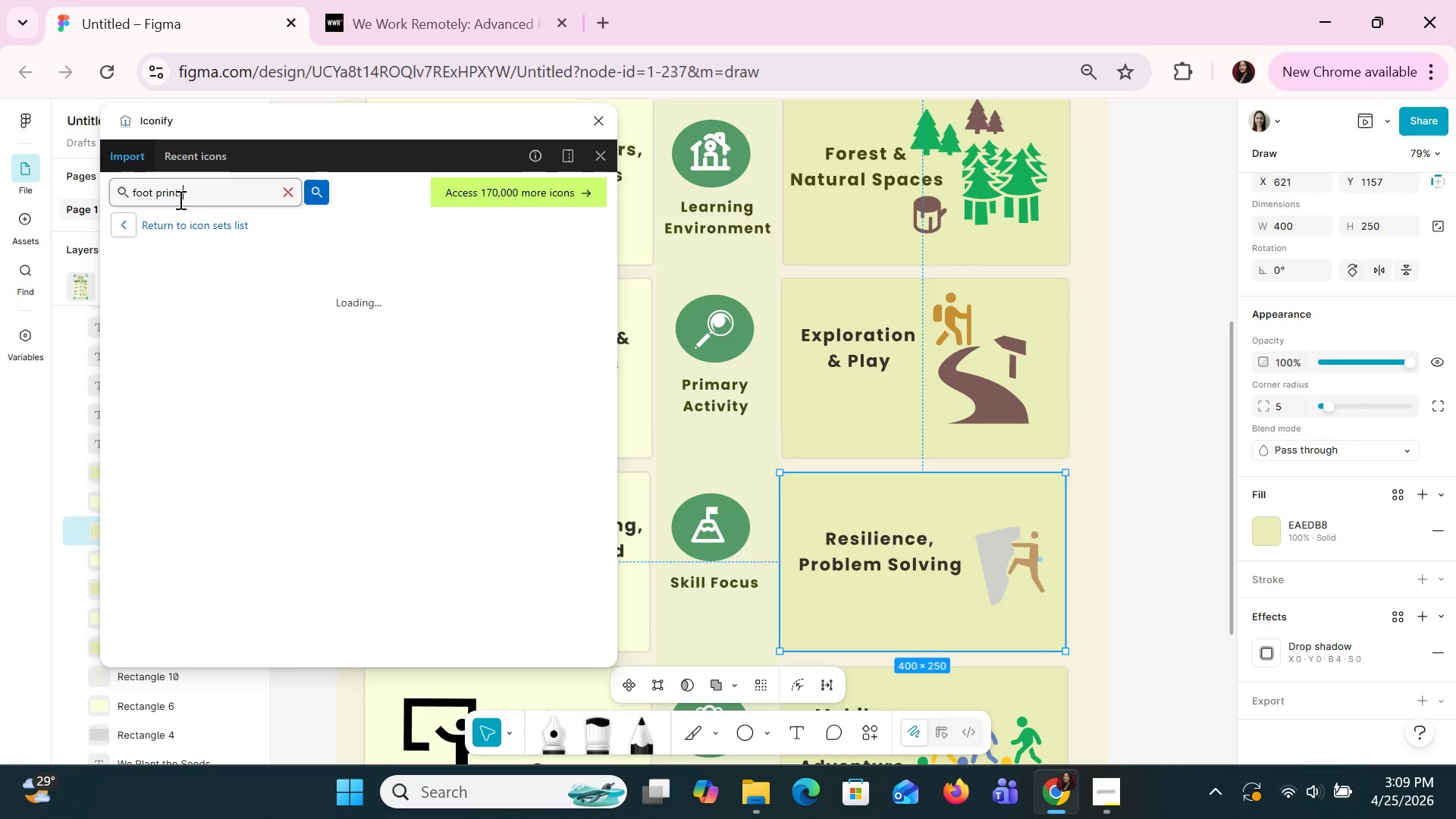 
key(Enter)
 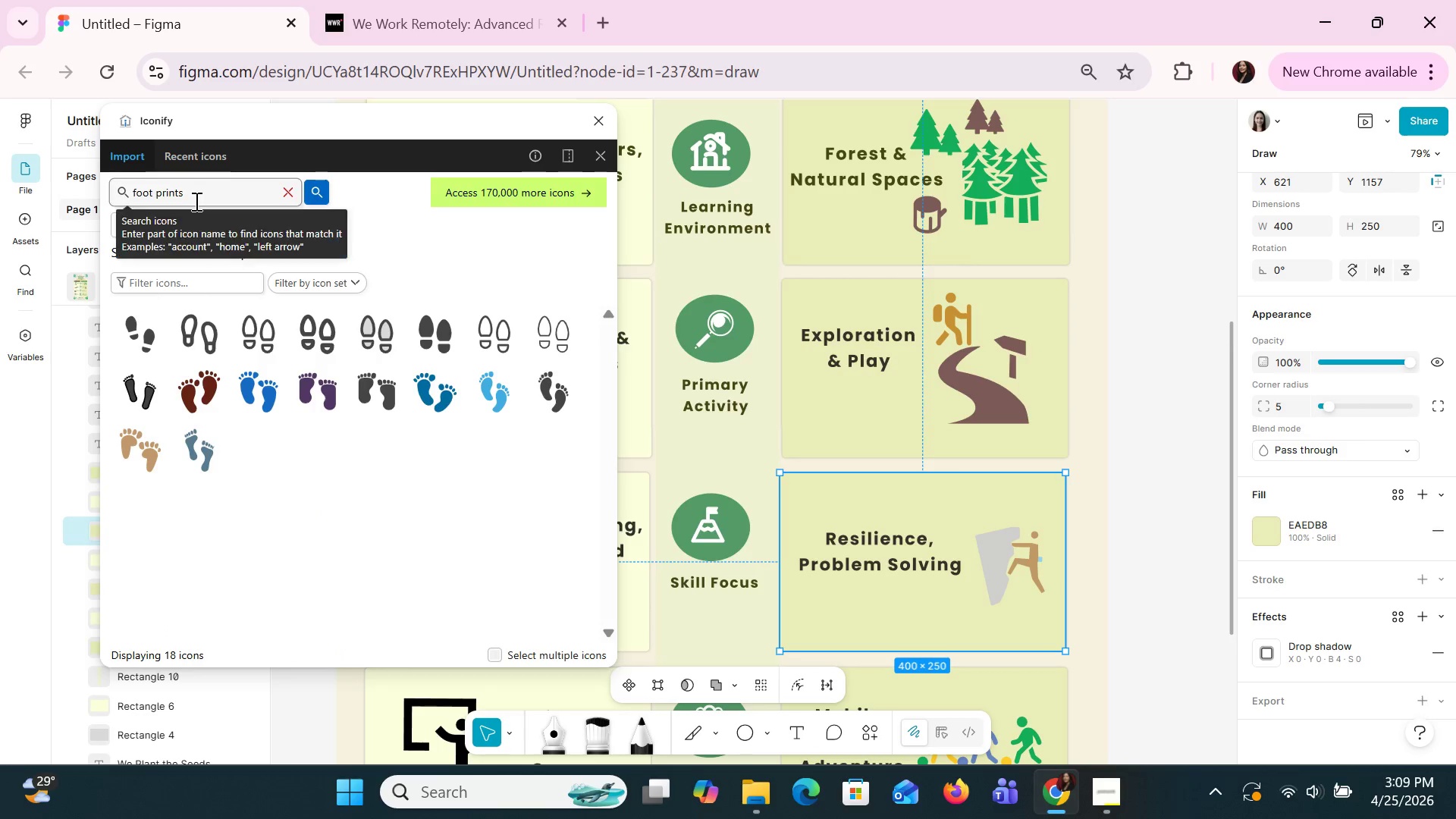 
left_click([144, 347])
 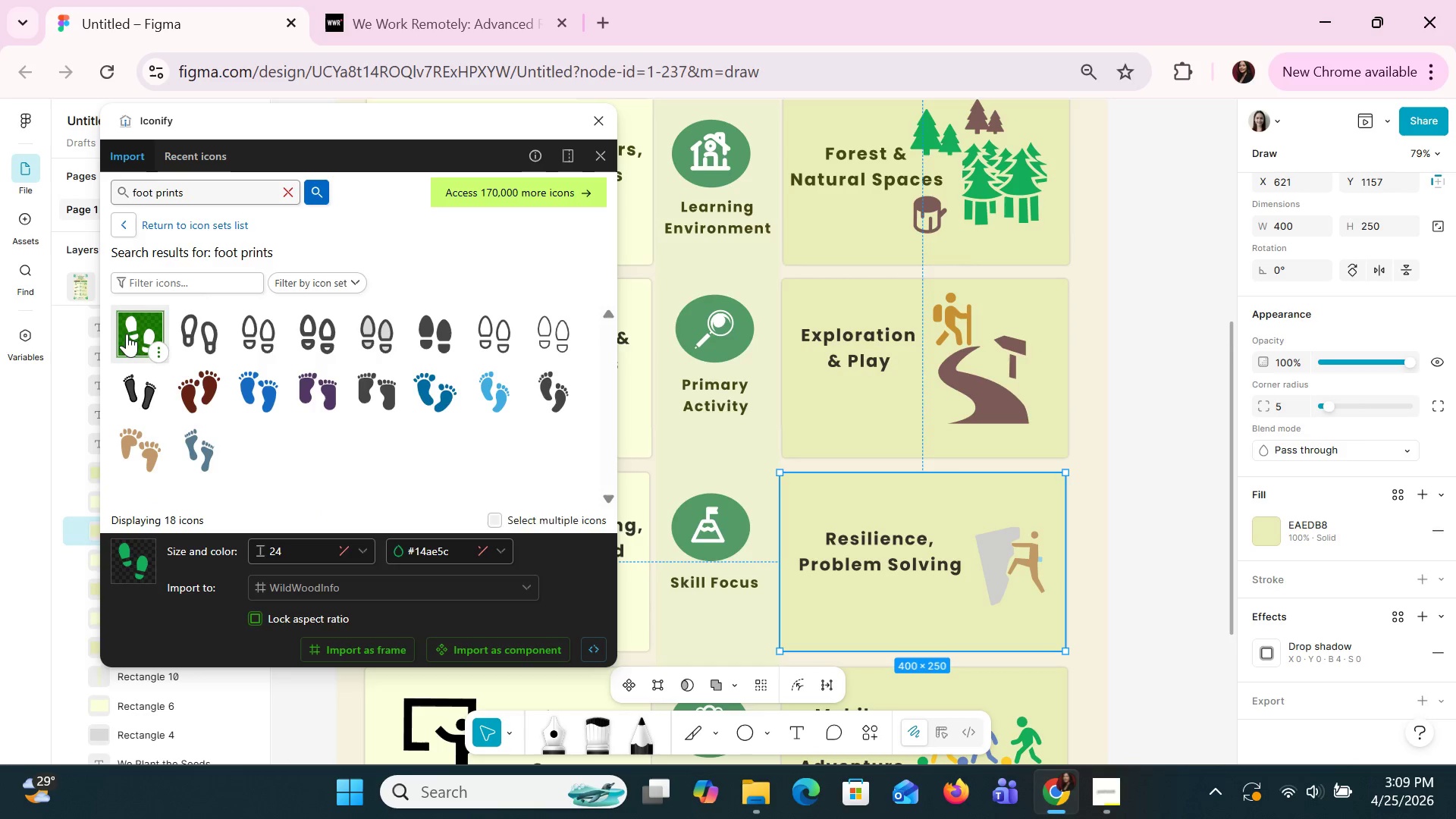 
left_click_drag(start_coordinate=[125, 331], to_coordinate=[896, 607])
 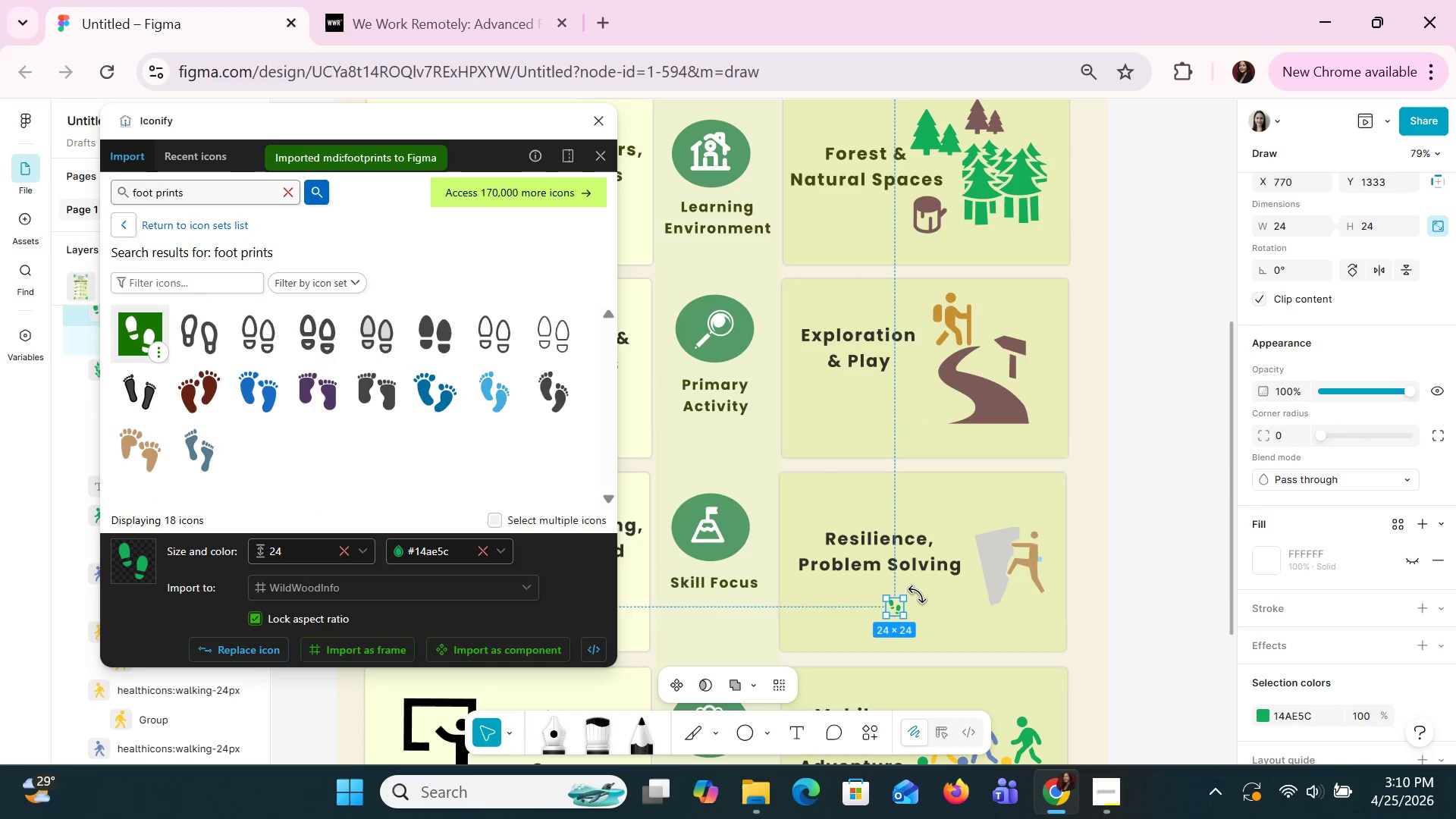 
left_click_drag(start_coordinate=[916, 595], to_coordinate=[960, 637])
 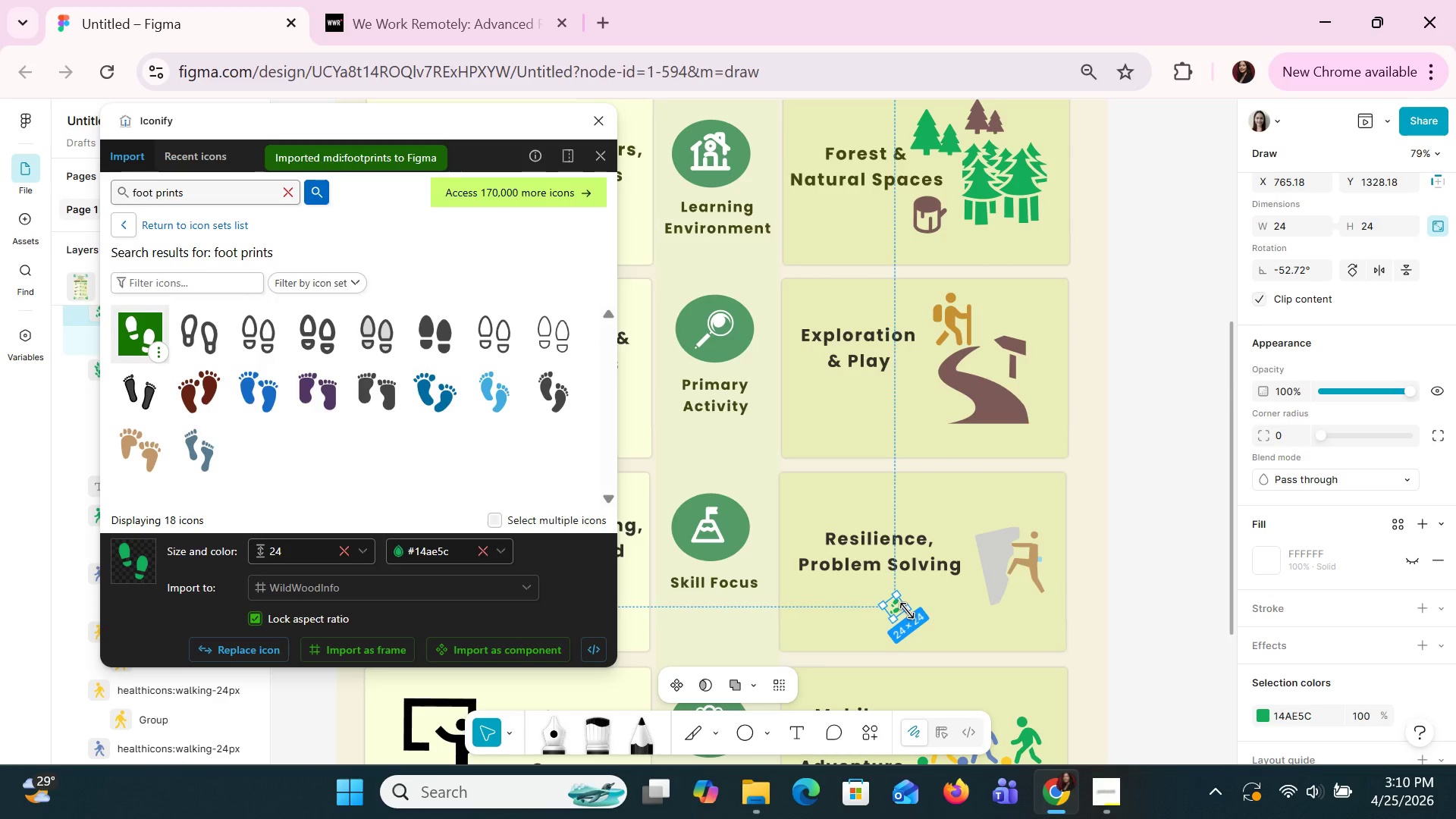 
left_click_drag(start_coordinate=[907, 613], to_coordinate=[927, 629])
 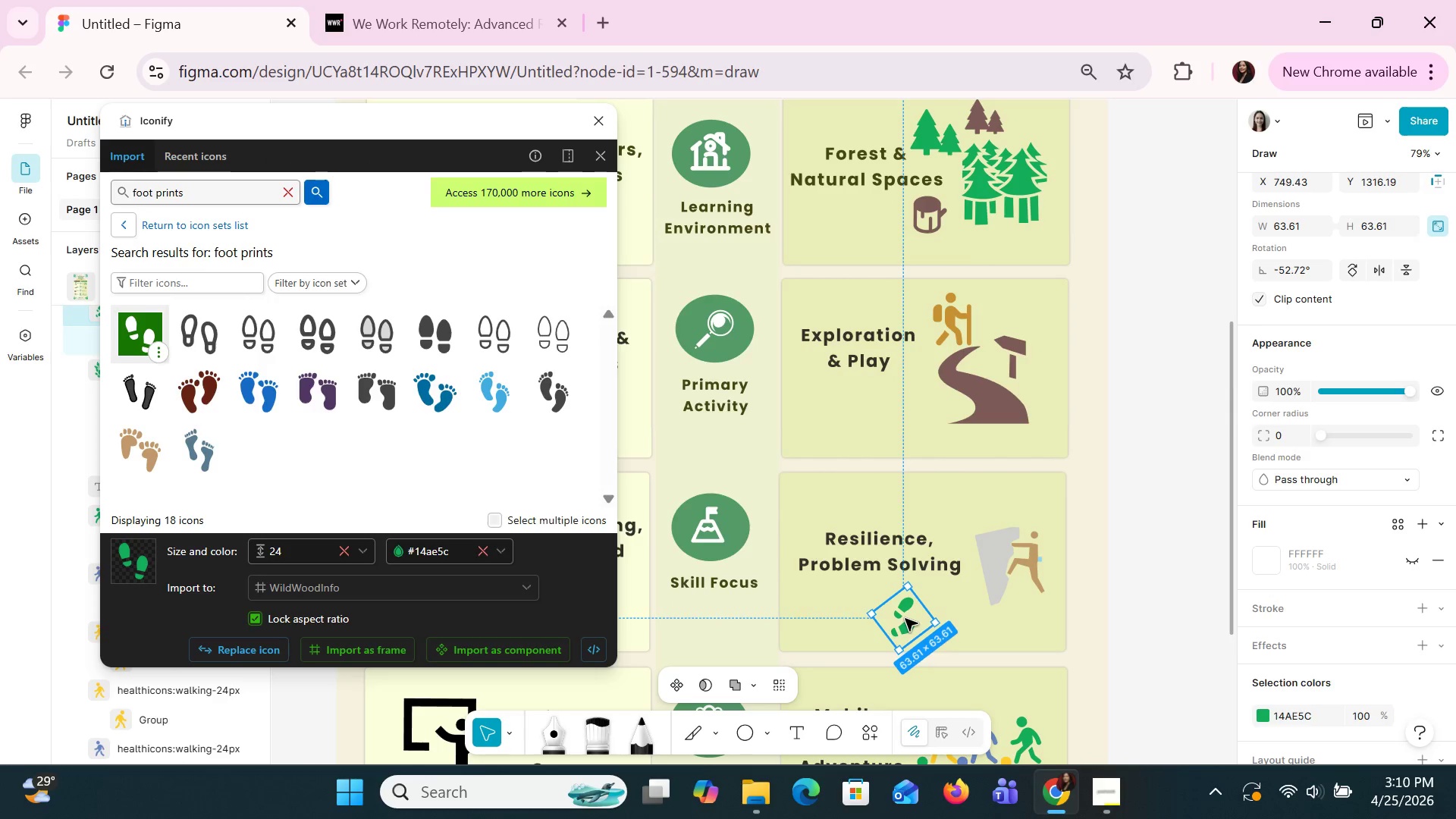 
left_click_drag(start_coordinate=[905, 618], to_coordinate=[953, 617])
 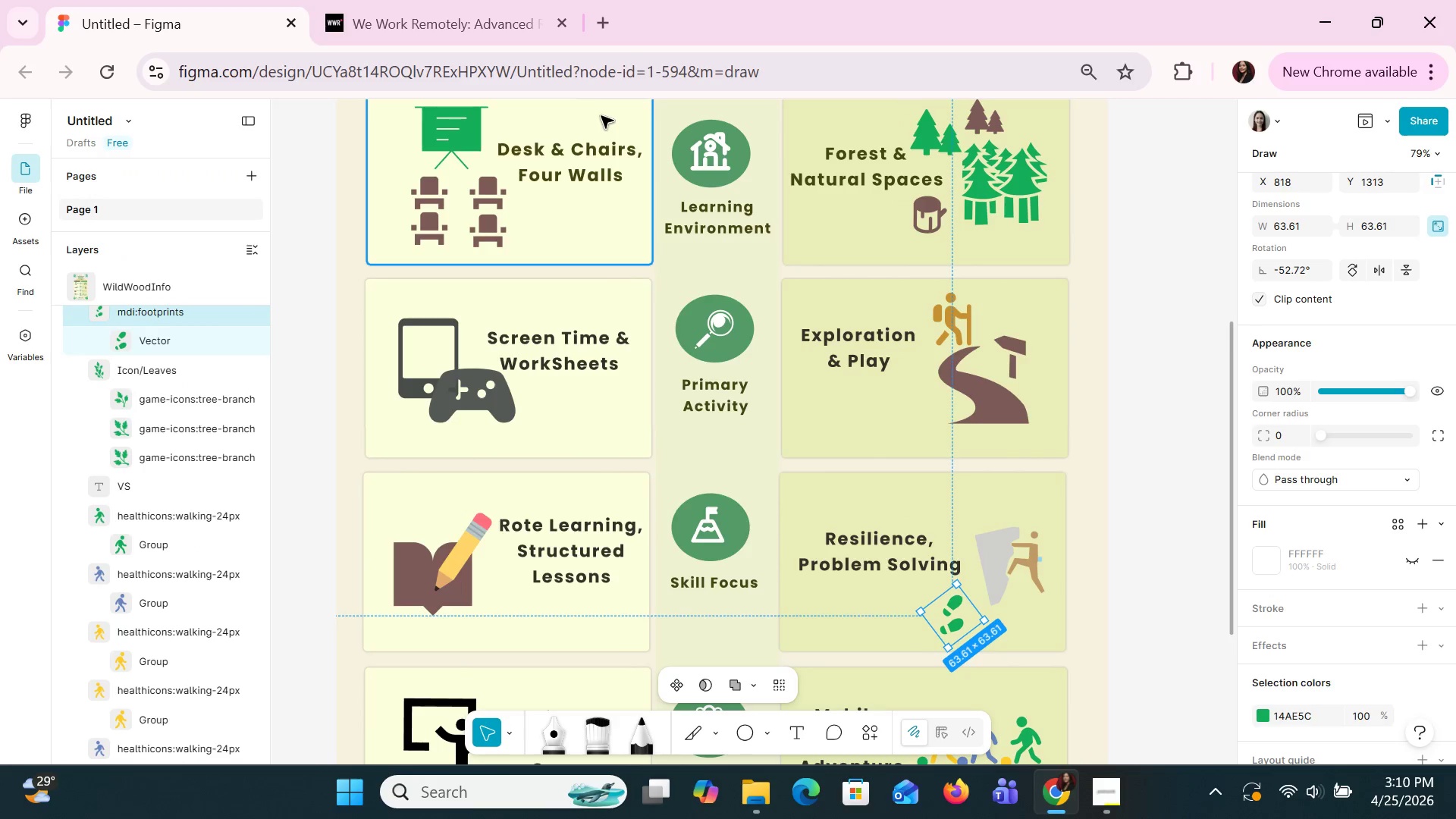 
key(Control+C)
 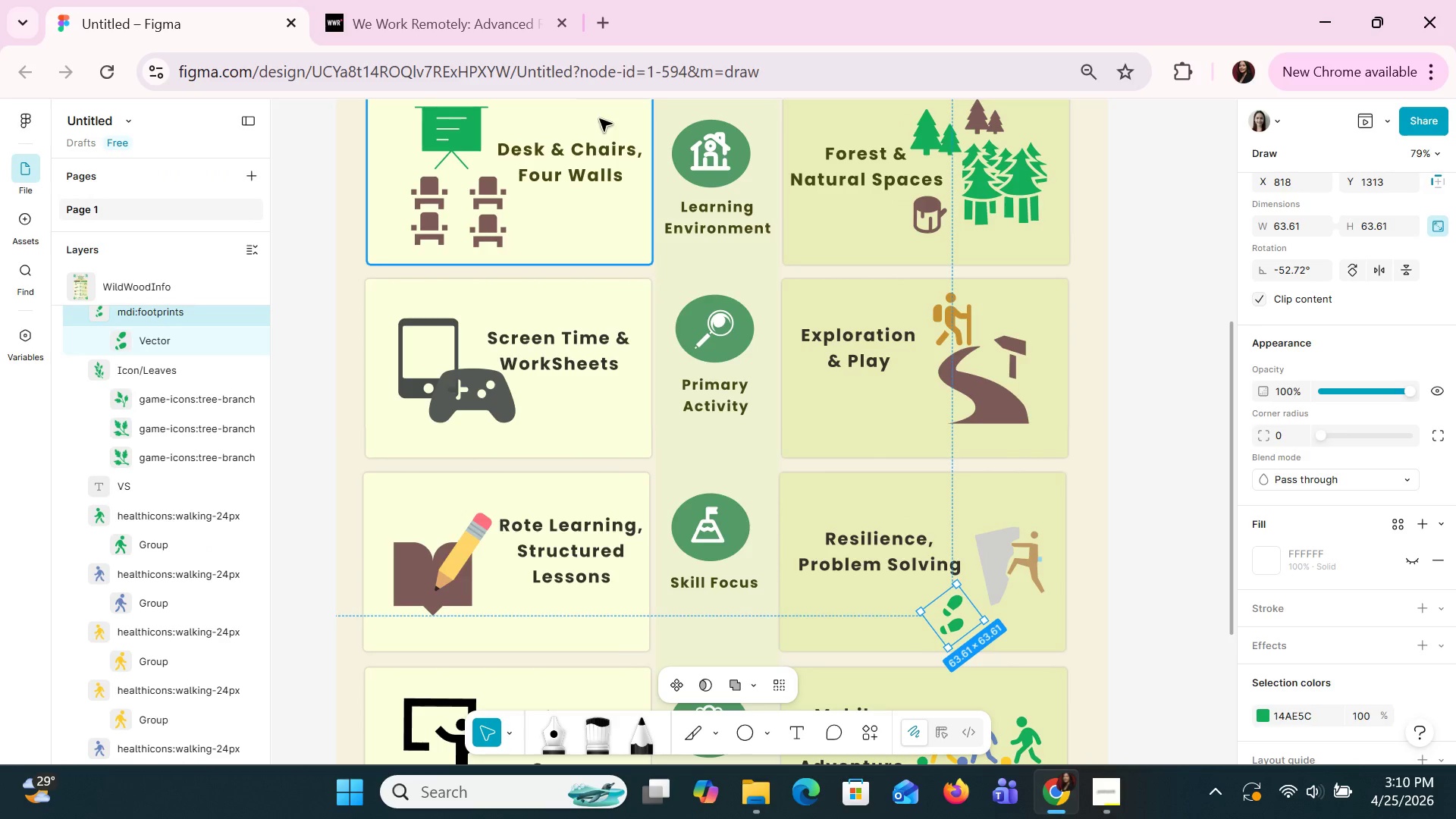 
key(Control+V)
 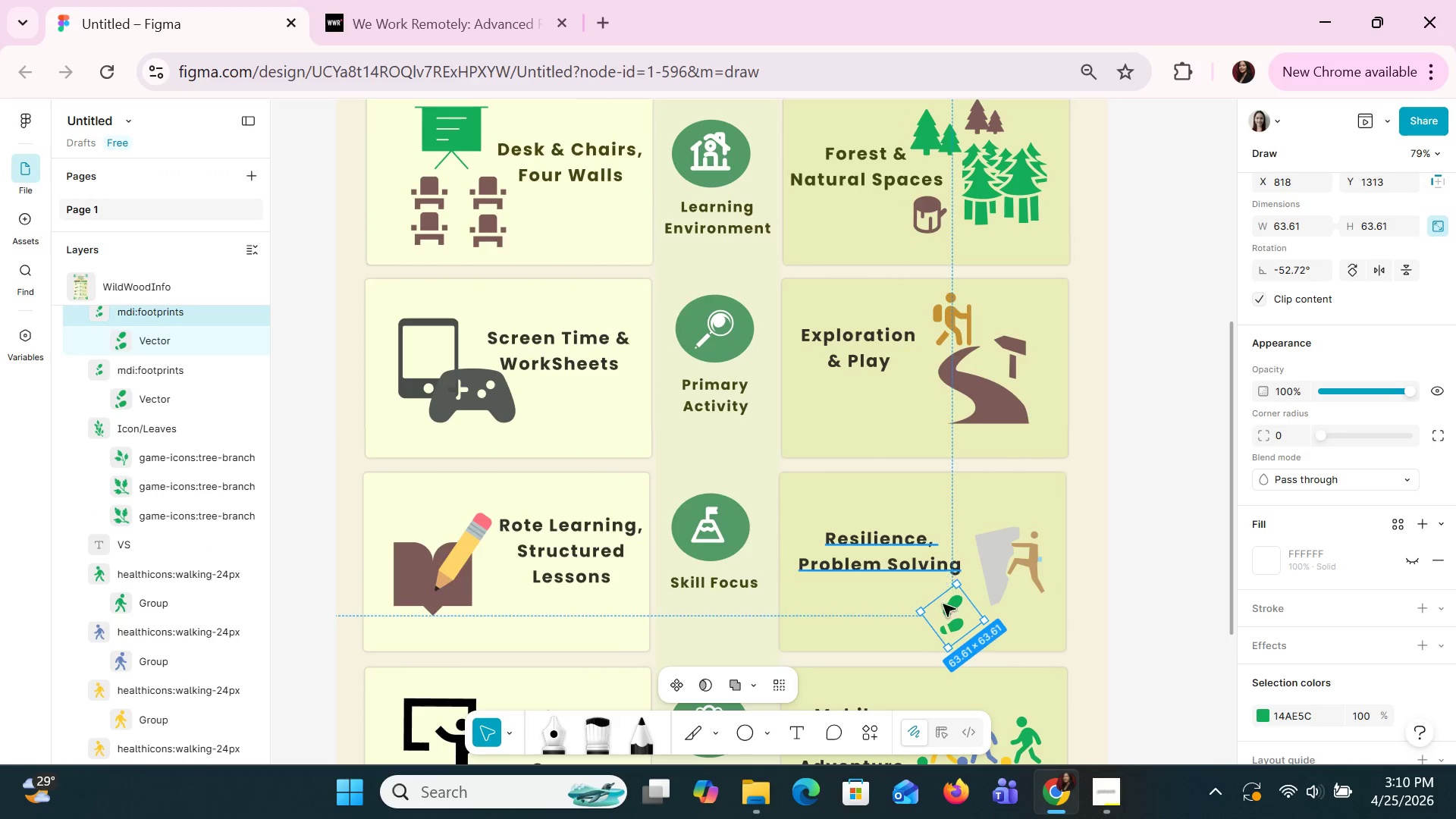 
left_click_drag(start_coordinate=[946, 607], to_coordinate=[899, 603])
 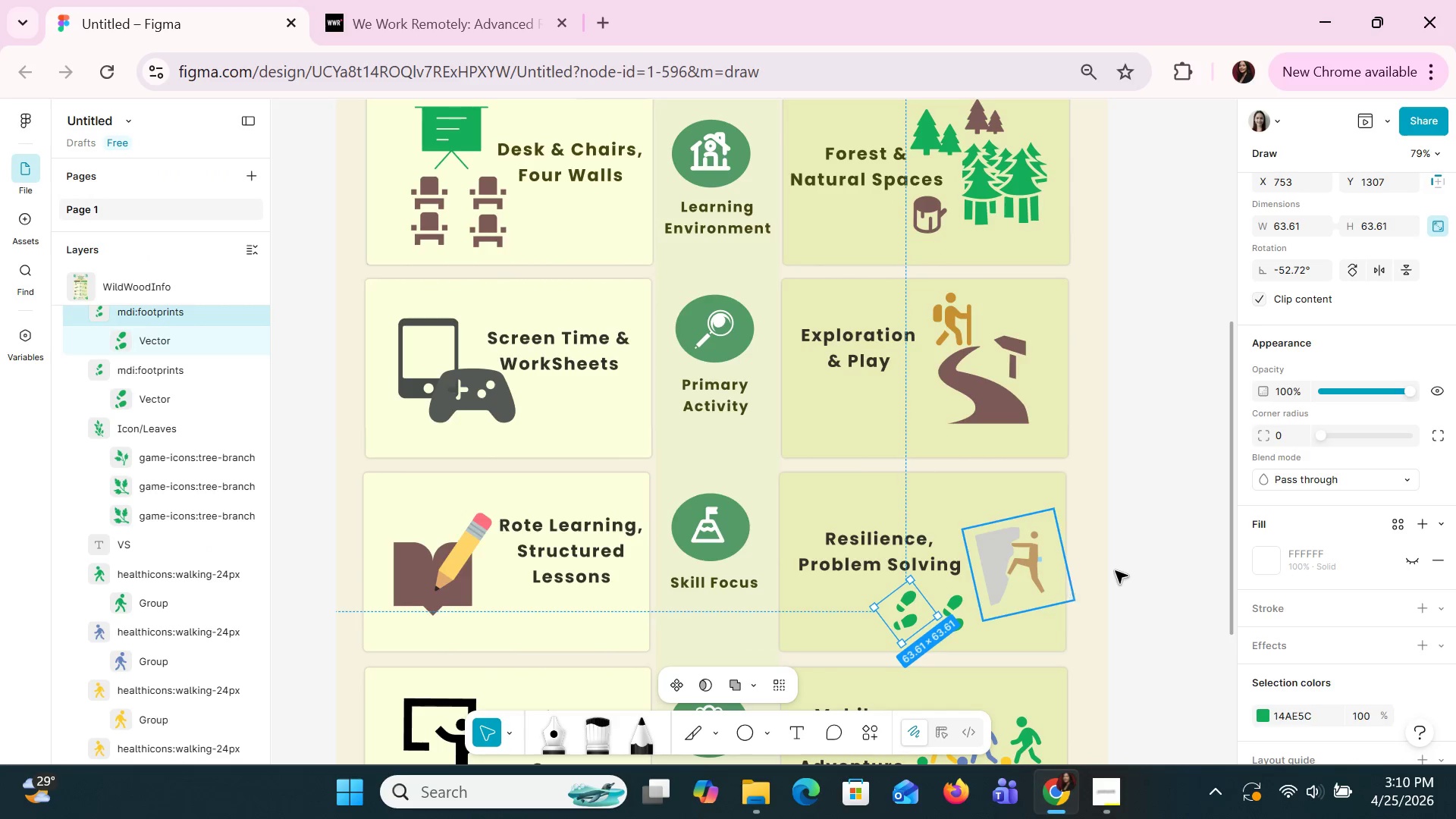 
scroll: coordinate [1116, 569], scroll_direction: down, amount: 2.0
 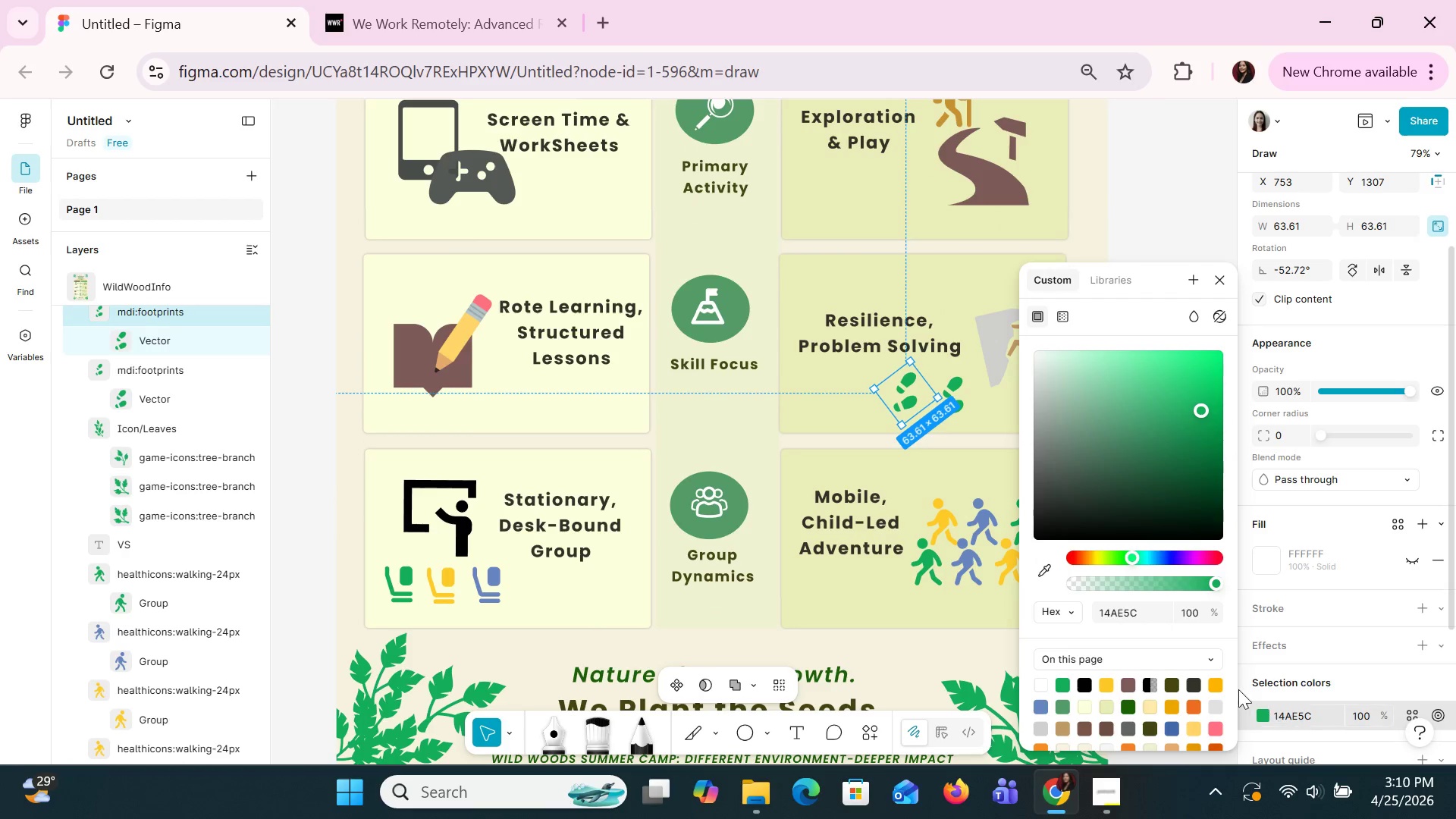 
left_click([1189, 690])
 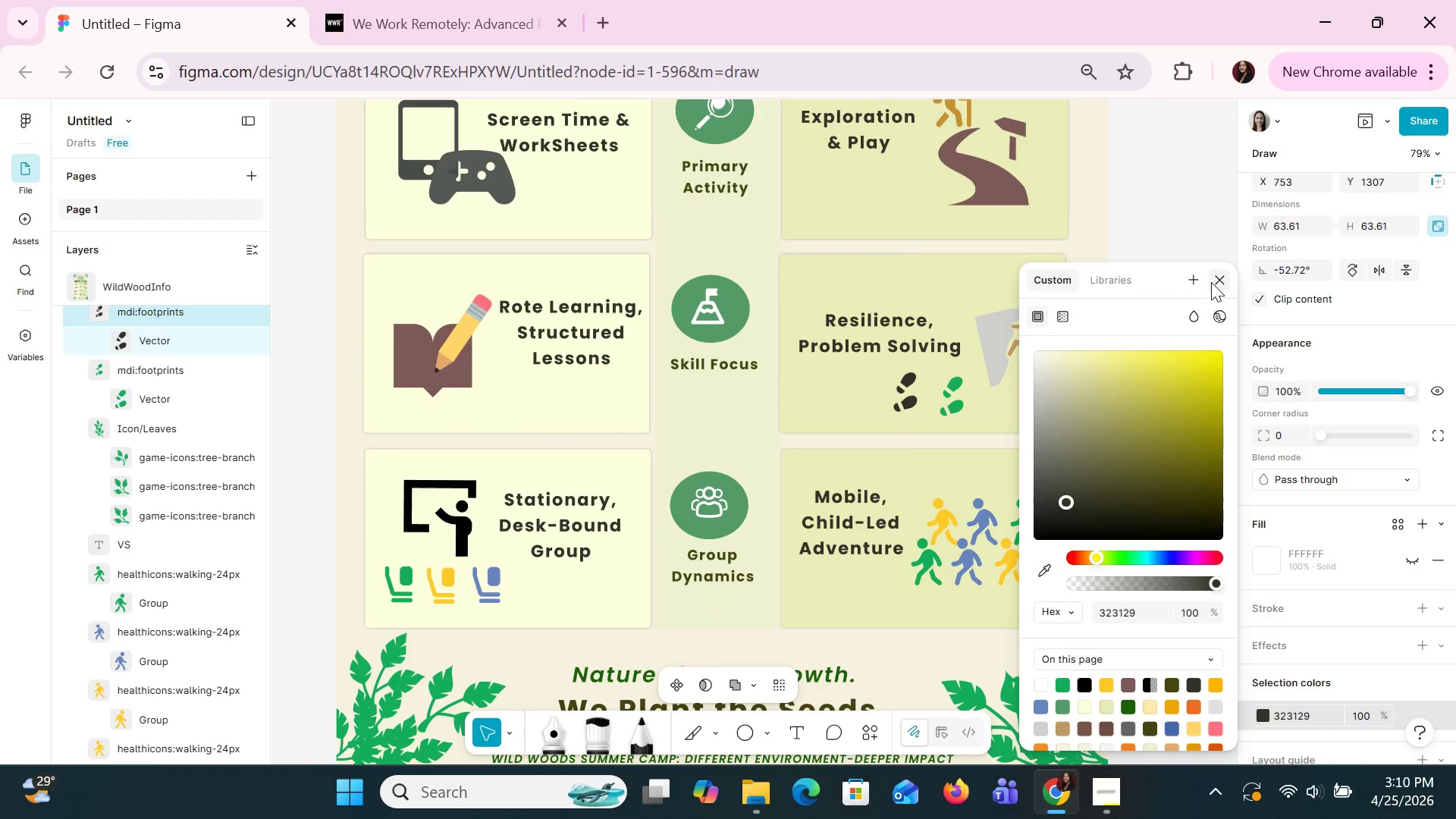 
left_click([1216, 282])
 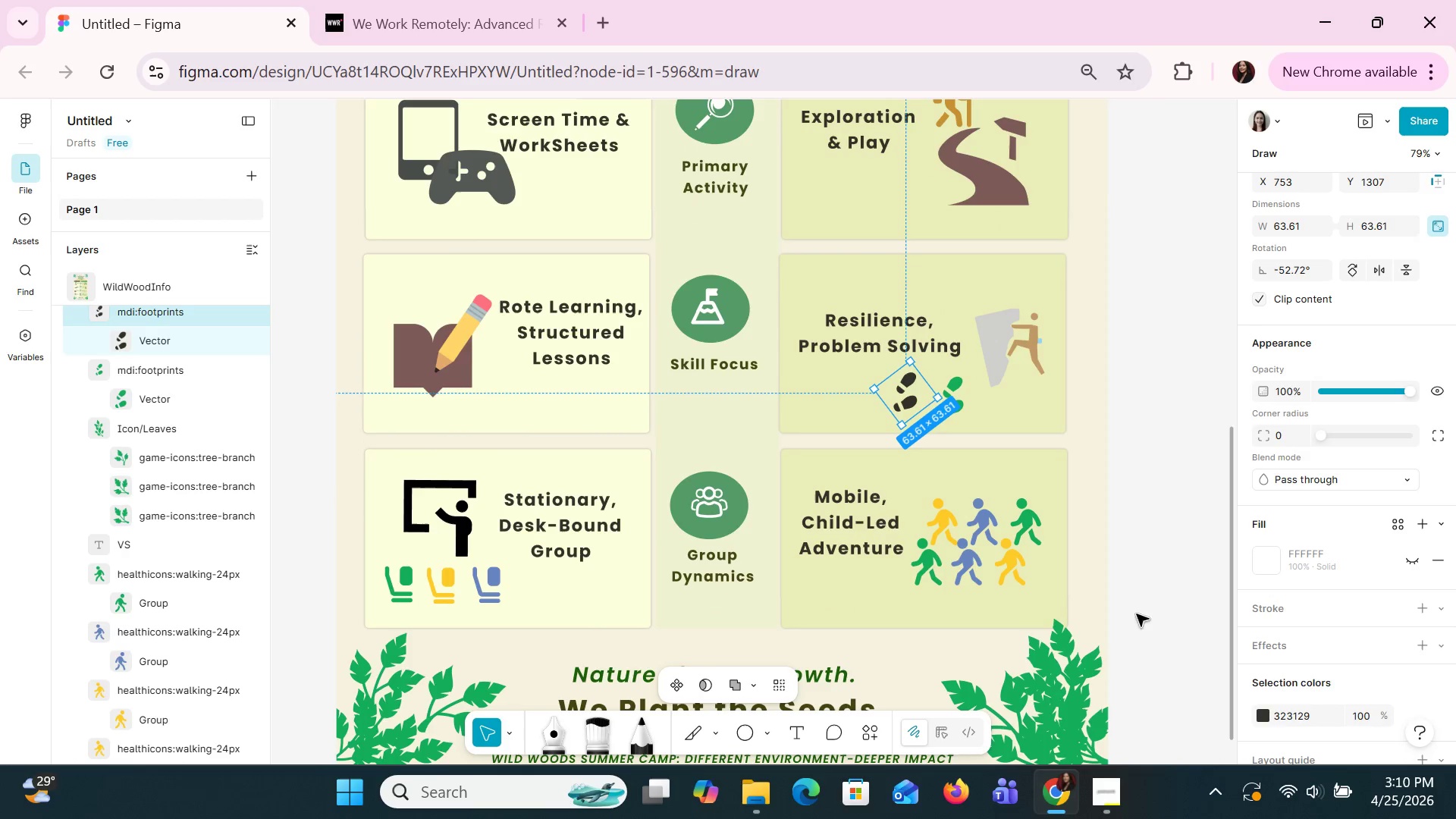 
left_click([1258, 710])
 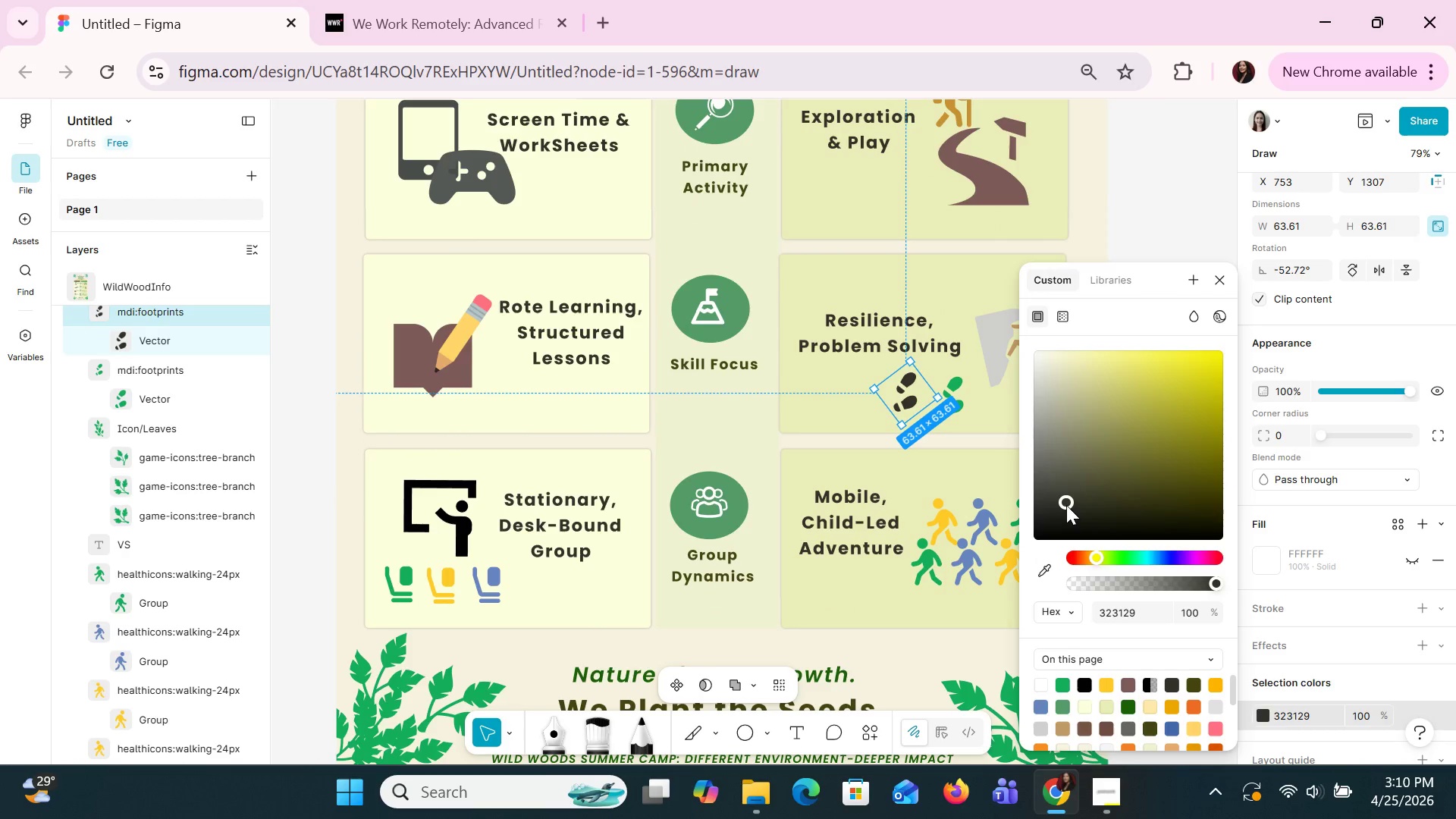 
left_click_drag(start_coordinate=[1066, 501], to_coordinate=[1057, 478])
 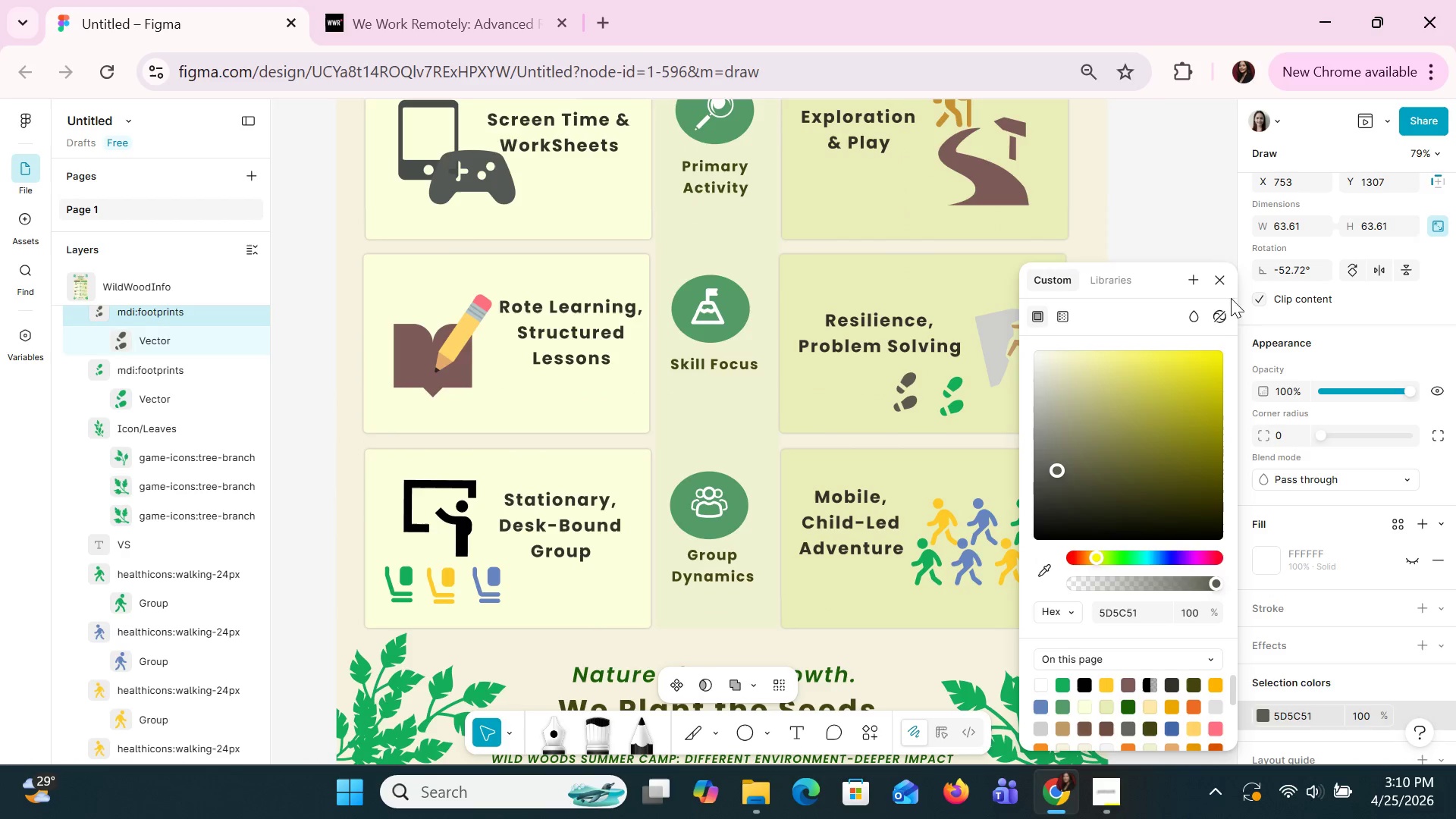 
left_click([1228, 282])
 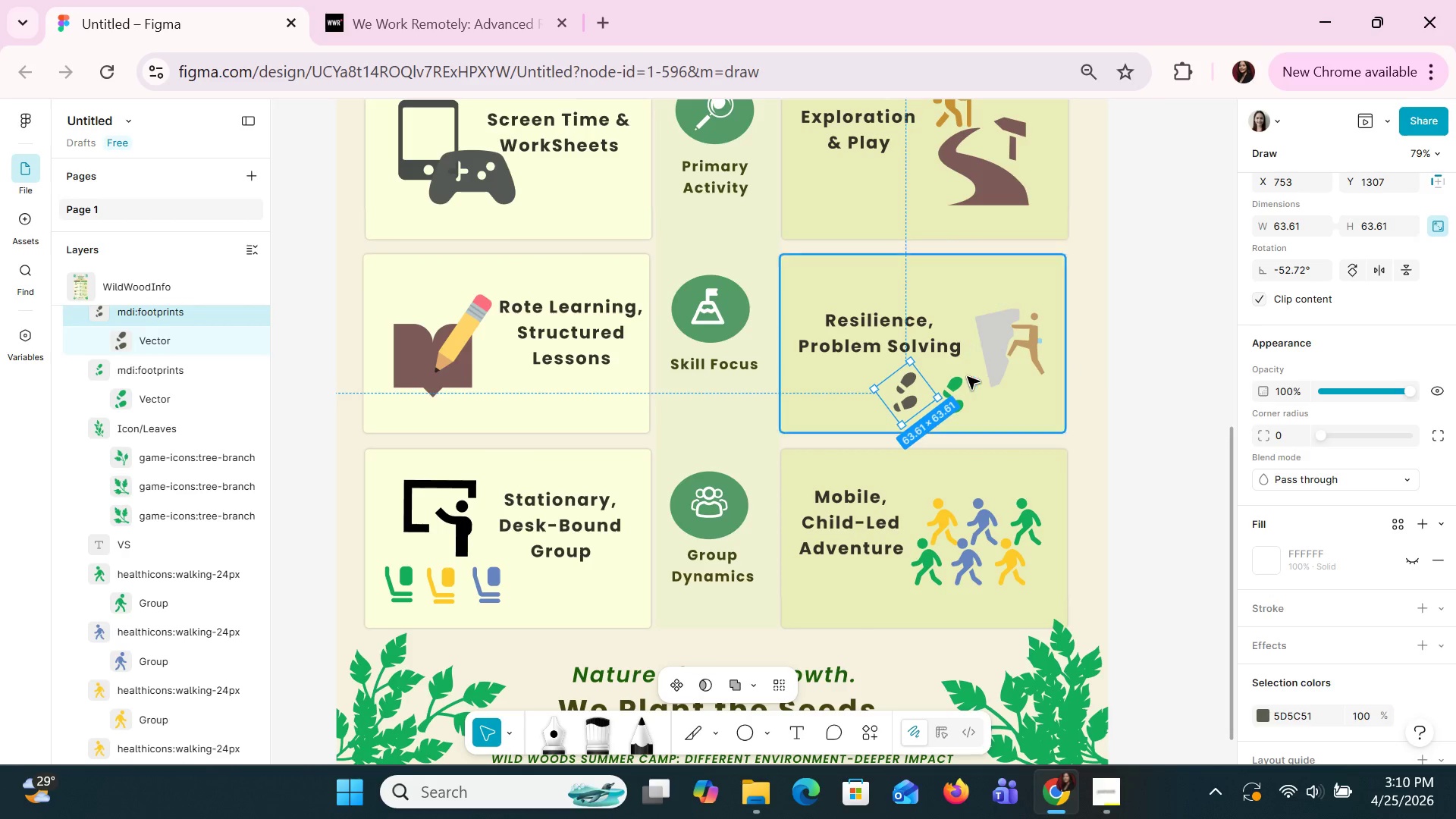 
left_click([951, 388])
 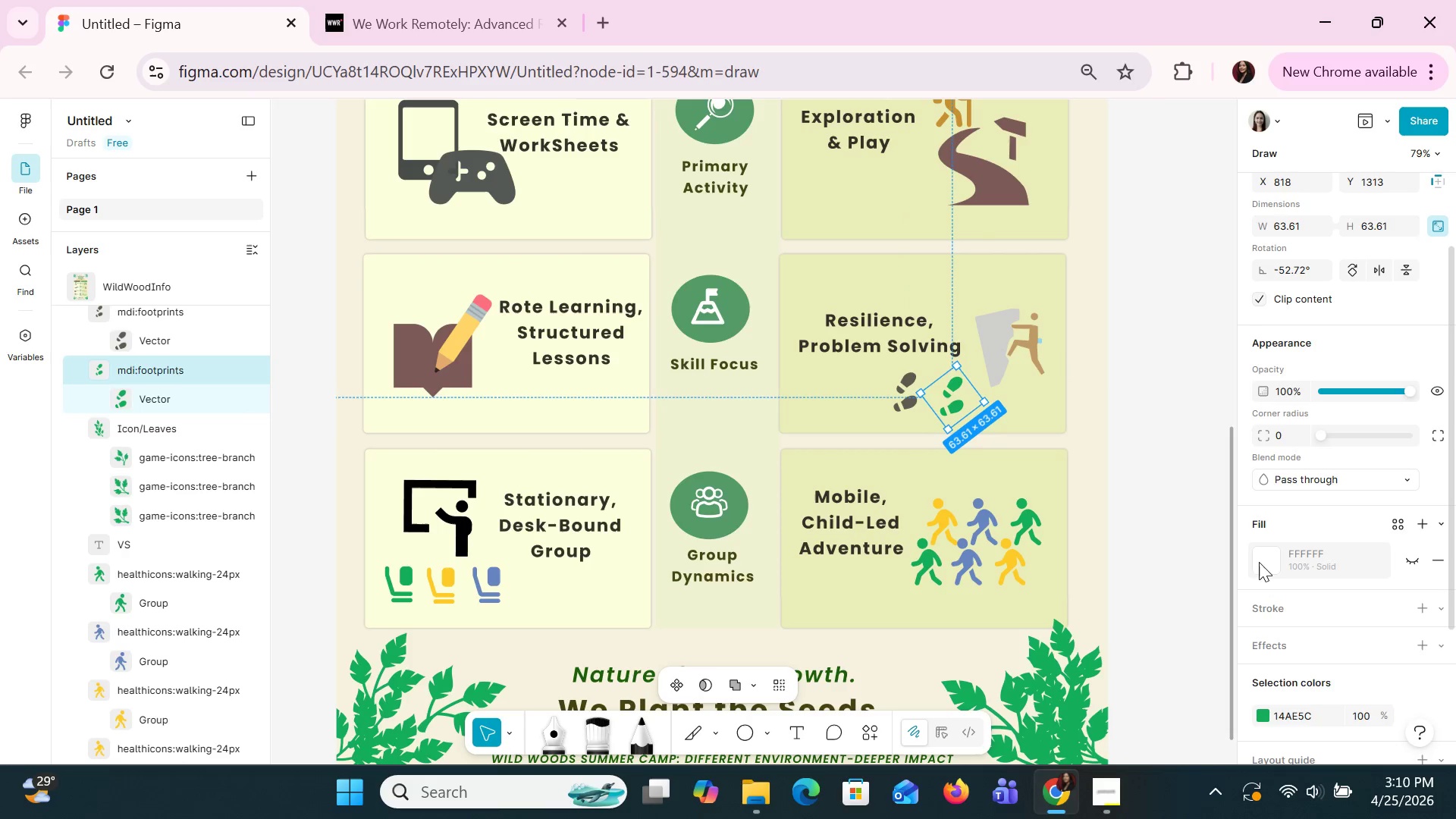 
scroll: coordinate [1259, 566], scroll_direction: down, amount: 2.0
 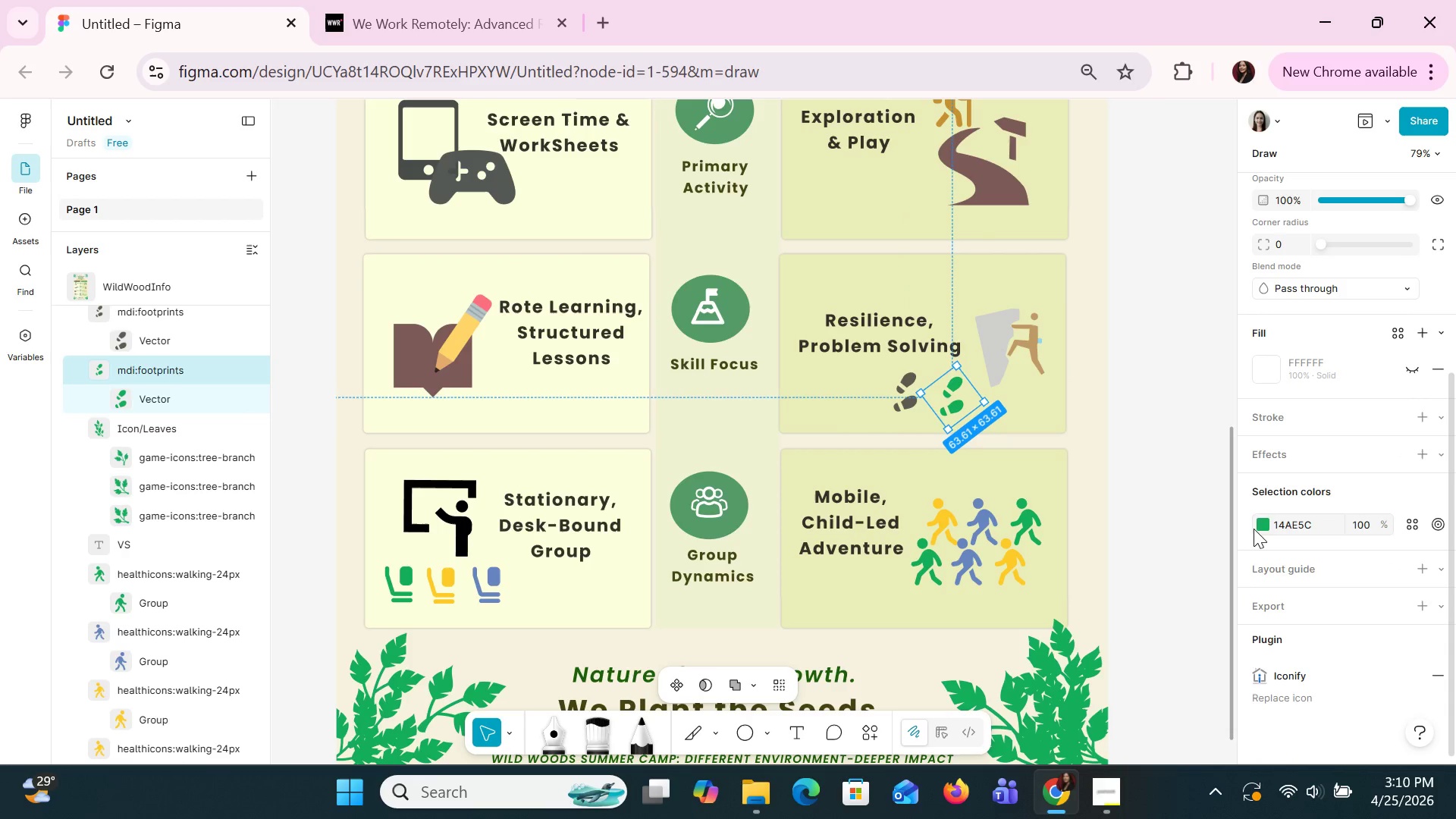 
left_click([1255, 527])
 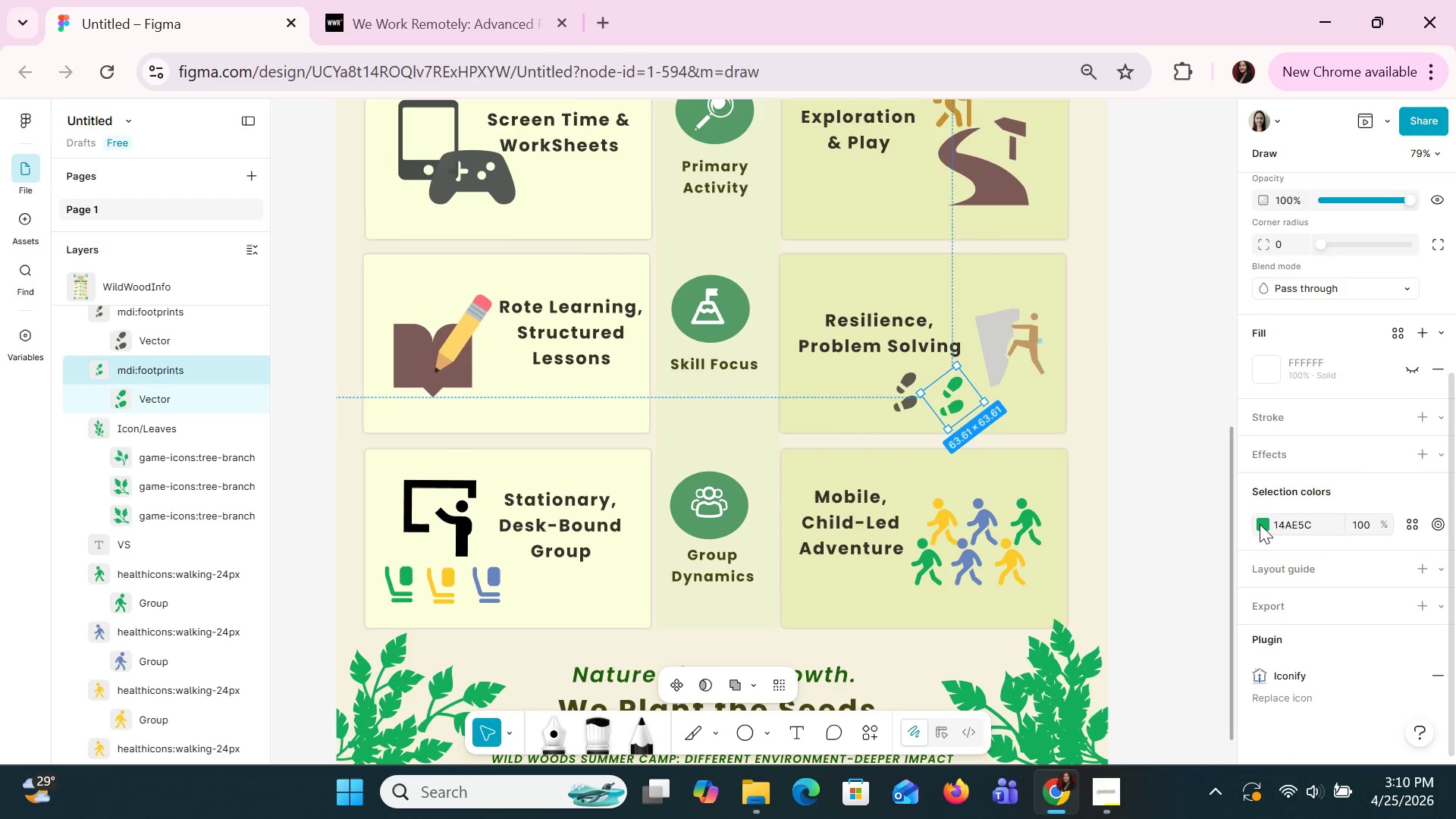 
left_click([1260, 524])
 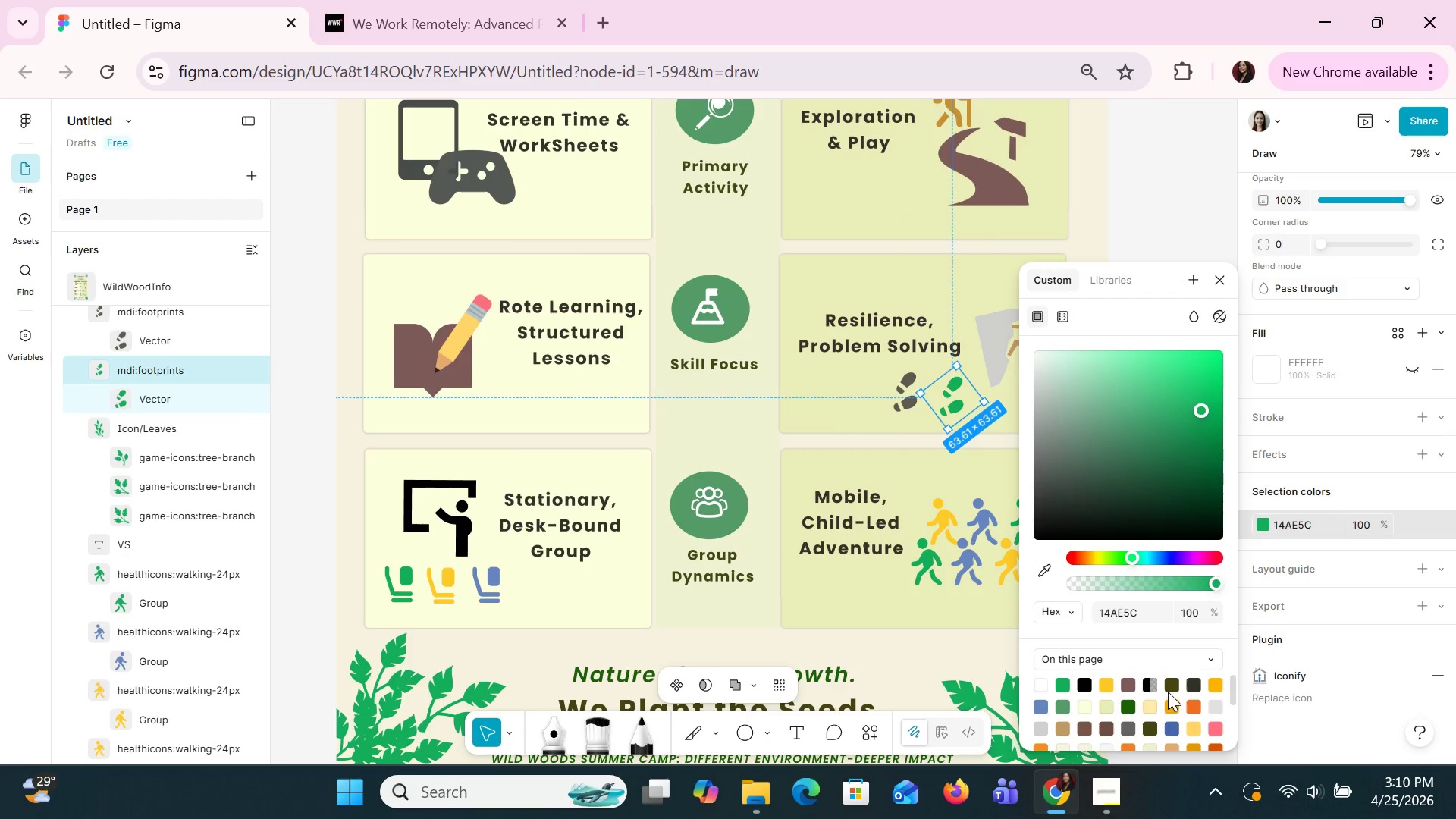 
left_click([1168, 684])
 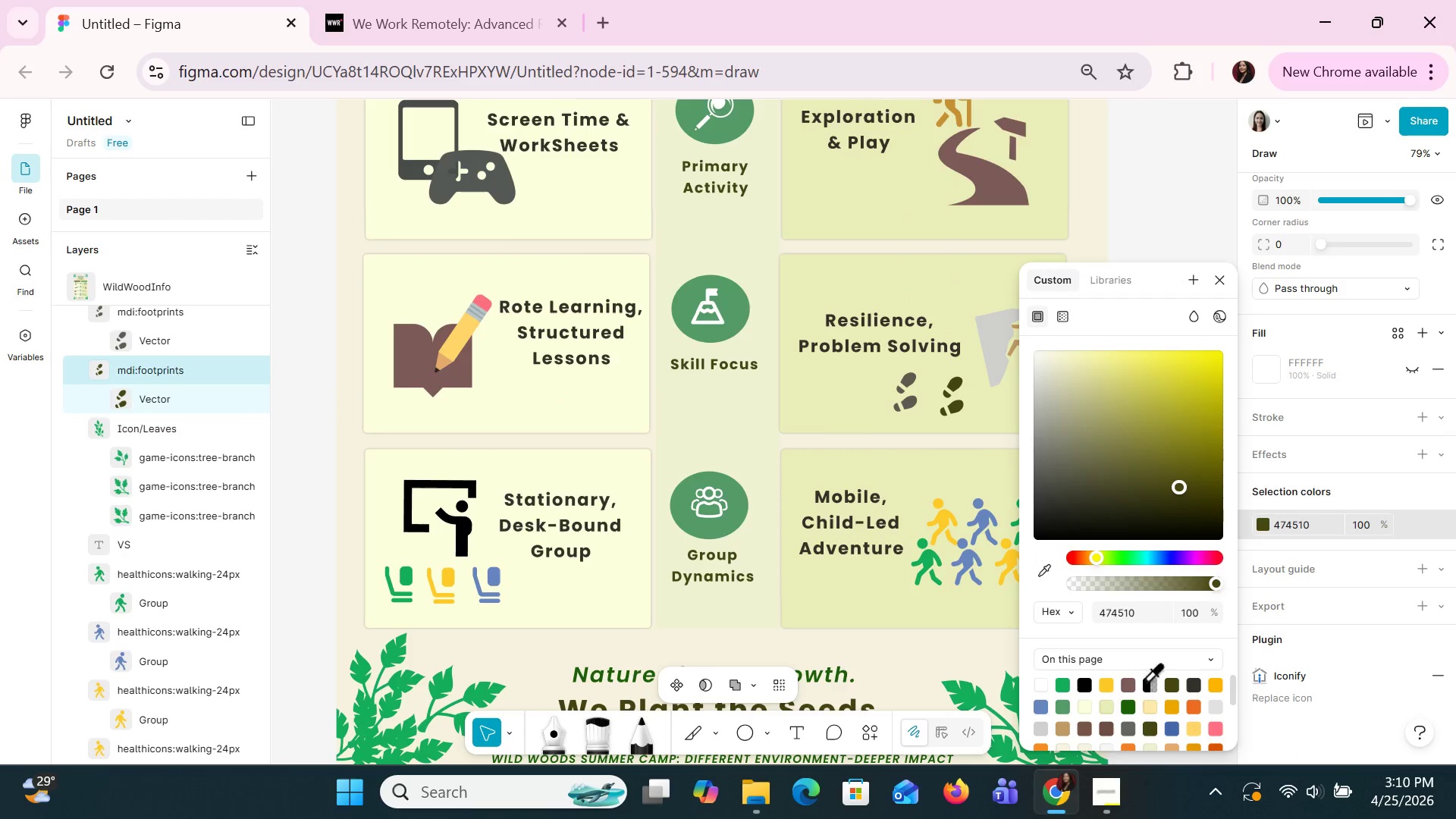 
left_click([1132, 682])
 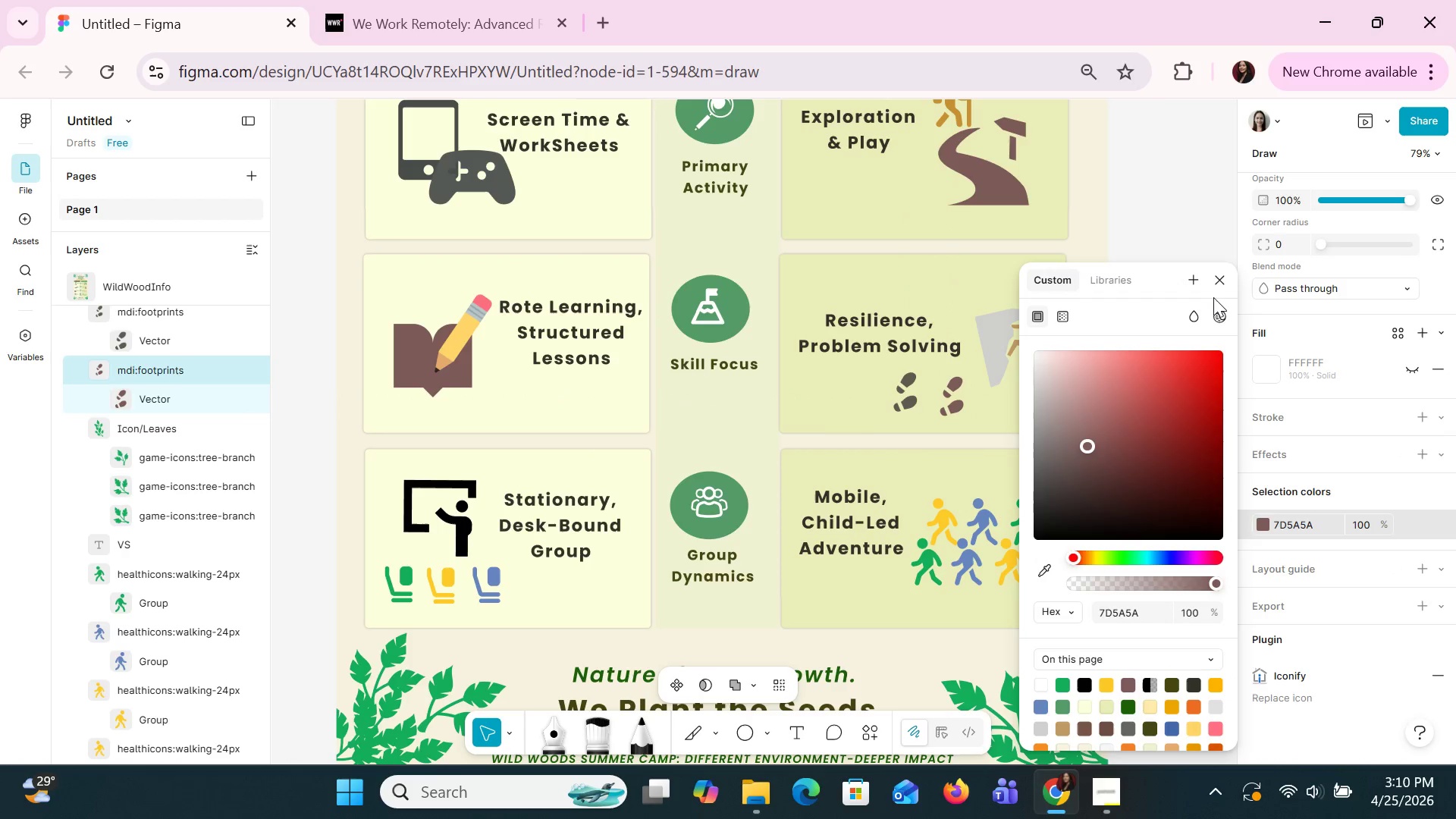 
left_click([1219, 282])
 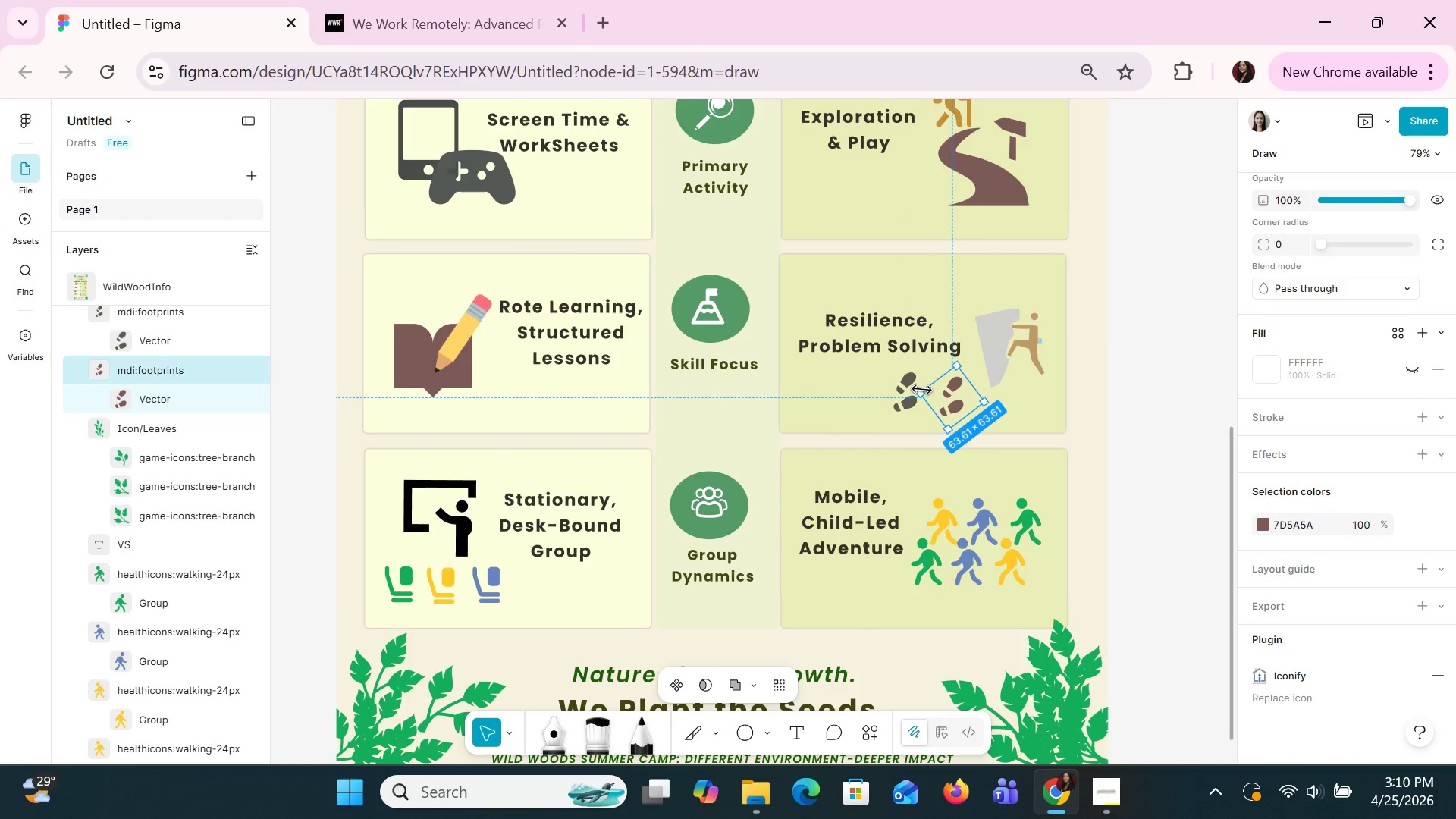 
left_click_drag(start_coordinate=[918, 387], to_coordinate=[924, 417])
 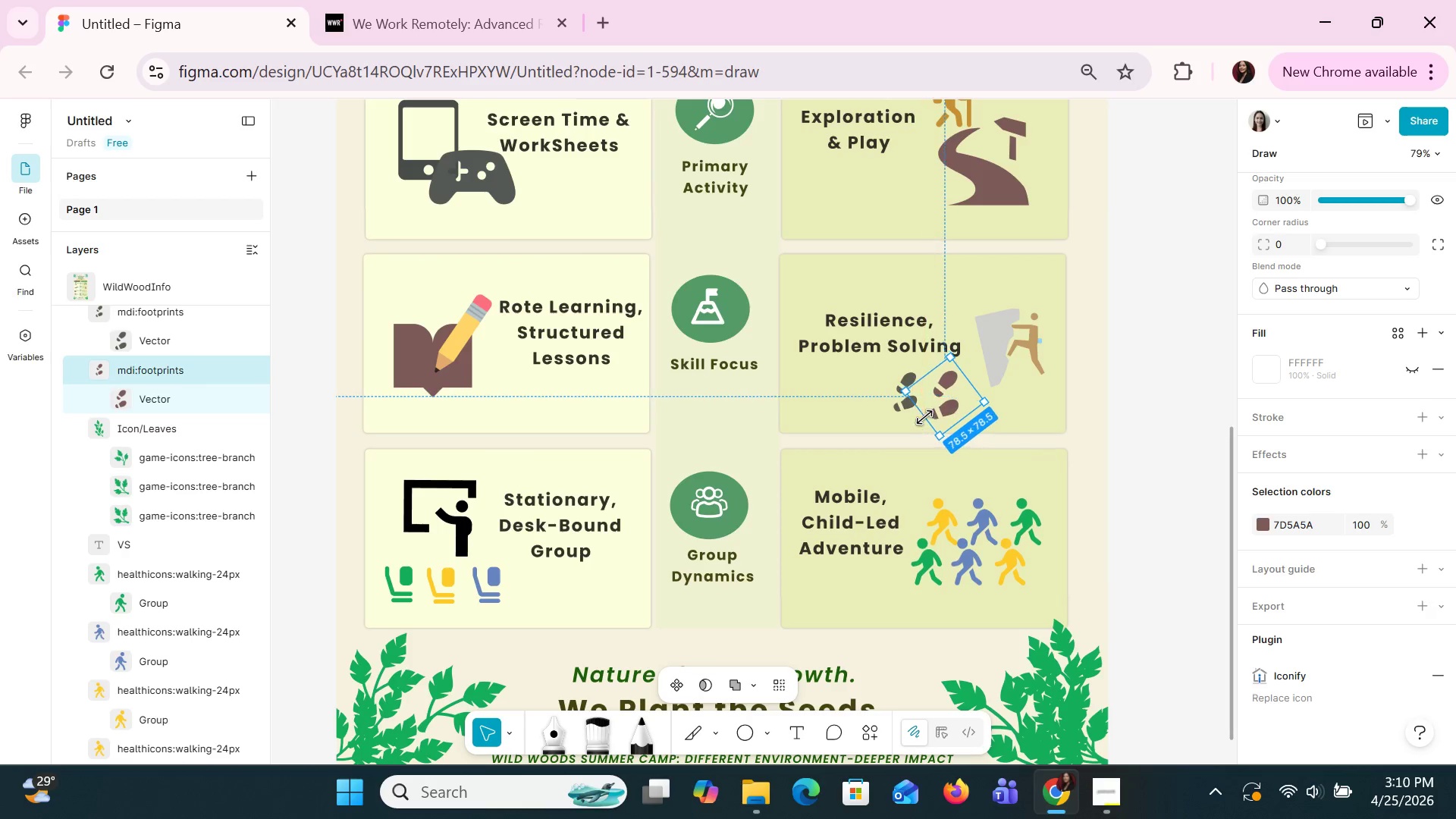 
left_click([924, 417])
 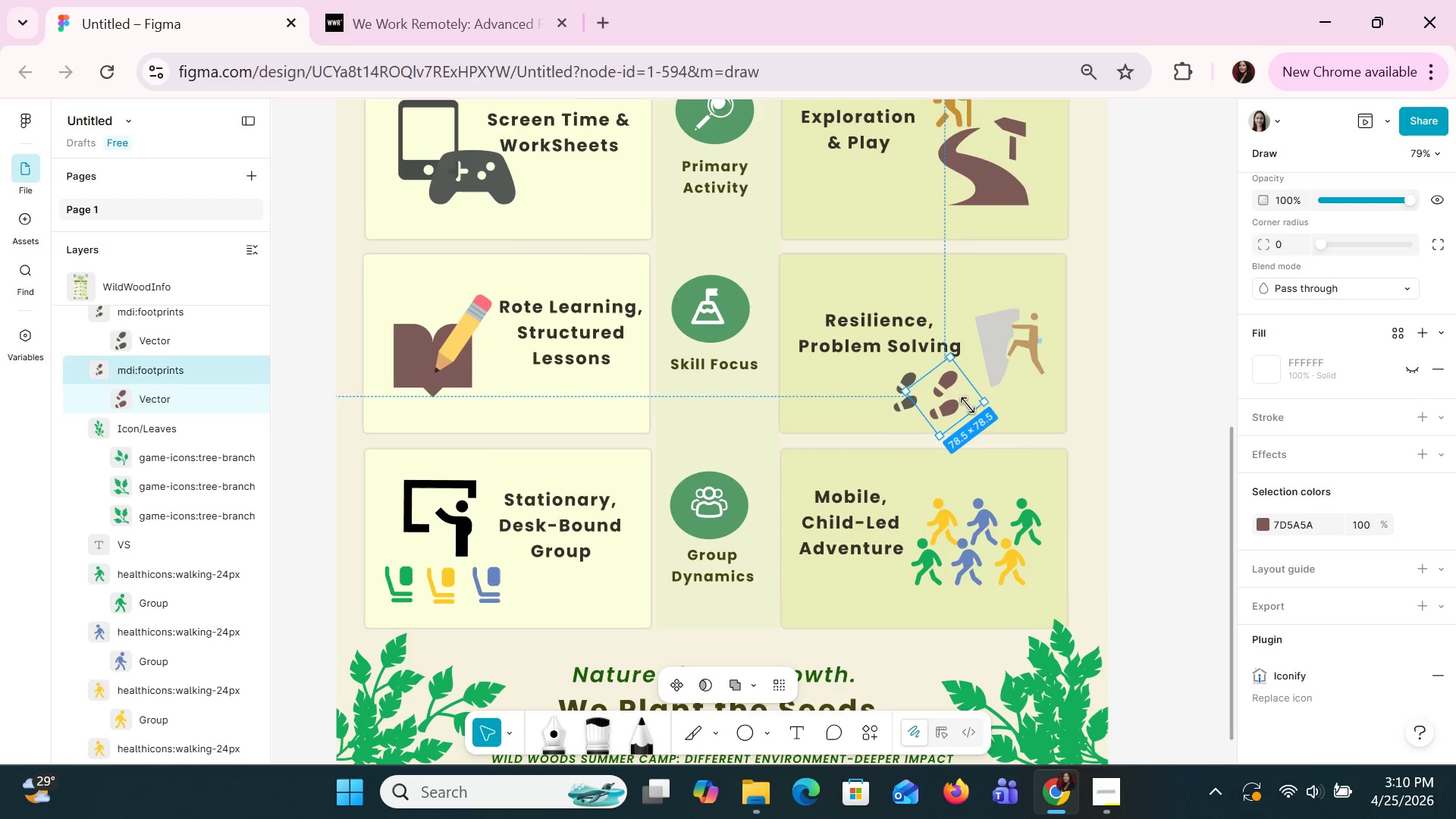 
key(Control+Z)
 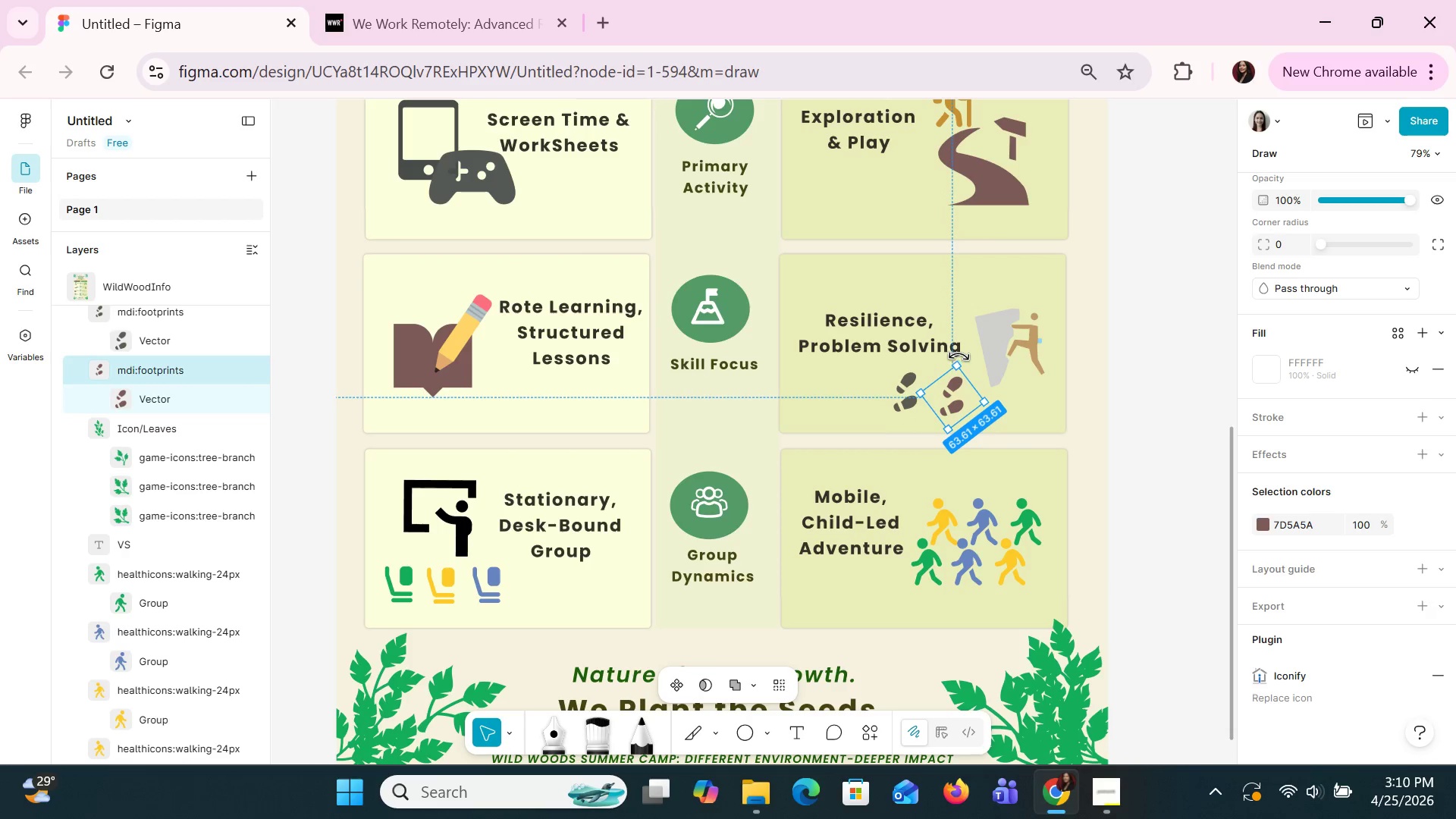 
left_click_drag(start_coordinate=[962, 361], to_coordinate=[914, 395])
 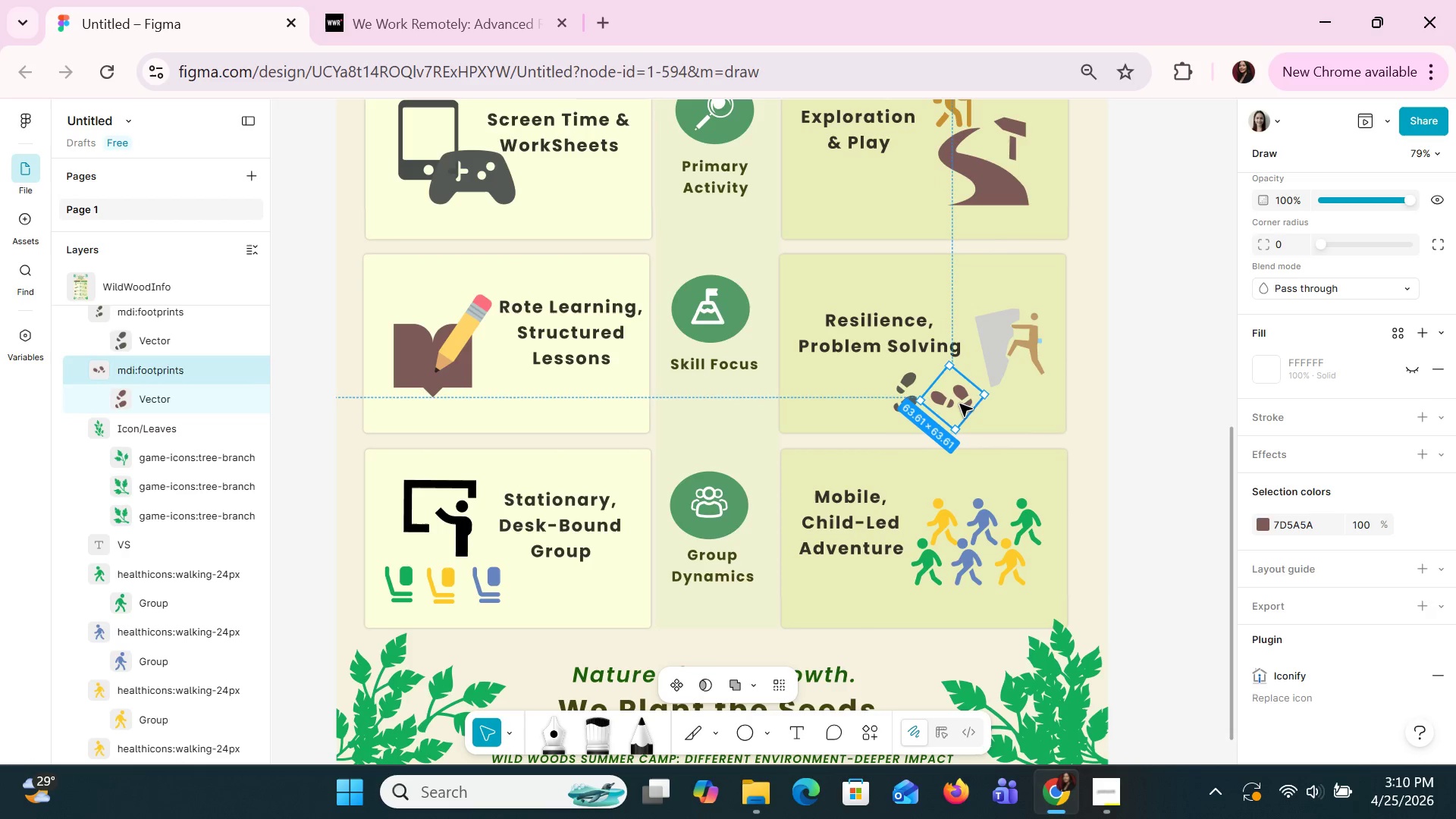 
left_click_drag(start_coordinate=[956, 402], to_coordinate=[1029, 399])
 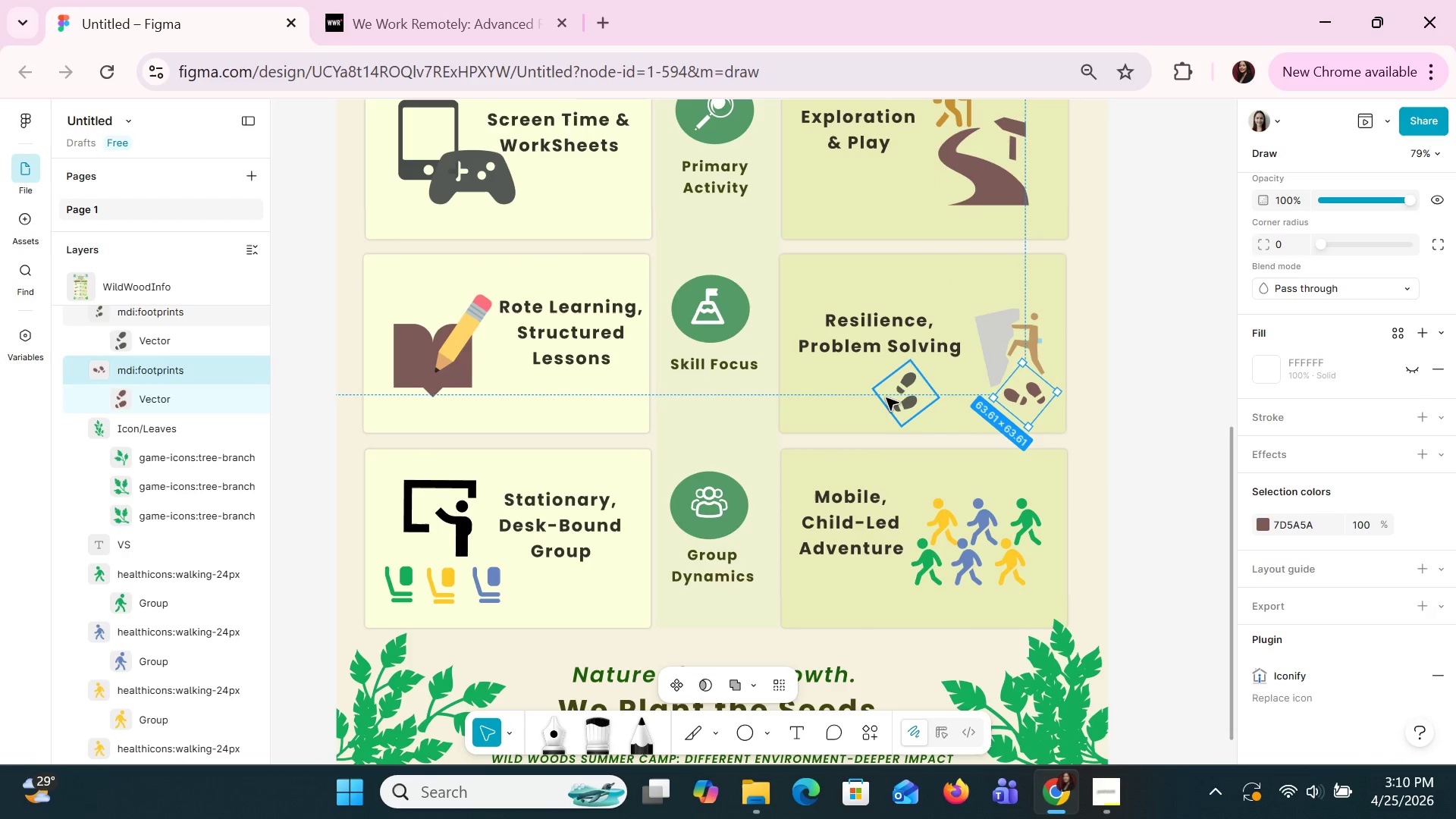 
left_click_drag(start_coordinate=[886, 397], to_coordinate=[933, 411])
 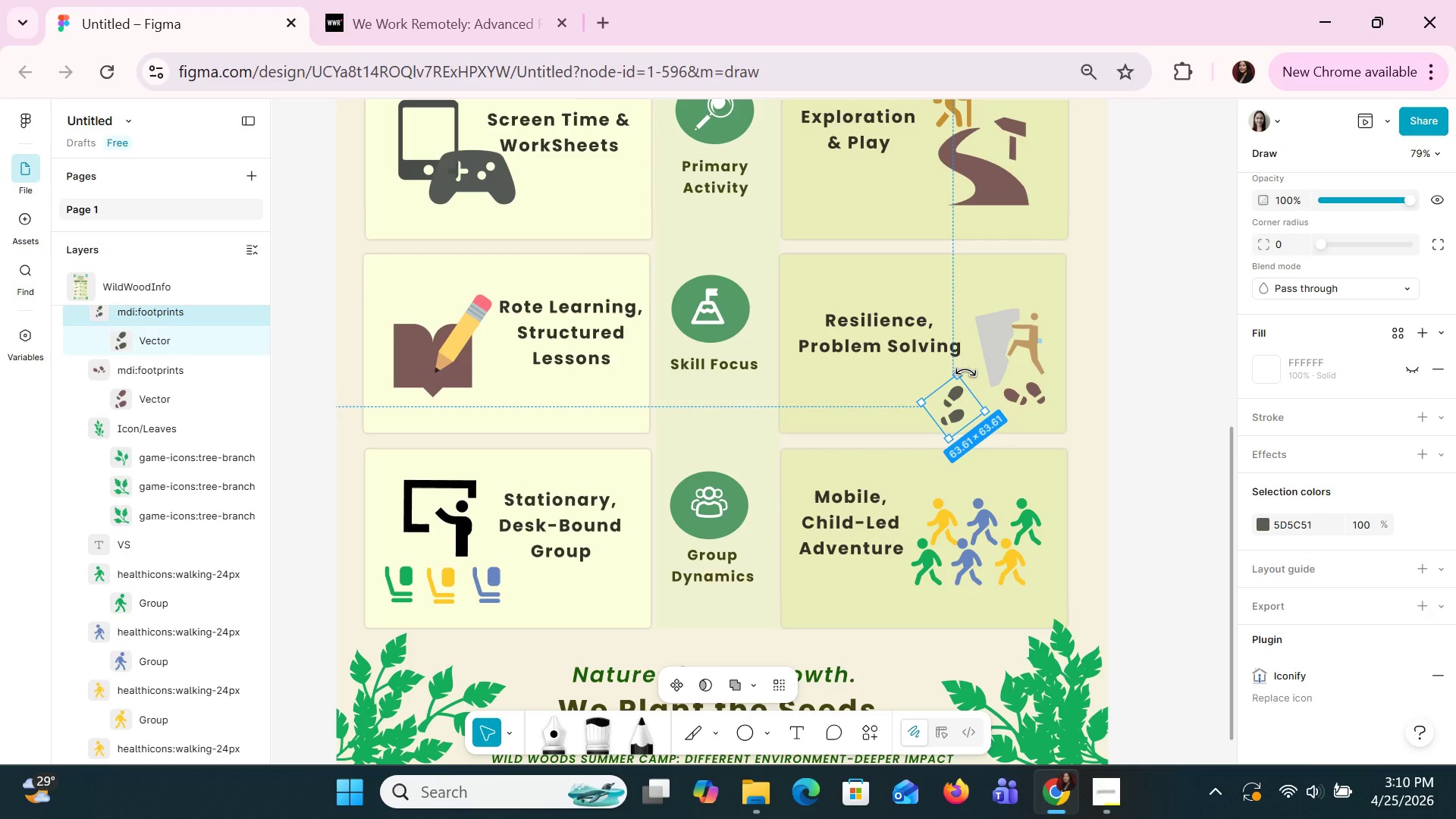 
left_click_drag(start_coordinate=[966, 372], to_coordinate=[927, 406])
 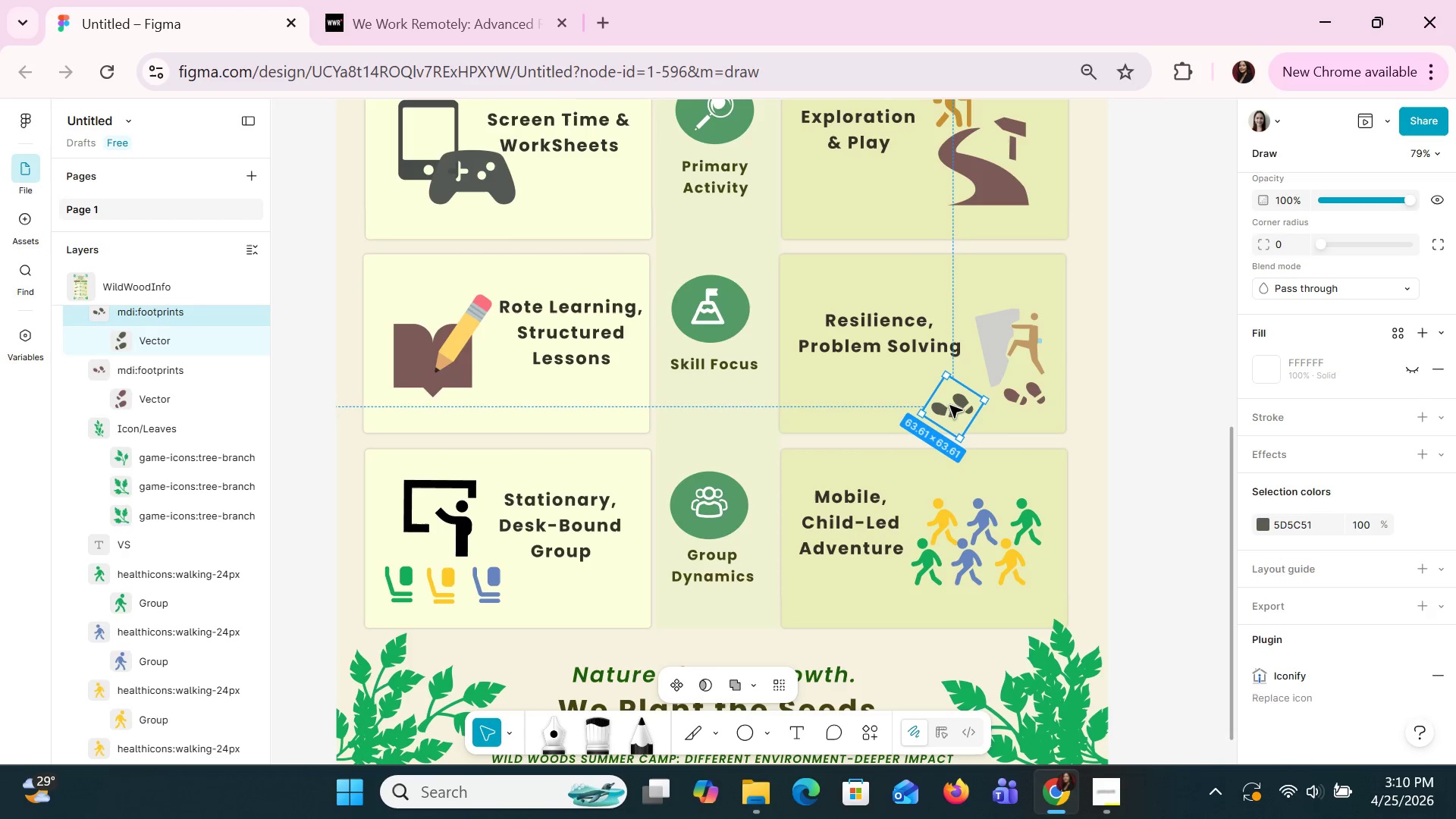 
left_click_drag(start_coordinate=[949, 403], to_coordinate=[953, 394])
 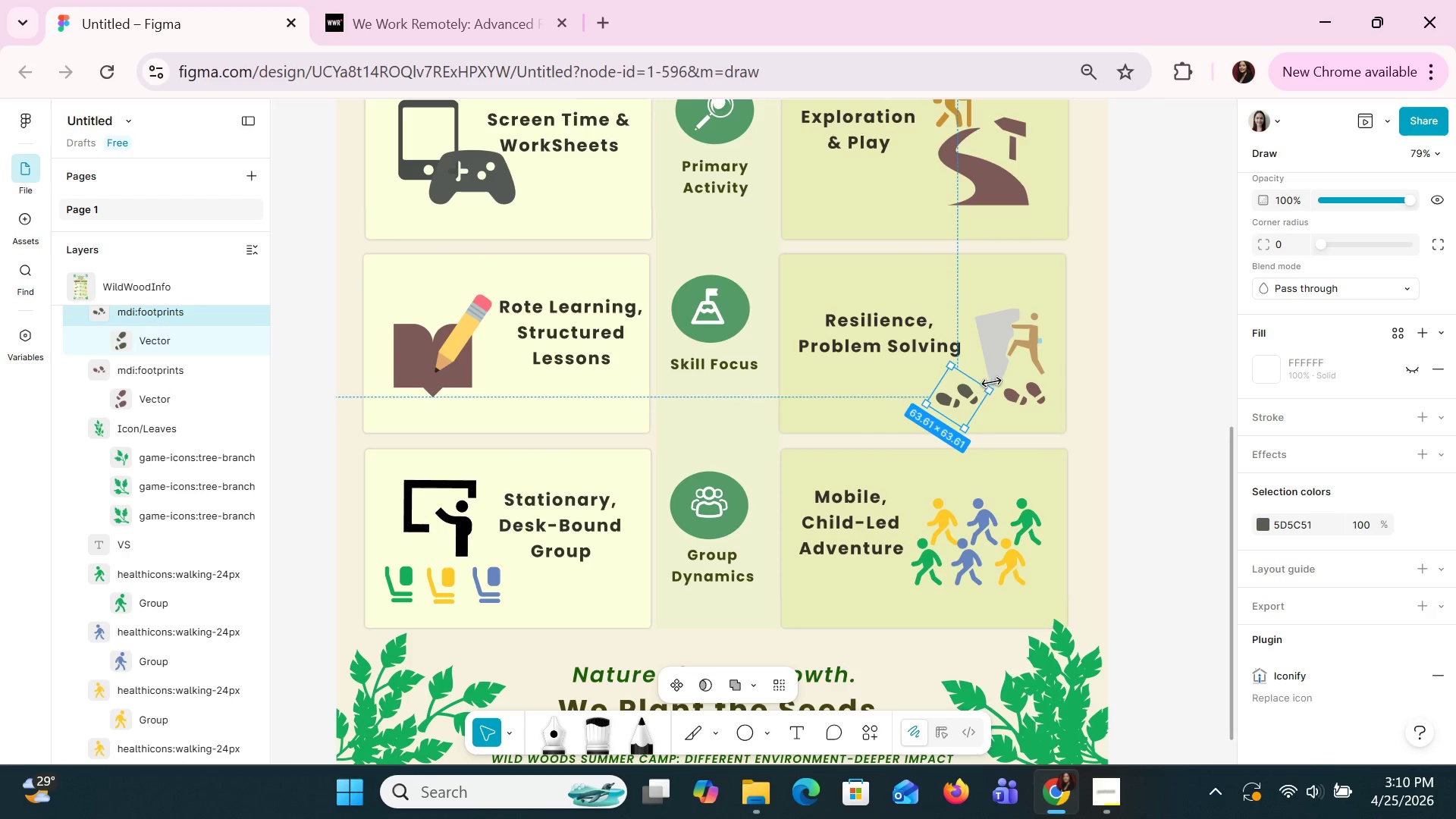 
left_click_drag(start_coordinate=[992, 384], to_coordinate=[970, 393])
 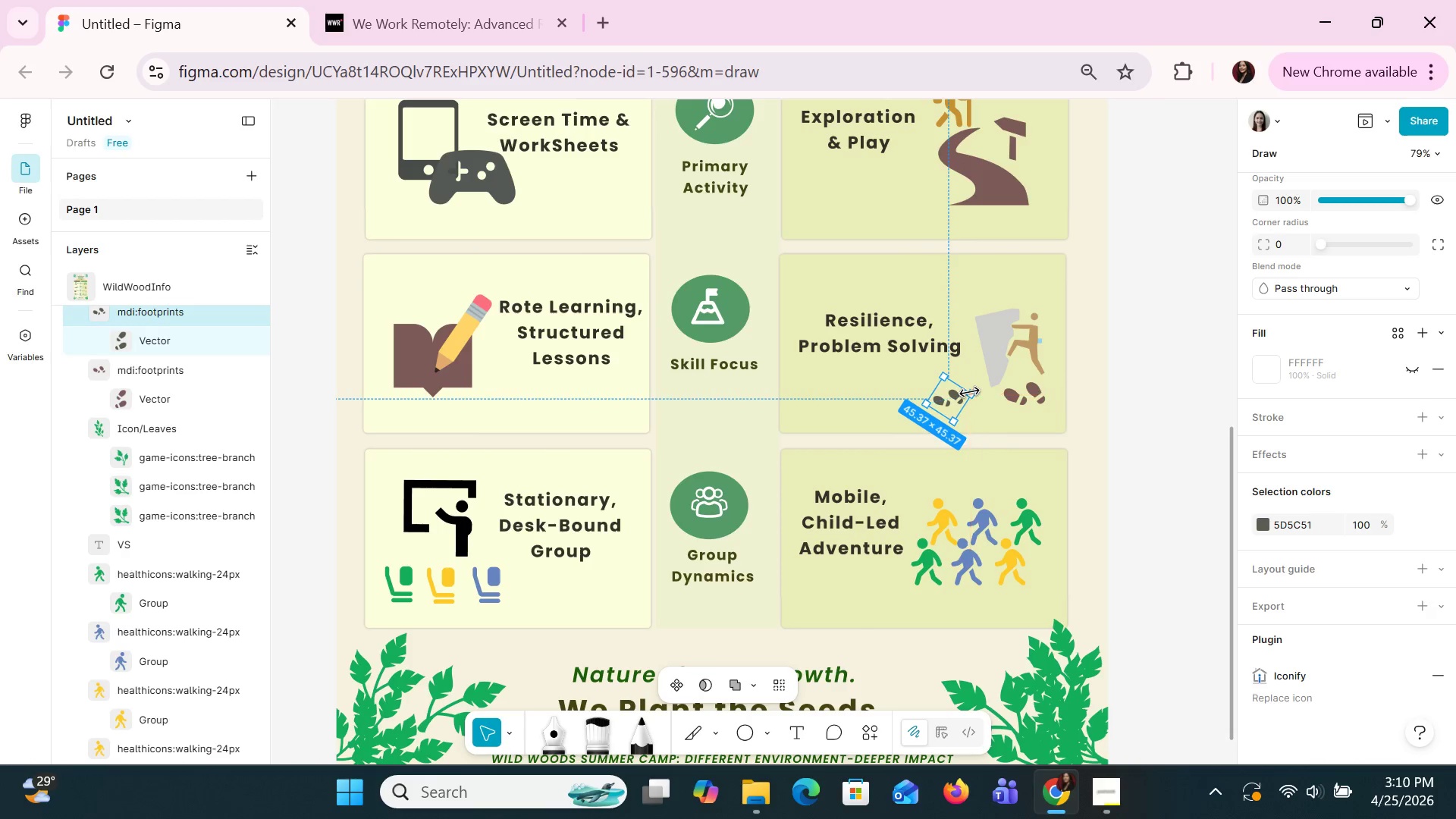 
key(Control+Z)
 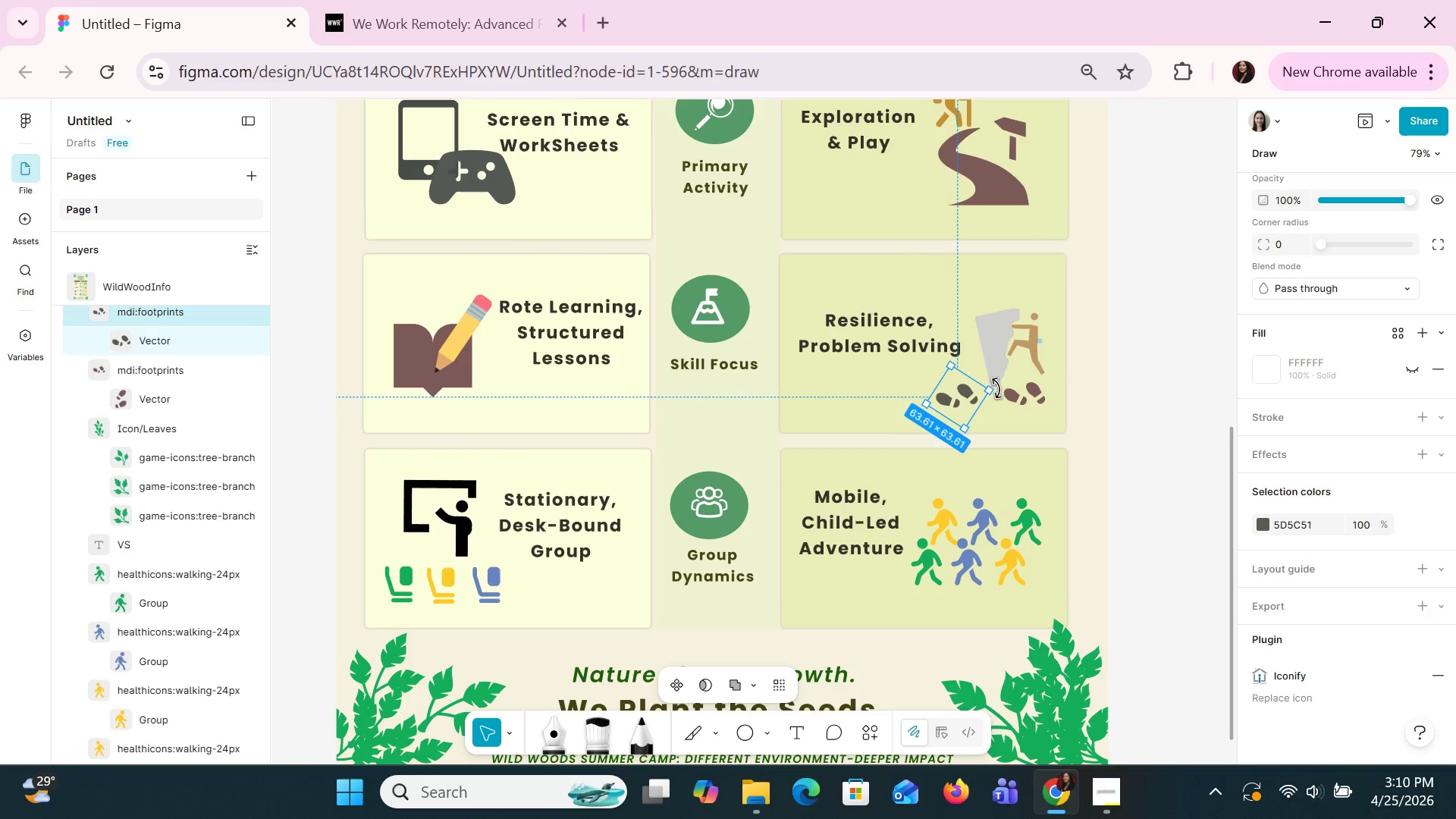 
left_click_drag(start_coordinate=[996, 388], to_coordinate=[993, 410])
 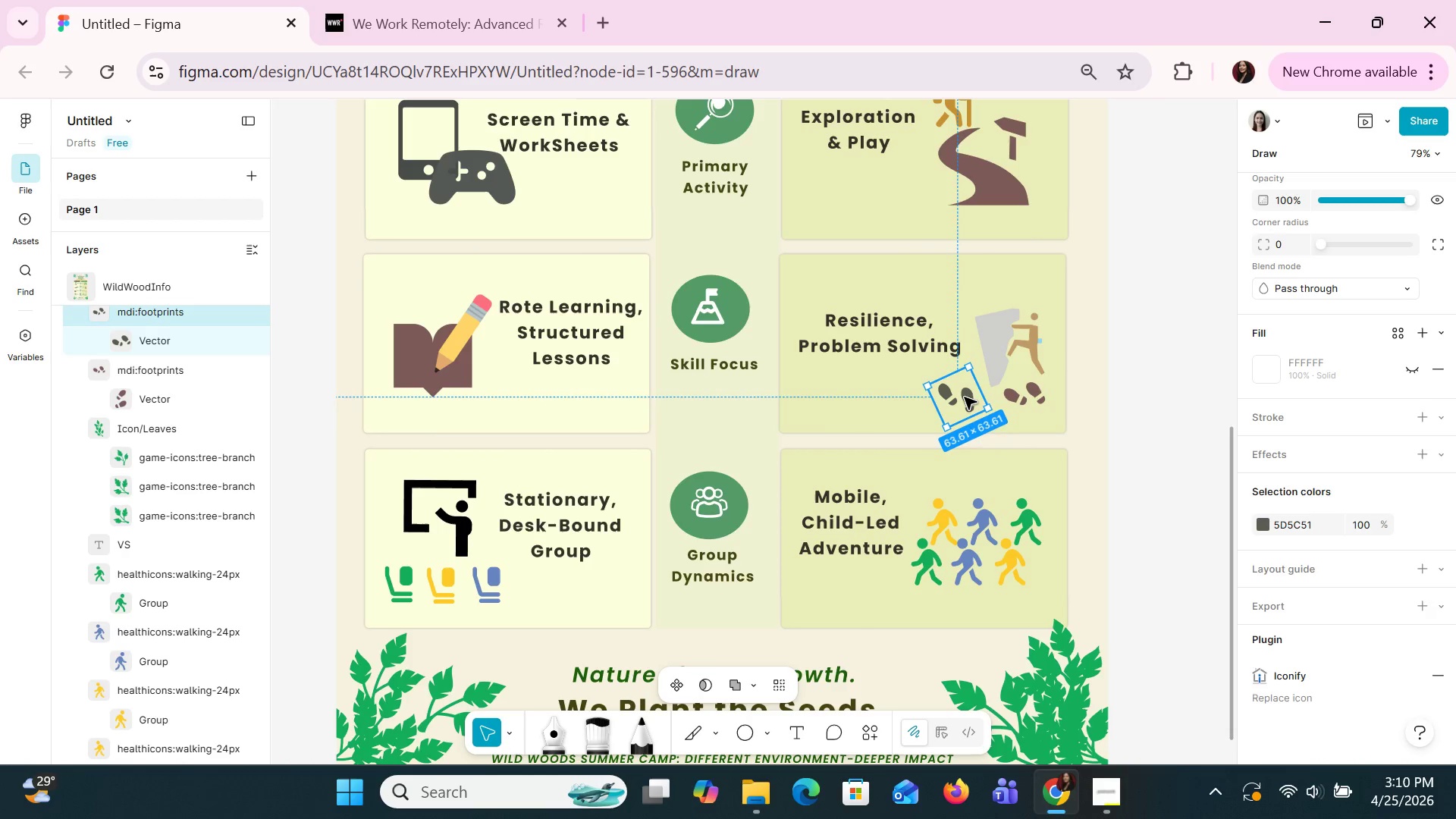 
left_click_drag(start_coordinate=[964, 397], to_coordinate=[978, 403])
 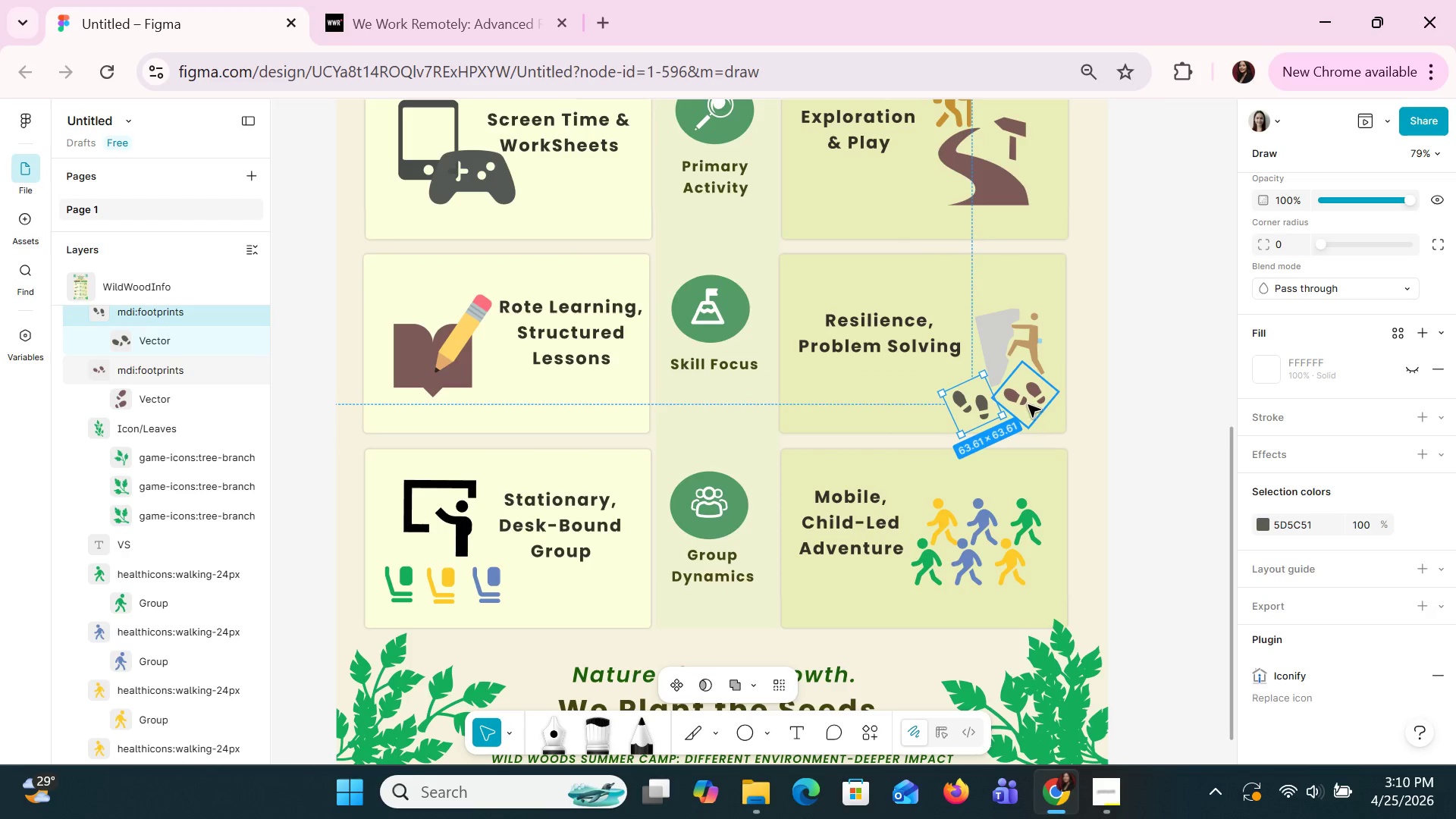 
left_click([1028, 404])
 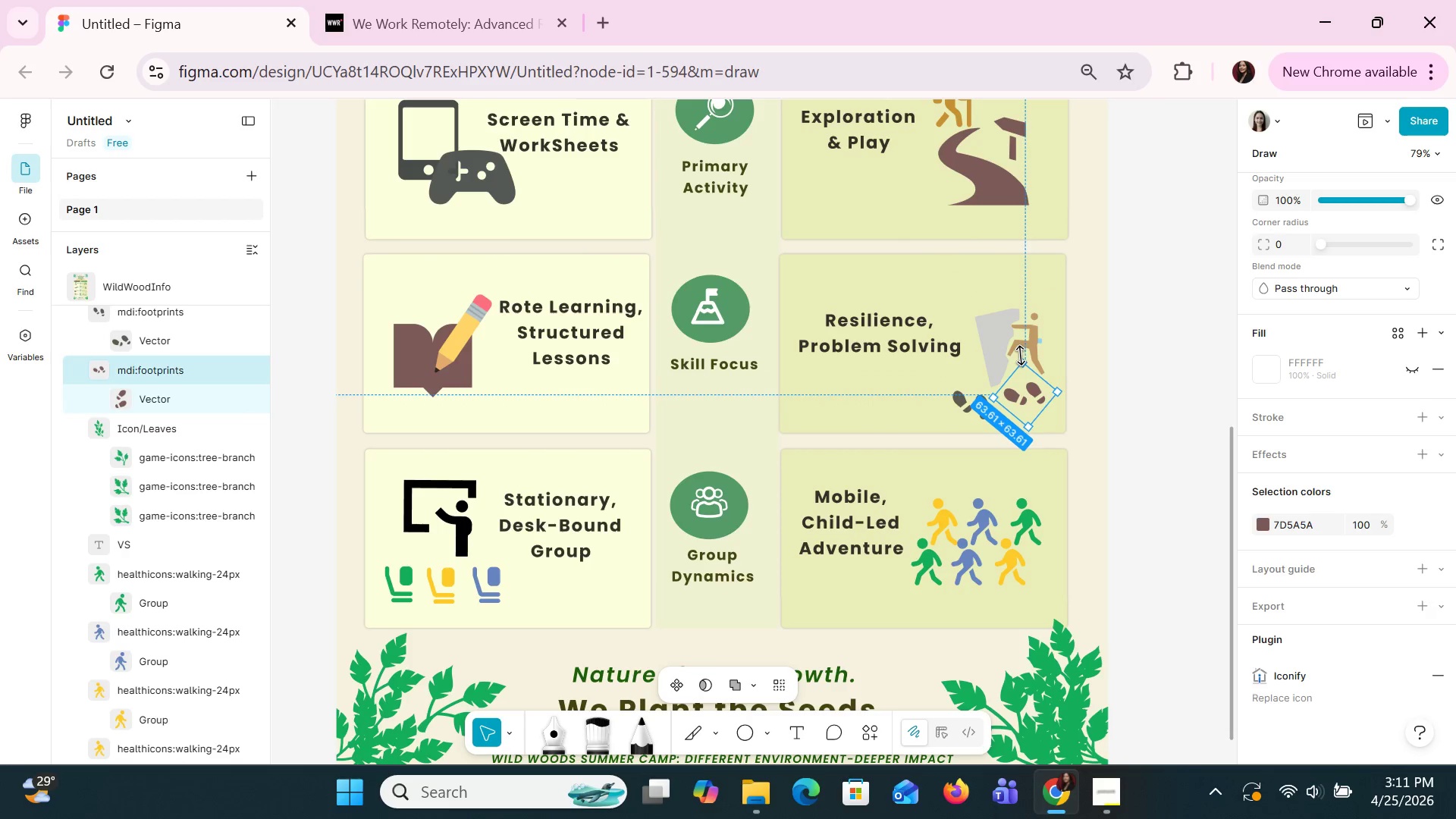 
left_click_drag(start_coordinate=[1021, 352], to_coordinate=[1044, 379])
 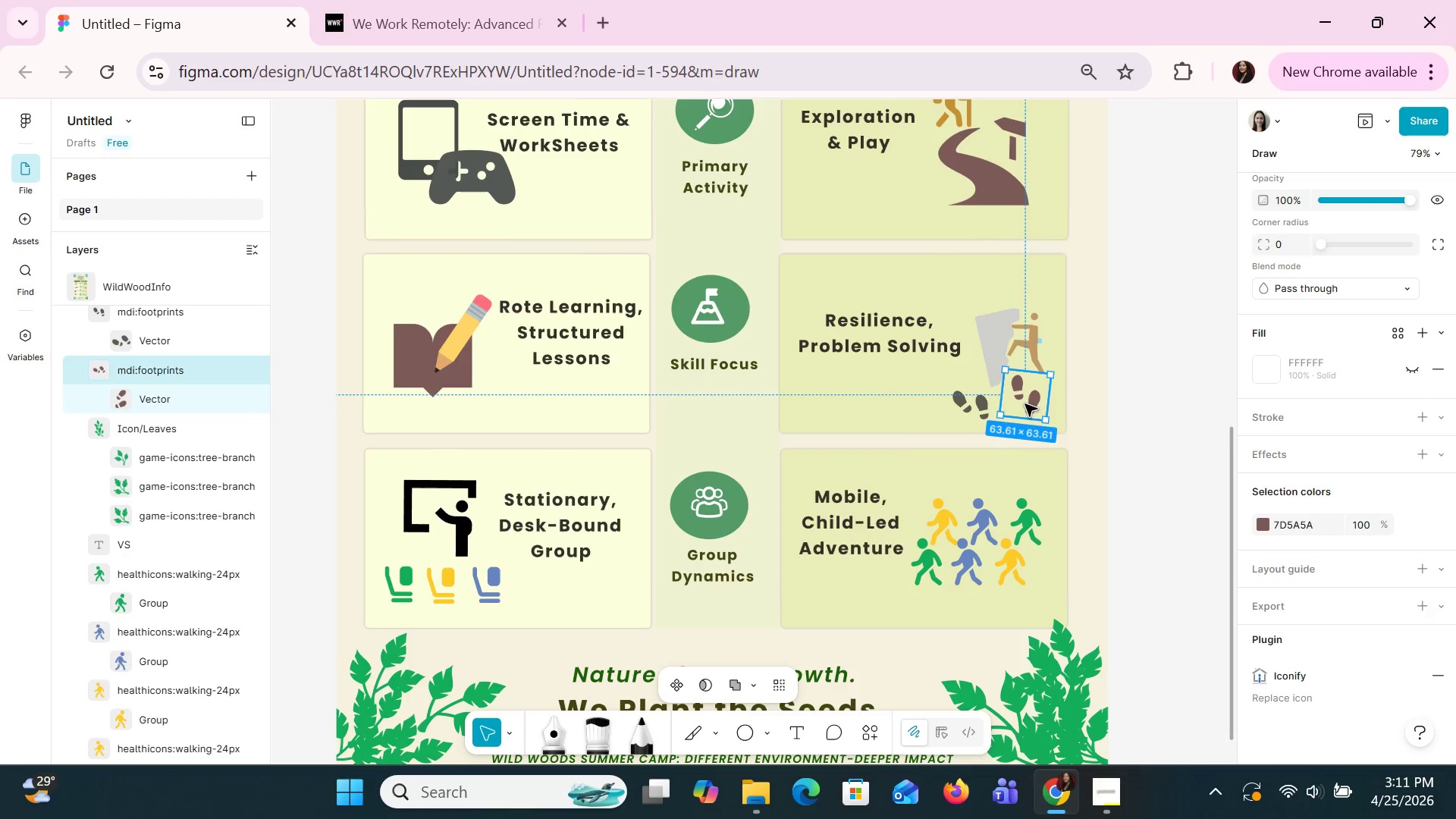 
left_click_drag(start_coordinate=[1025, 403], to_coordinate=[1021, 419])
 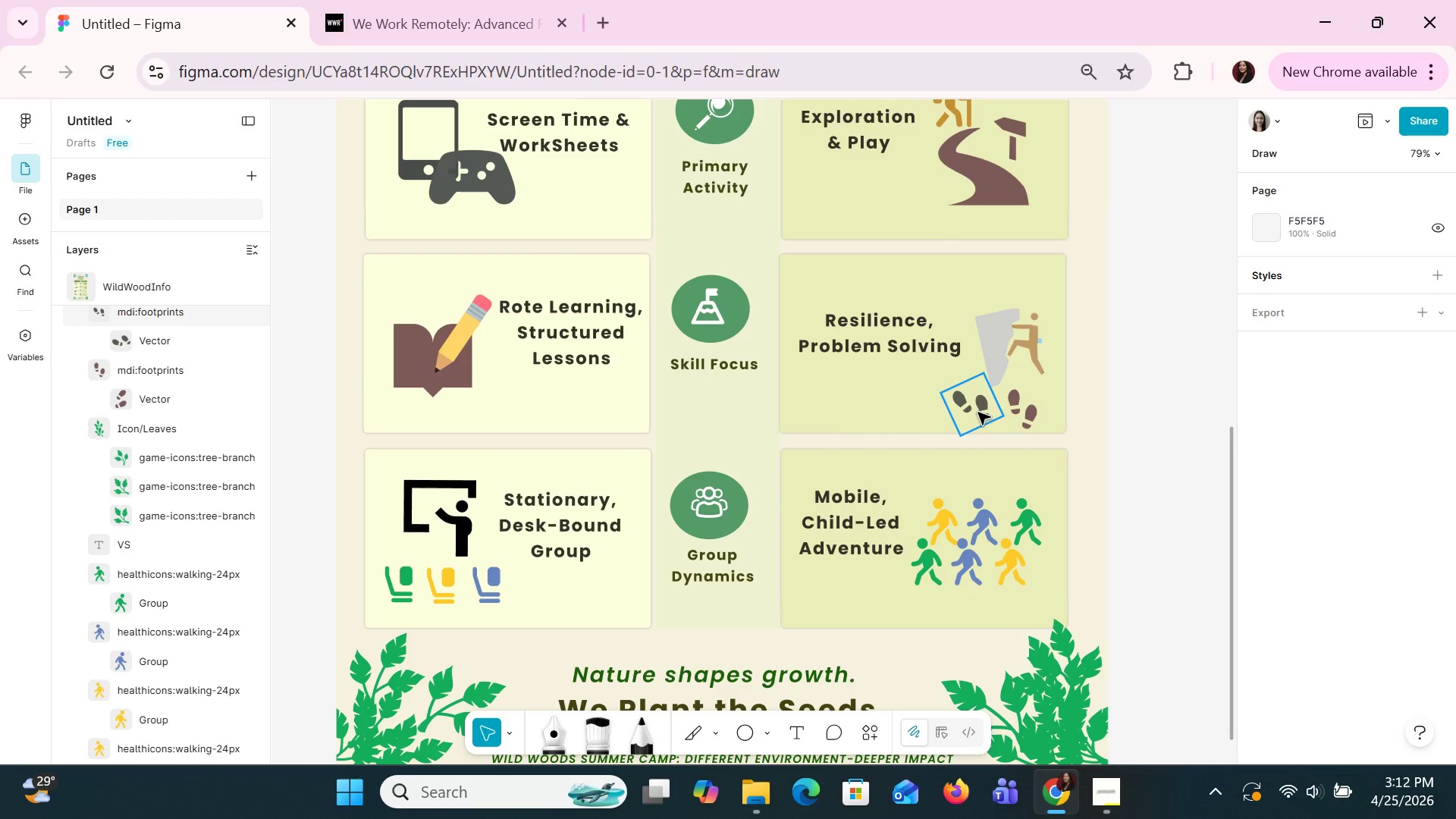 
wait(75.81)
 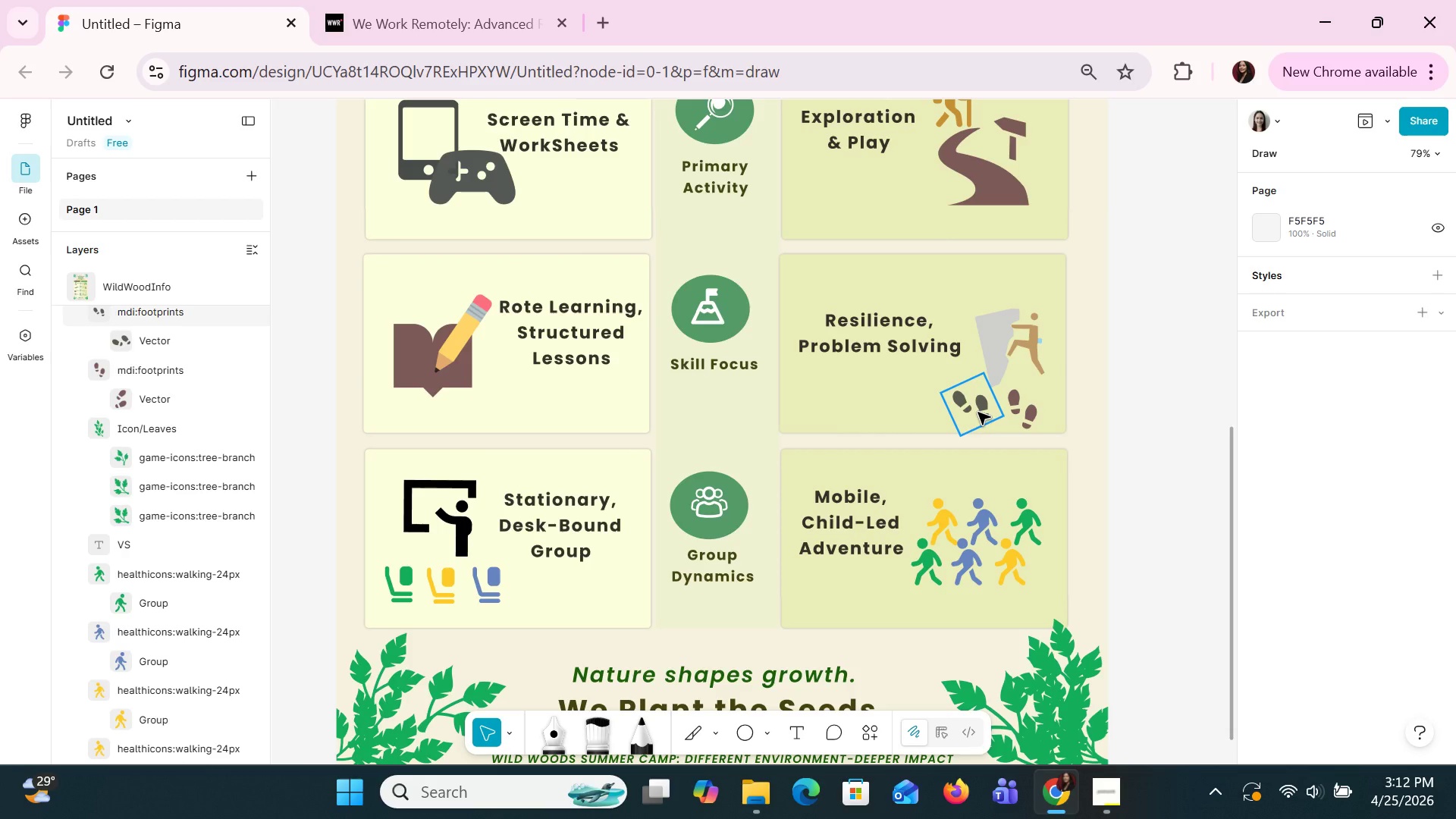 
left_click_drag(start_coordinate=[977, 412], to_coordinate=[949, 391])
 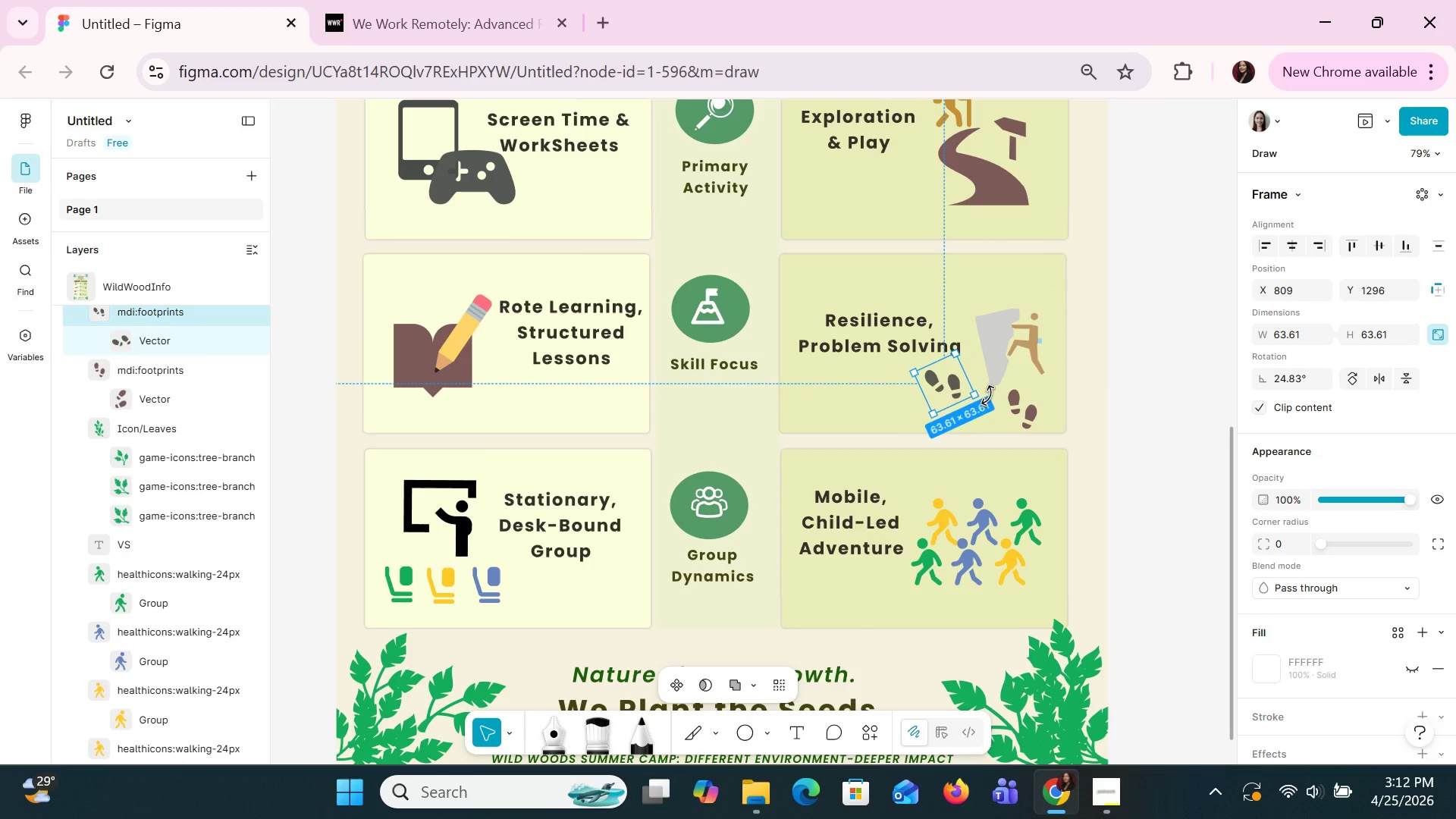 
left_click([981, 397])
 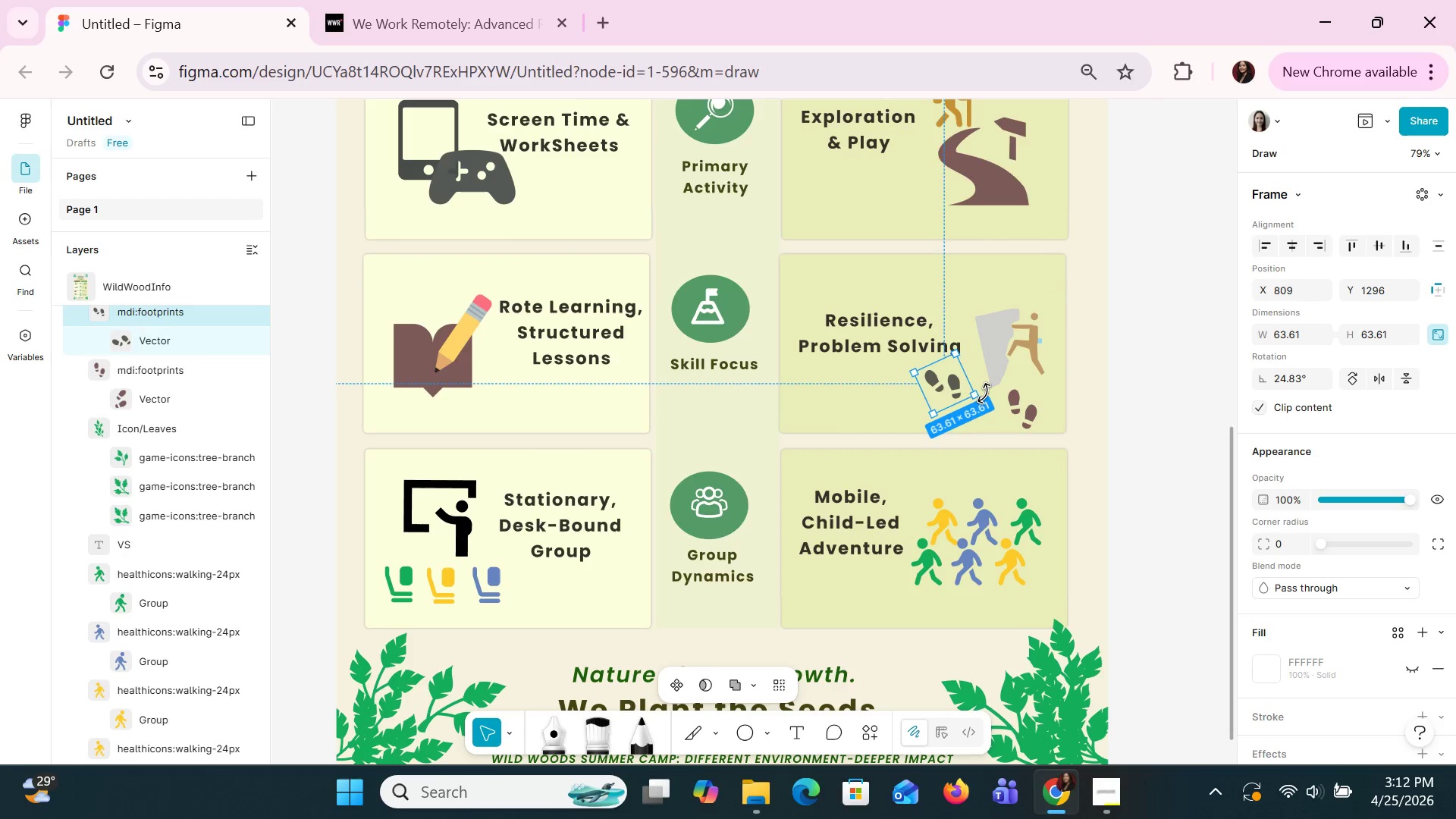 
left_click_drag(start_coordinate=[987, 394], to_coordinate=[987, 409])
 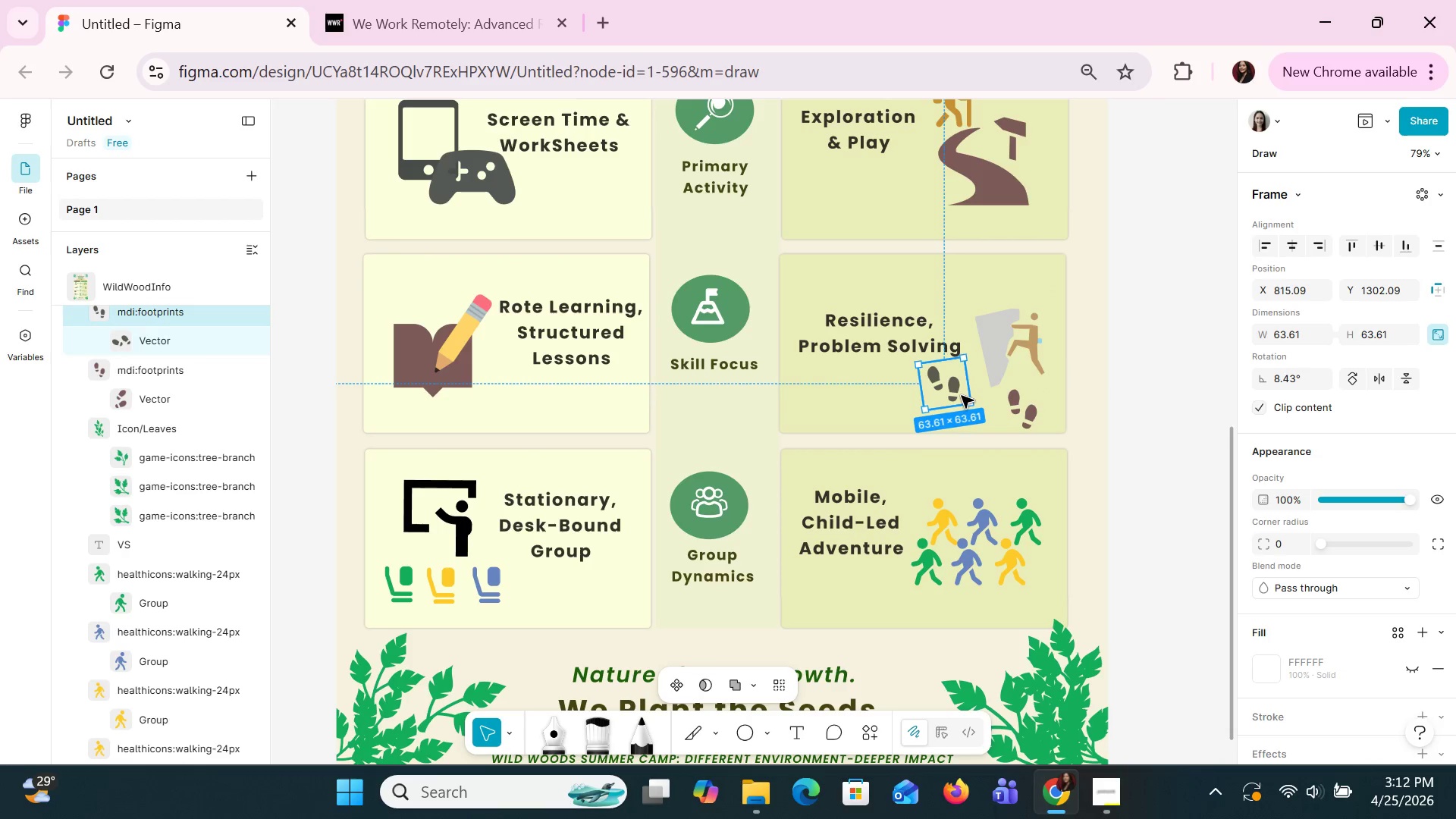 
key(Delete)
 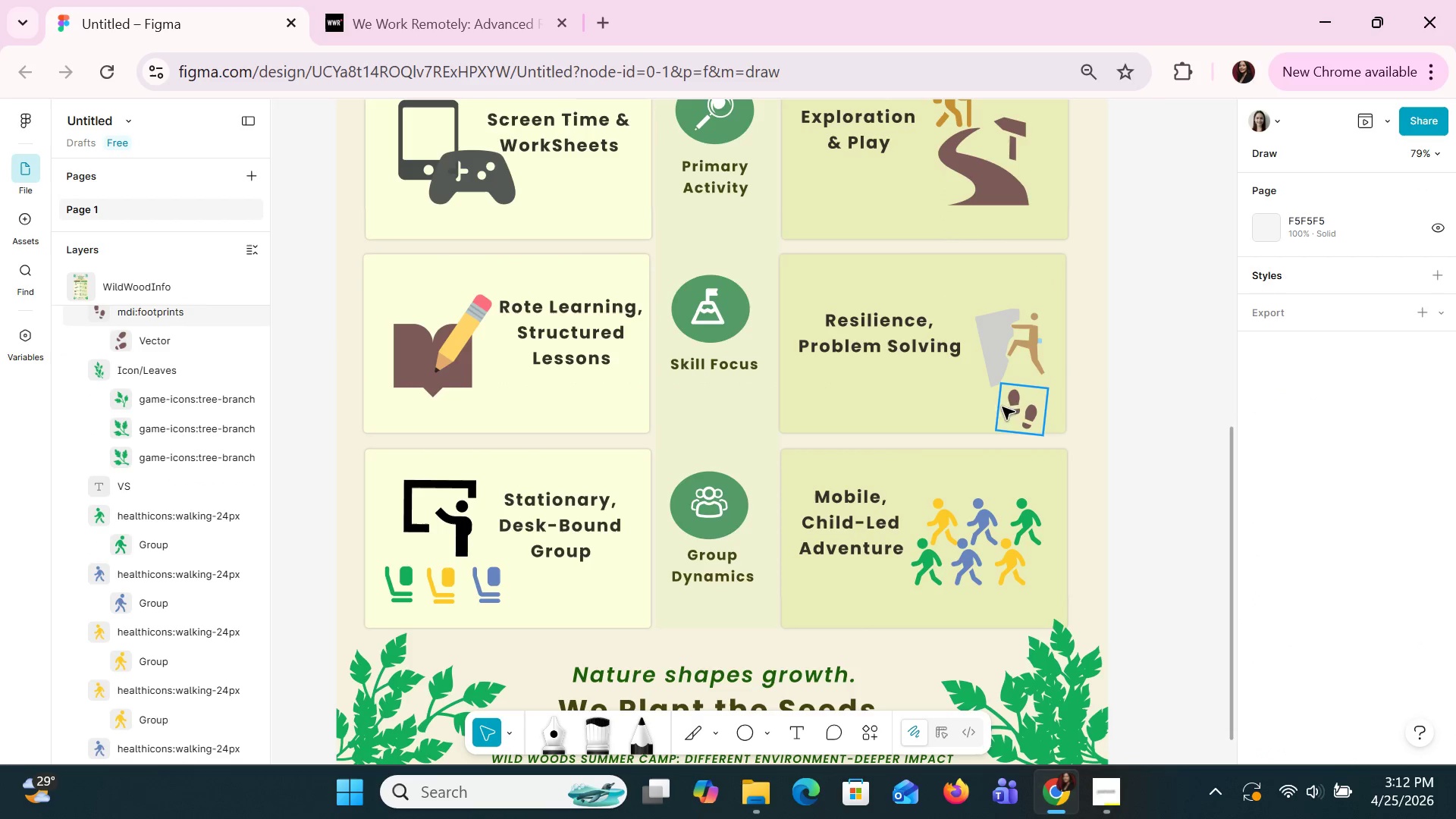 
left_click([1016, 411])
 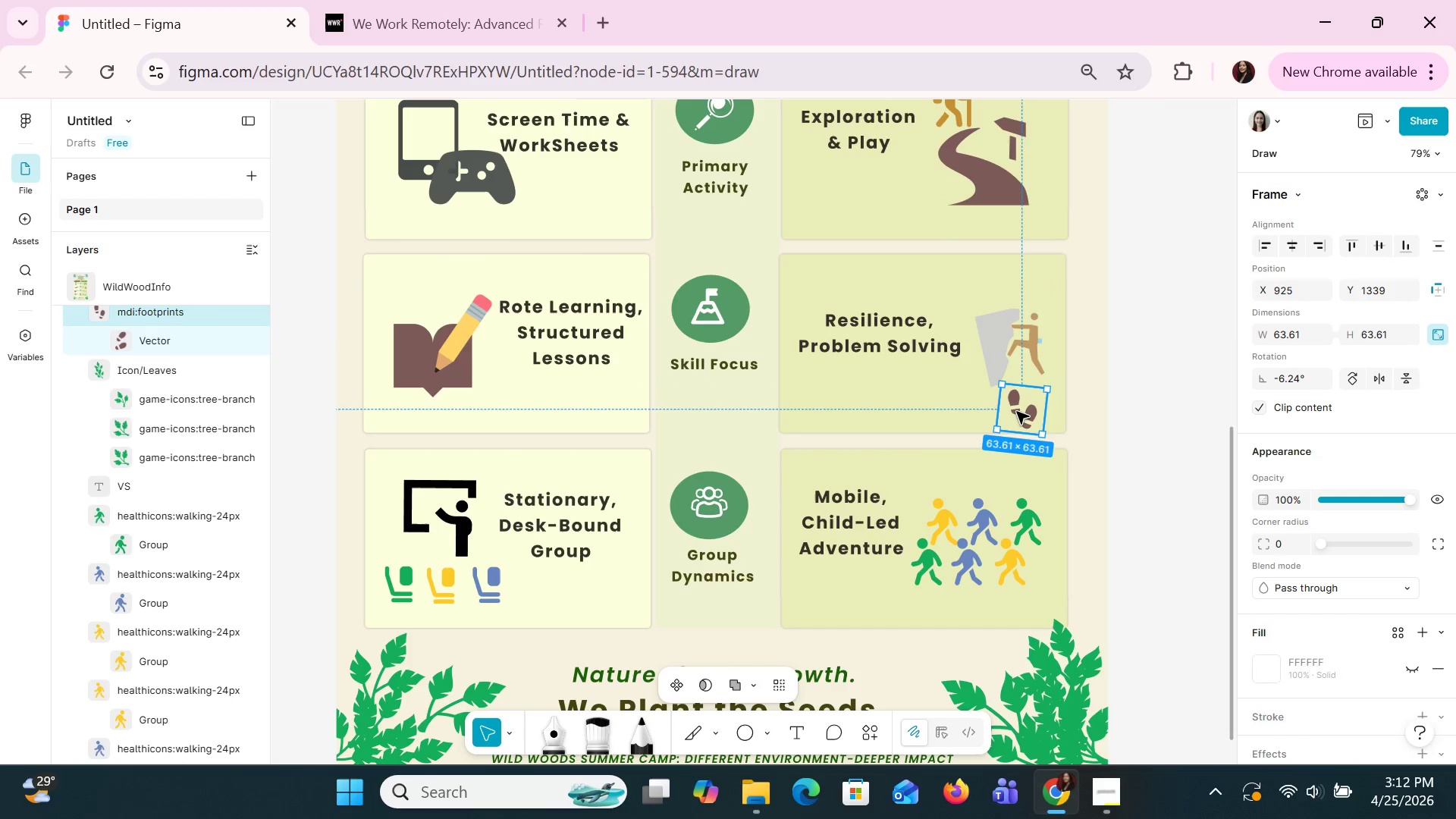 
key(Delete)
 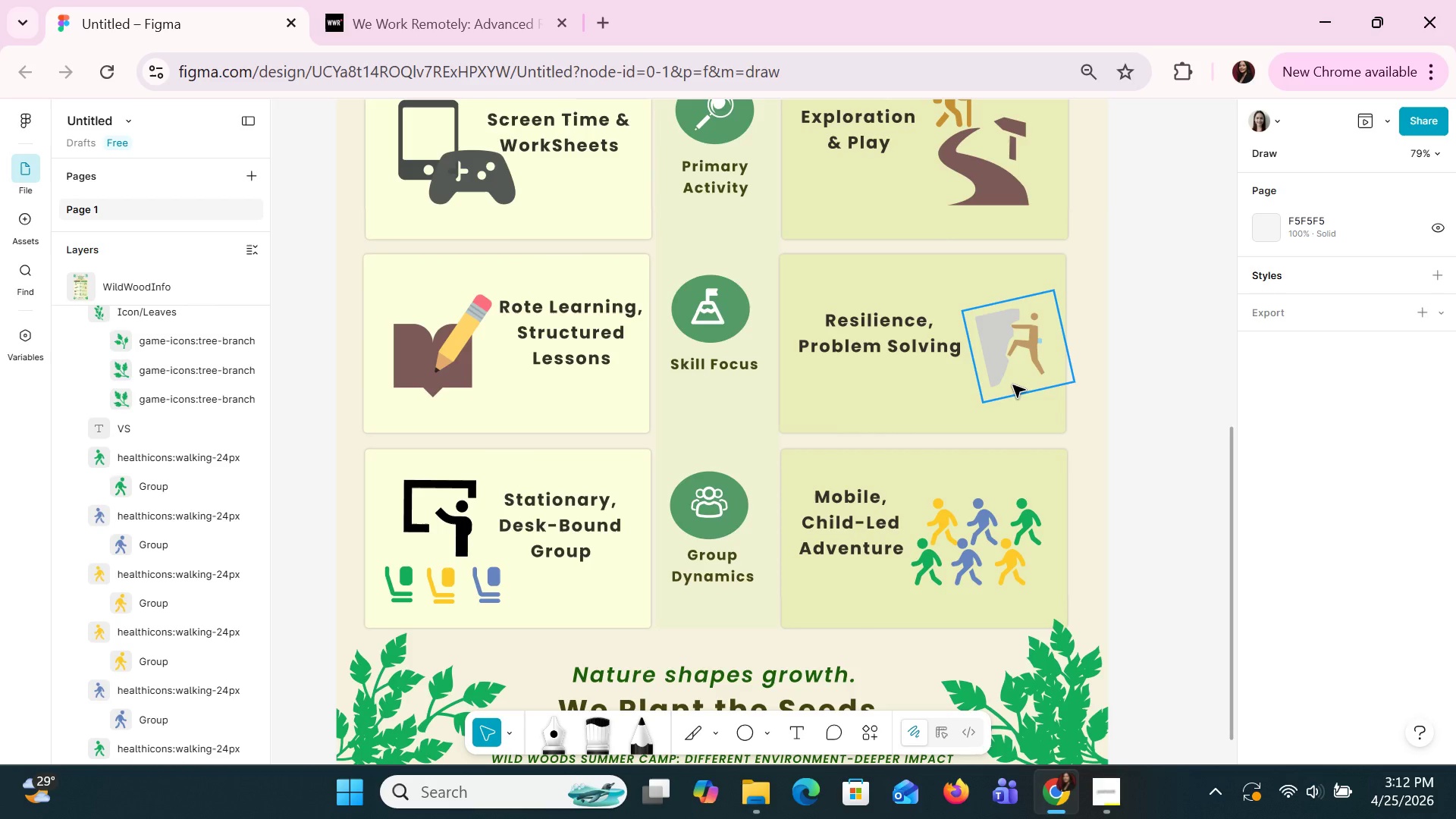 
wait(27.09)
 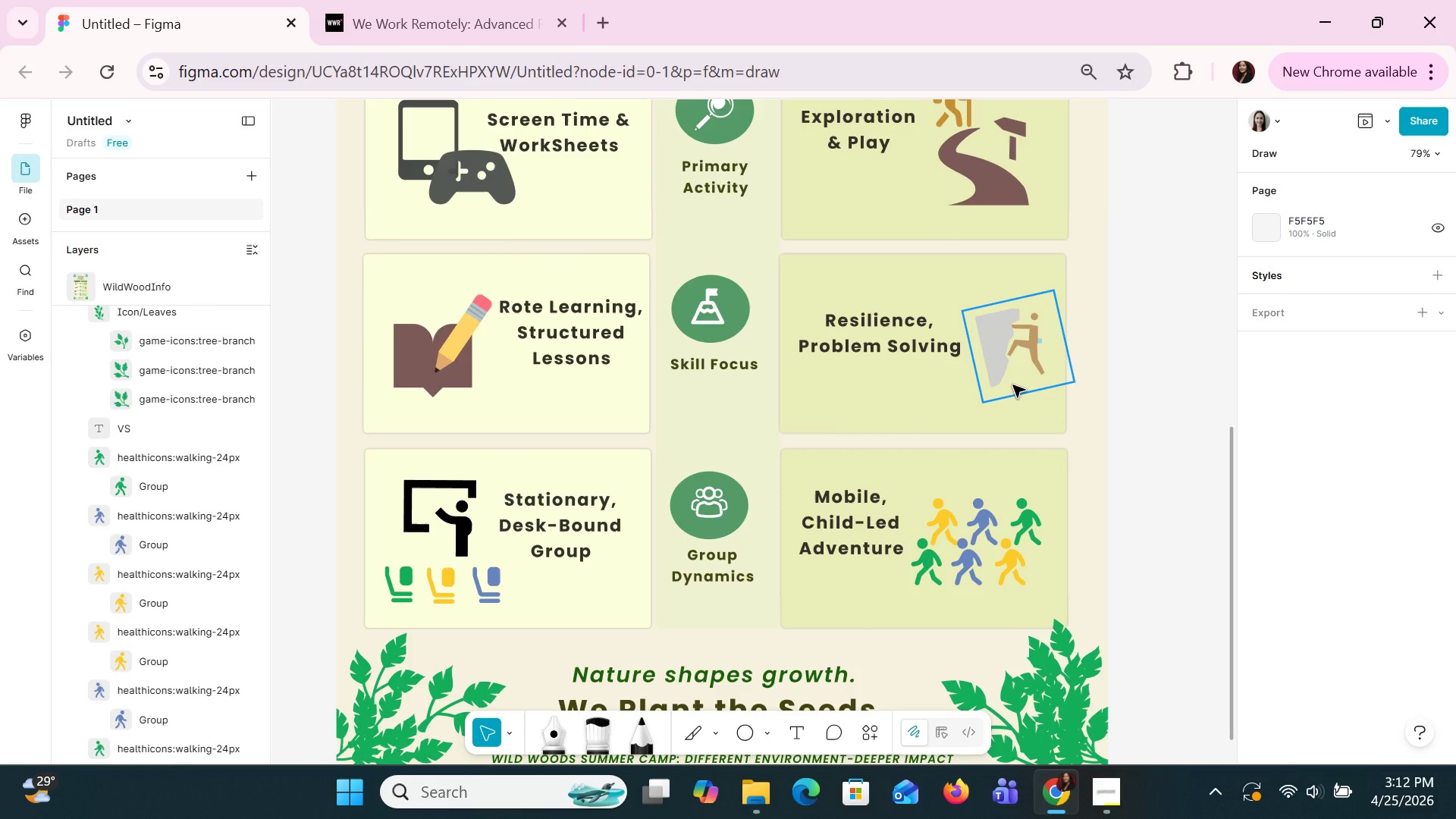 
scroll: coordinate [845, 271], scroll_direction: up, amount: 1.0
 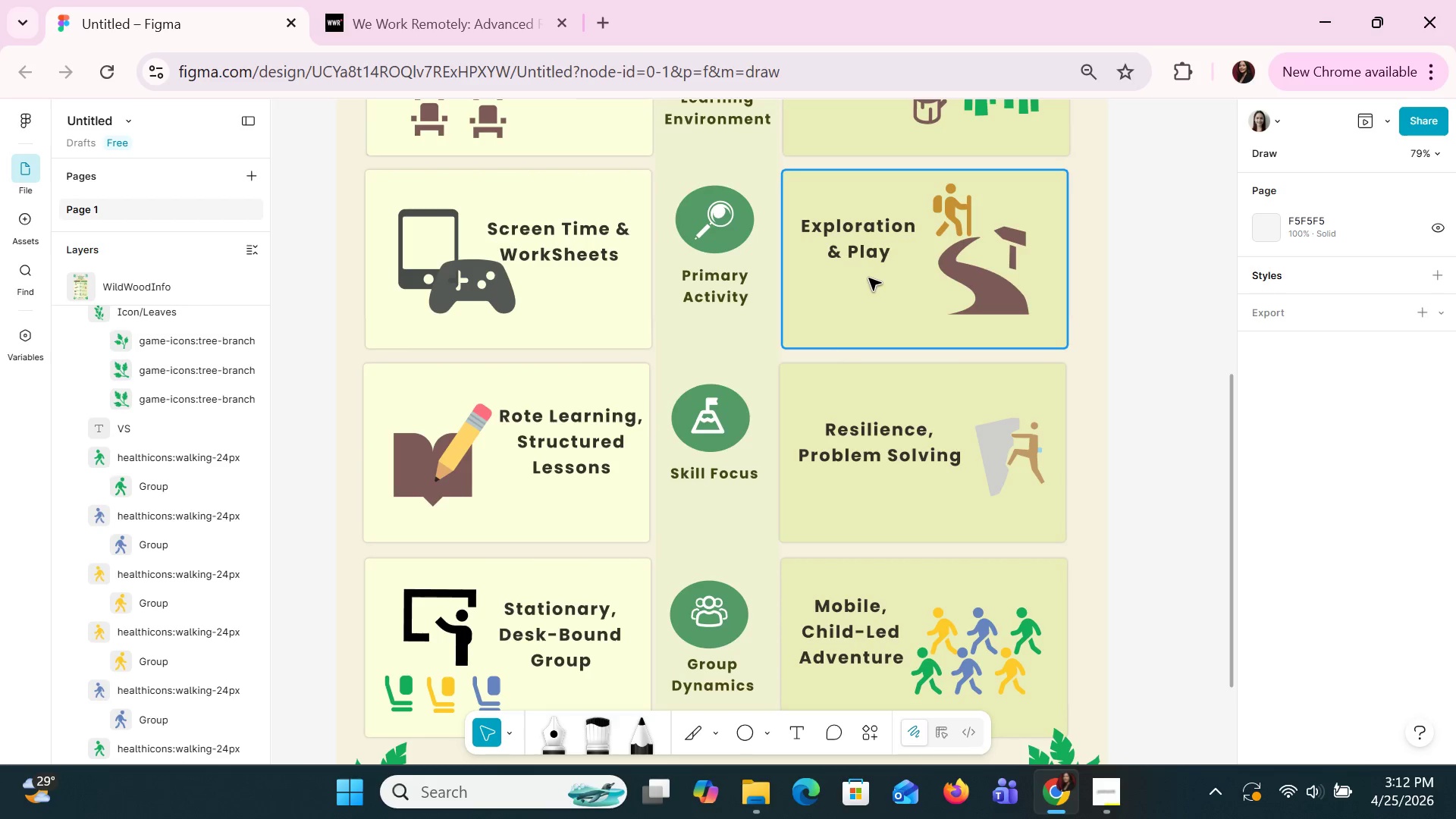 
scroll: coordinate [868, 279], scroll_direction: down, amount: 1.0
 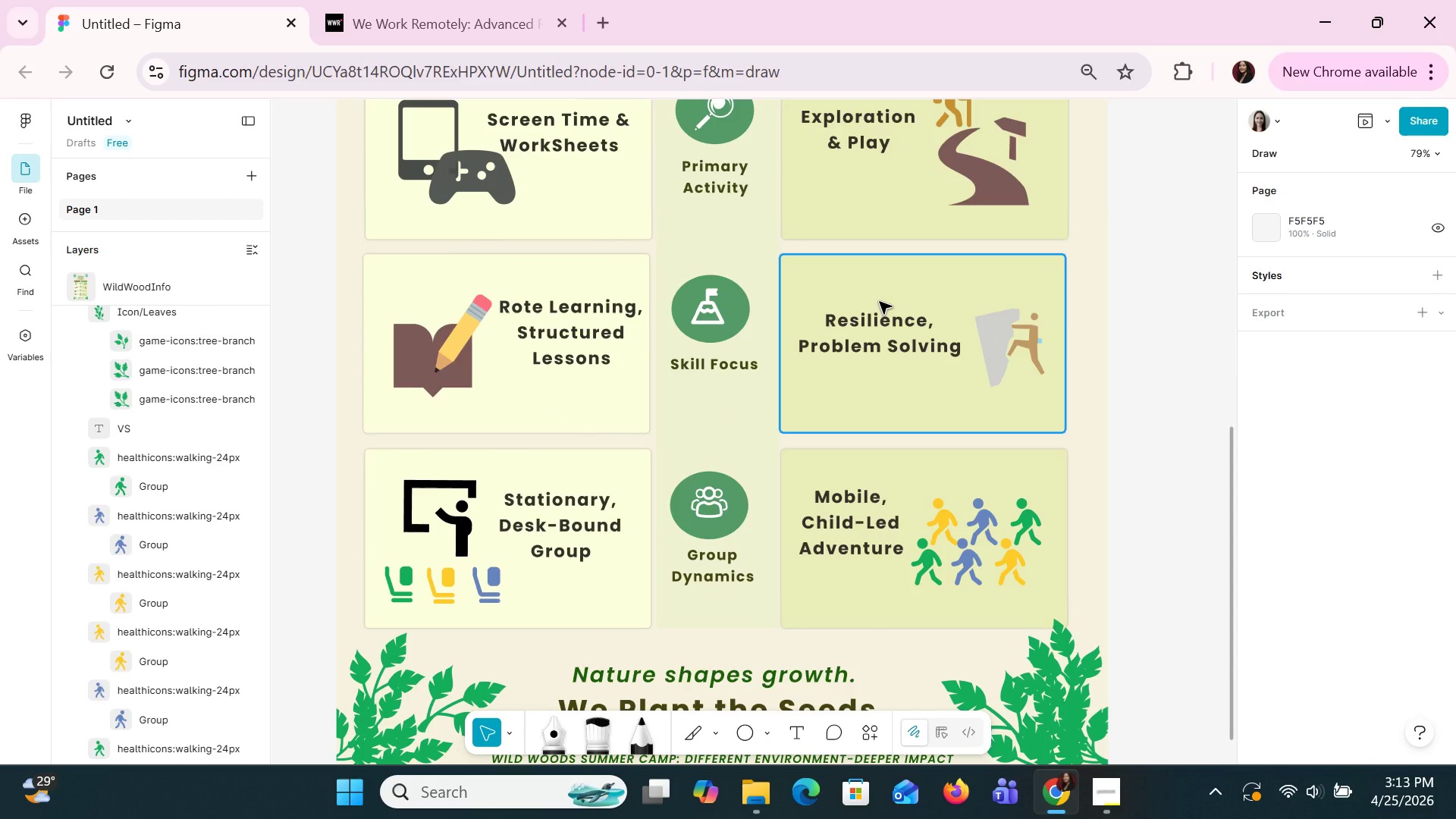 
scroll: coordinate [962, 441], scroll_direction: up, amount: 1.0
 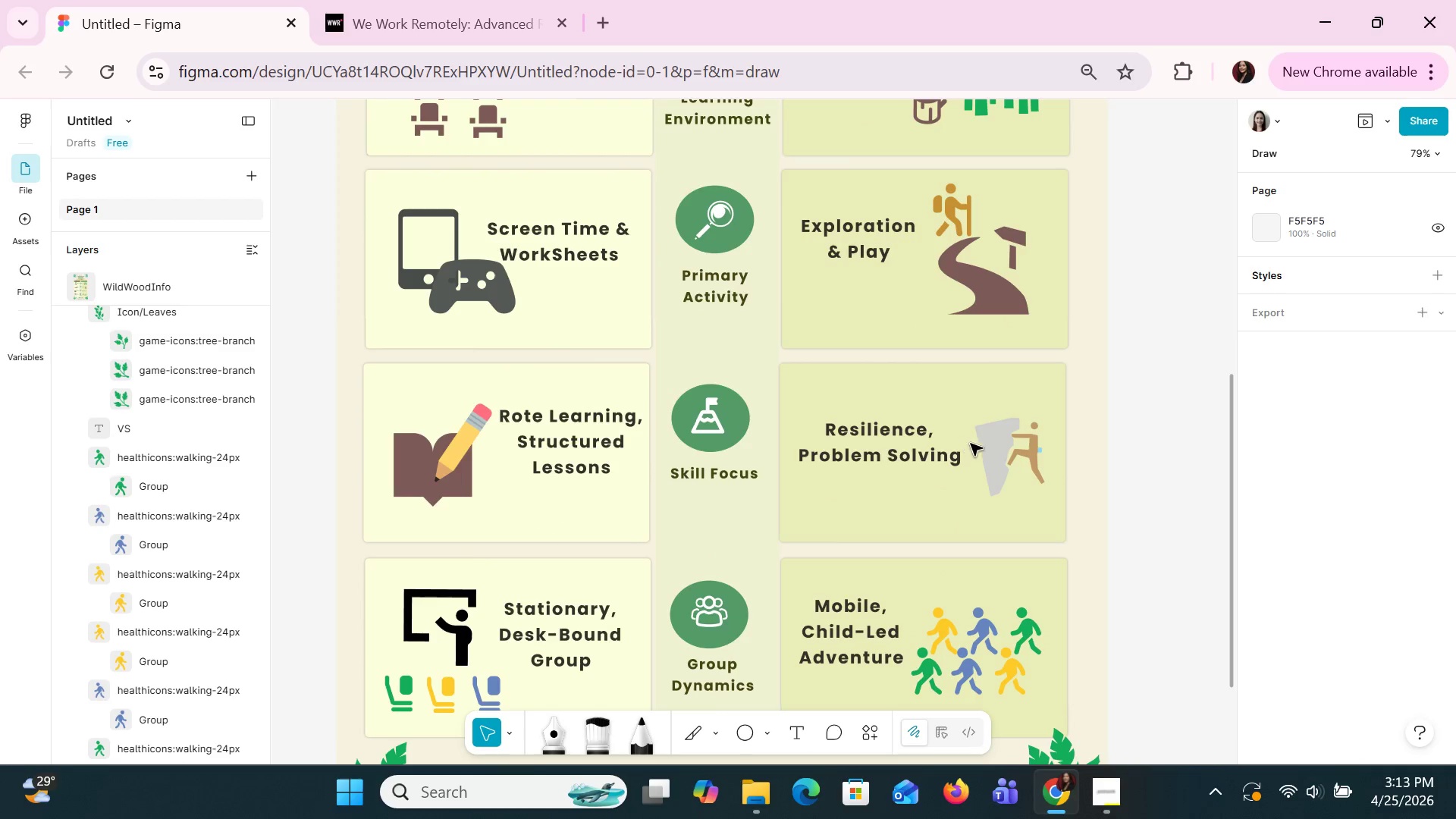 
left_click([998, 450])
 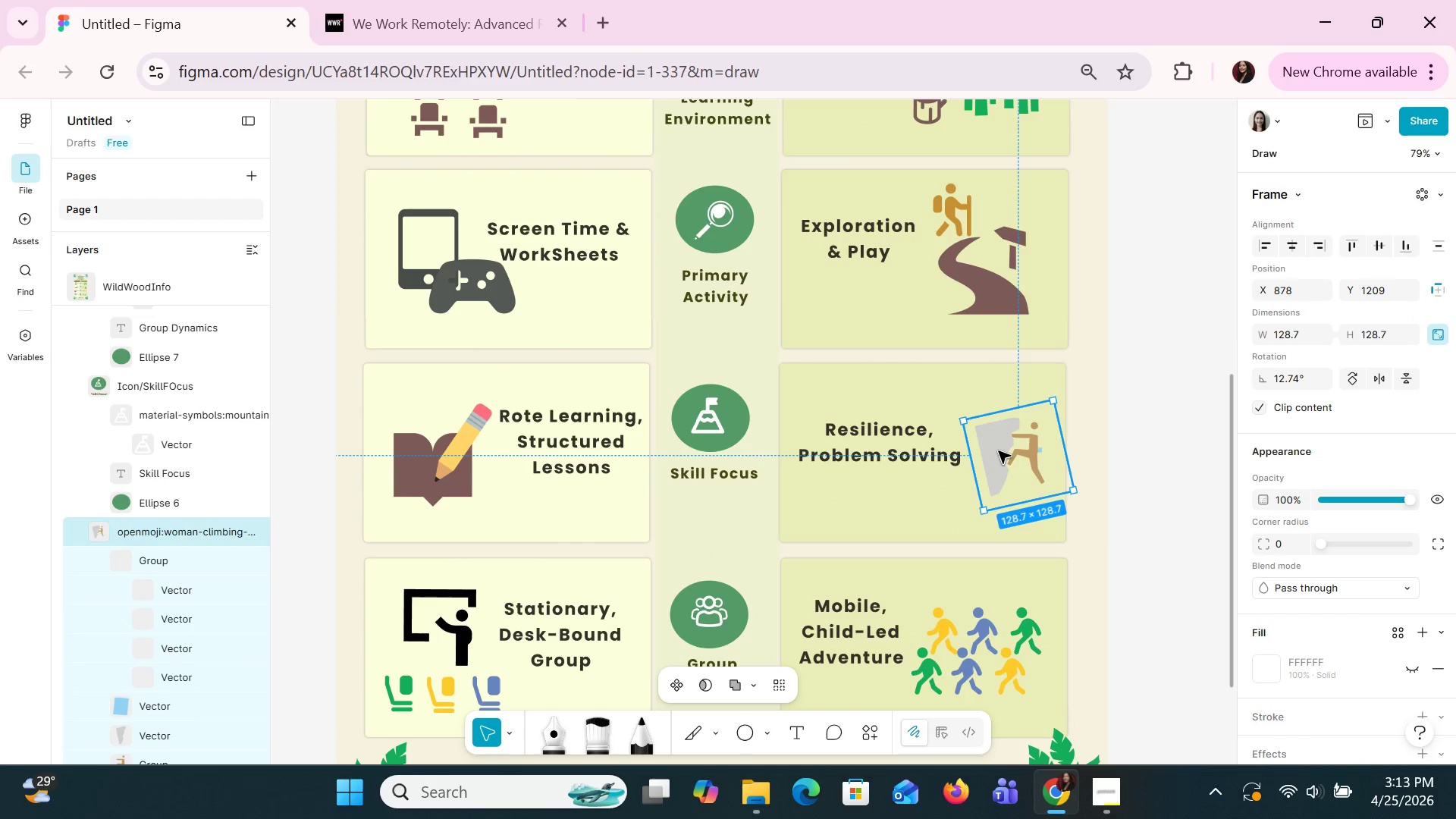 
key(Control+C)
 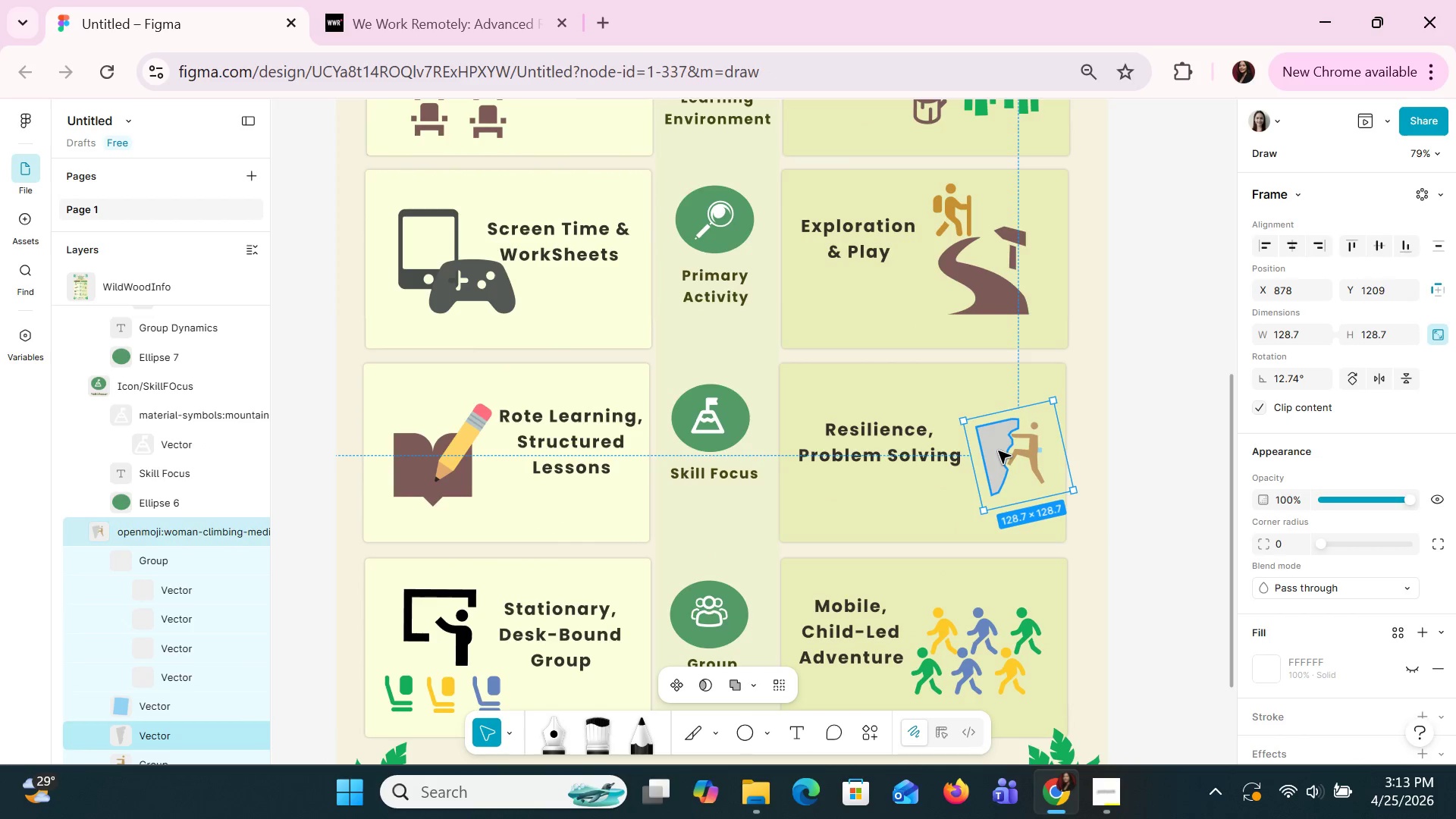 
key(Control+V)
 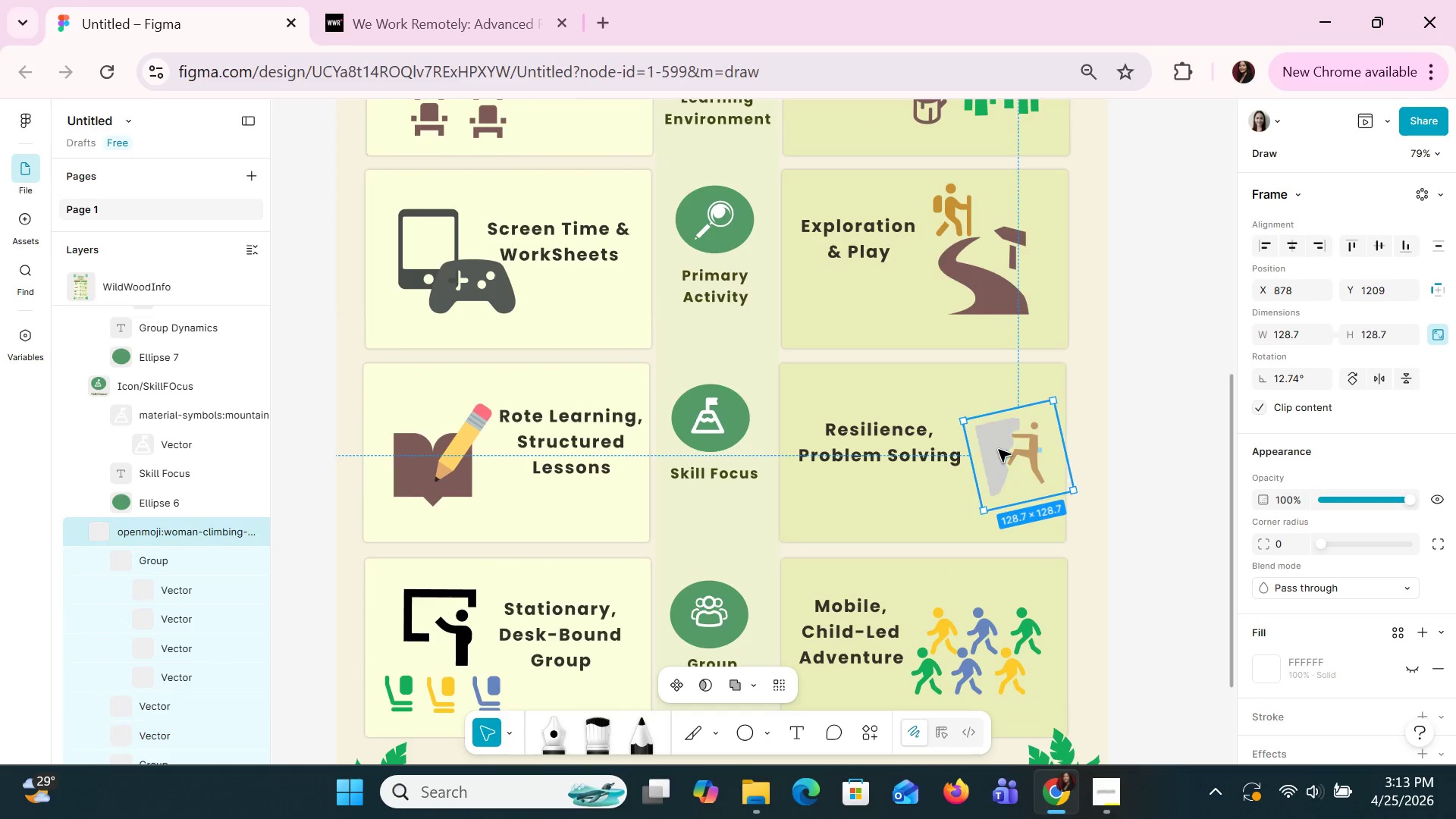 
left_click_drag(start_coordinate=[998, 449], to_coordinate=[966, 491])
 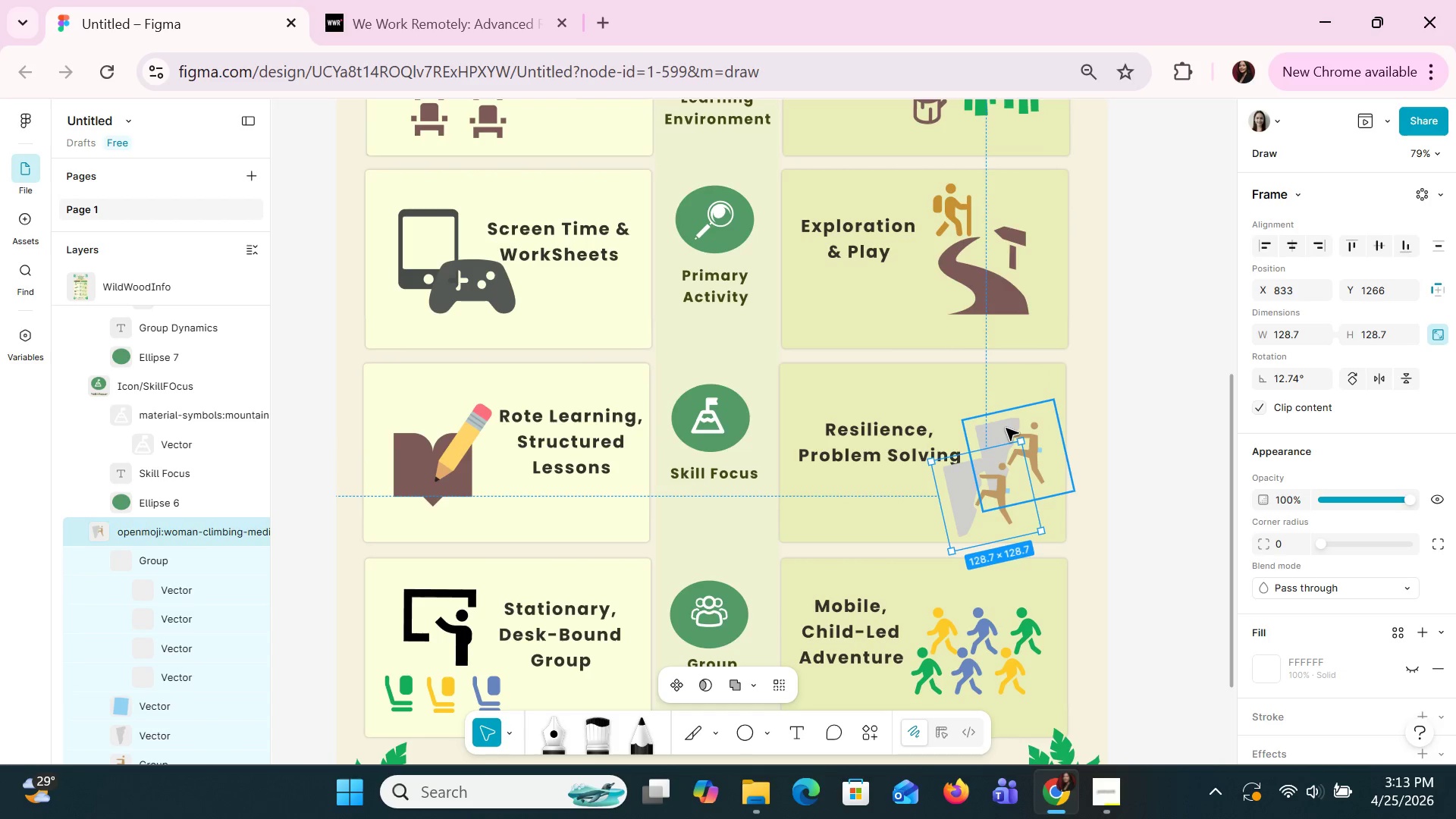 
left_click_drag(start_coordinate=[1006, 428], to_coordinate=[987, 400])
 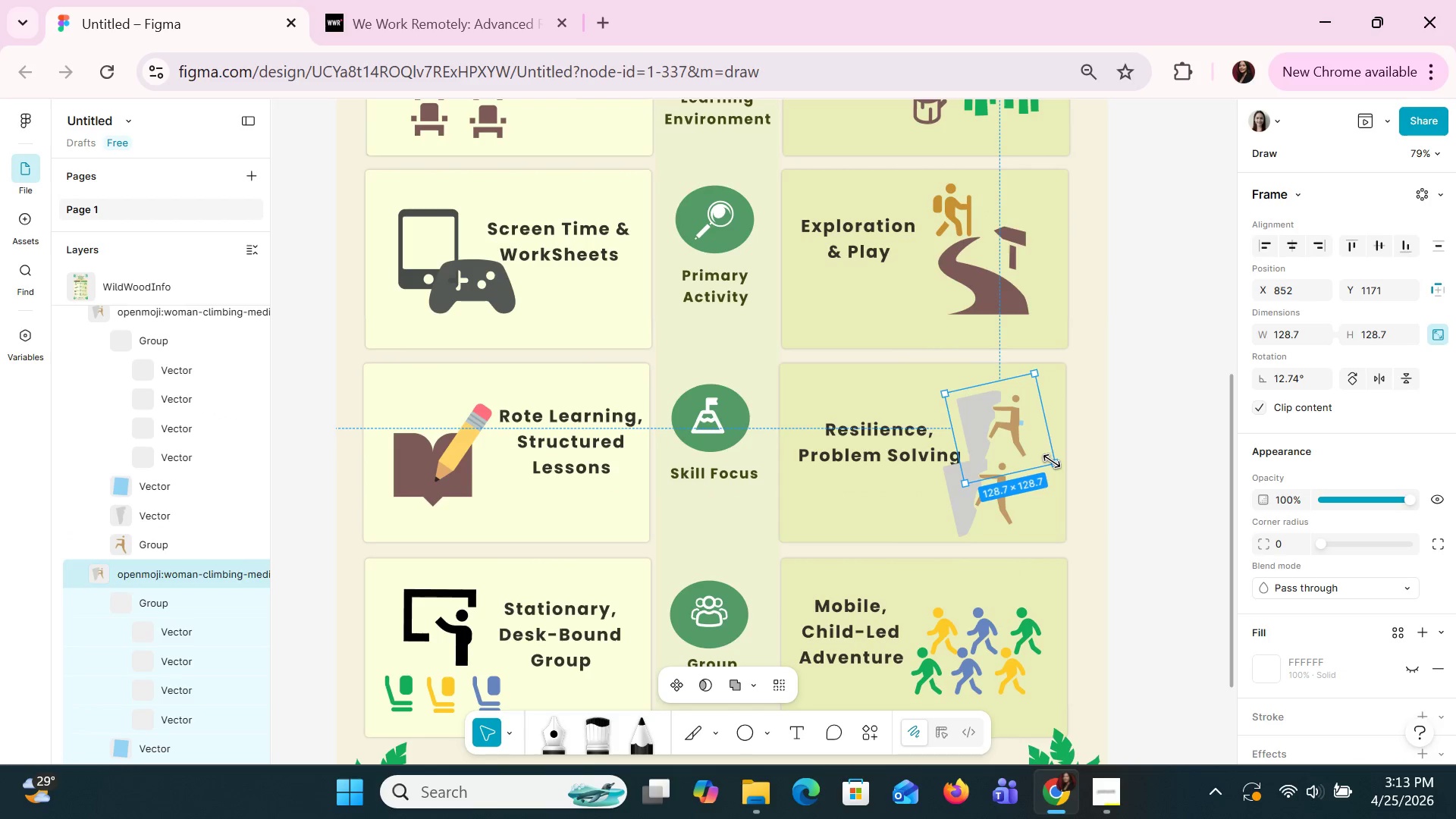 
left_click_drag(start_coordinate=[1052, 462], to_coordinate=[1003, 427])
 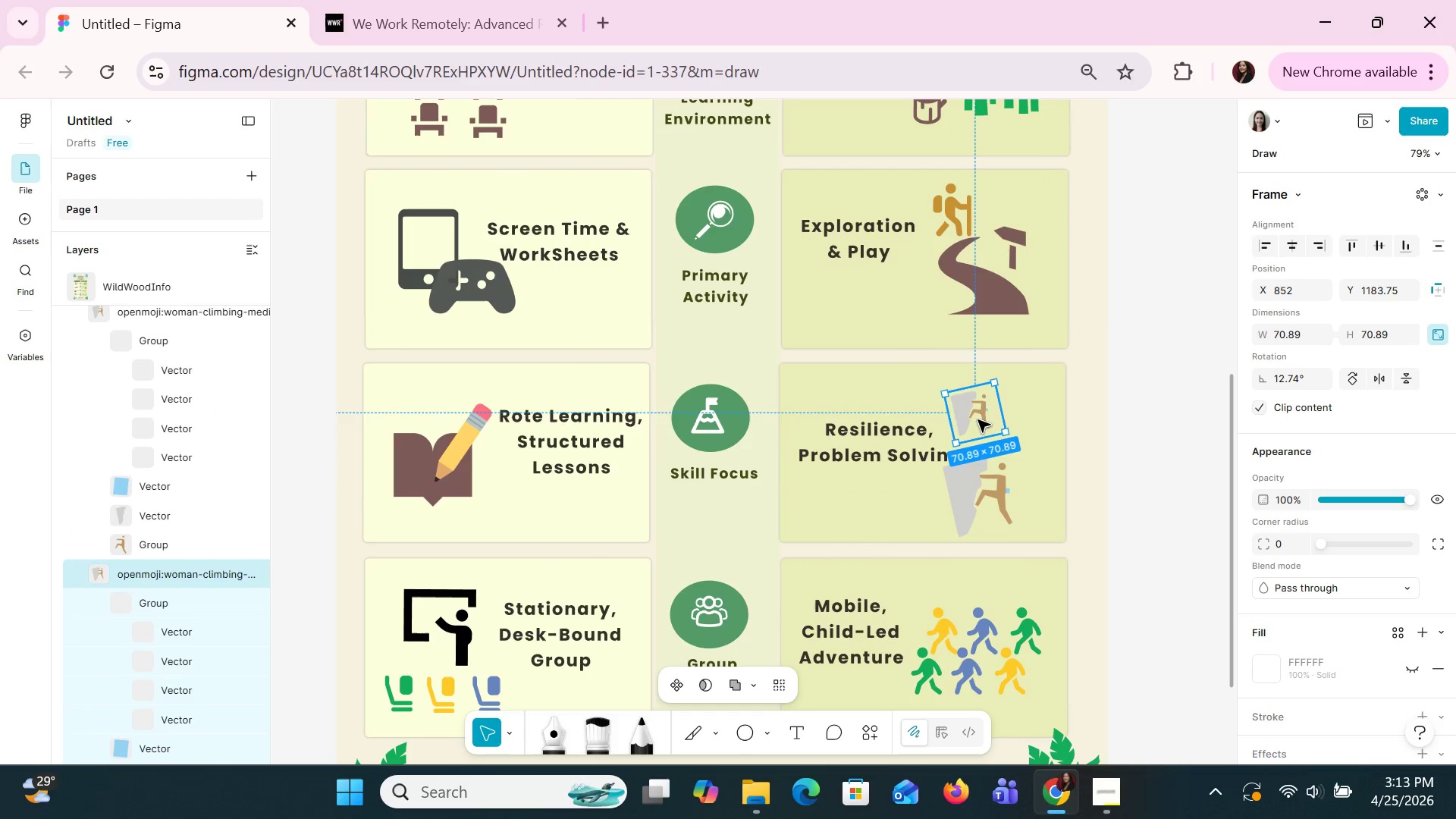 
left_click_drag(start_coordinate=[977, 419], to_coordinate=[987, 432])
 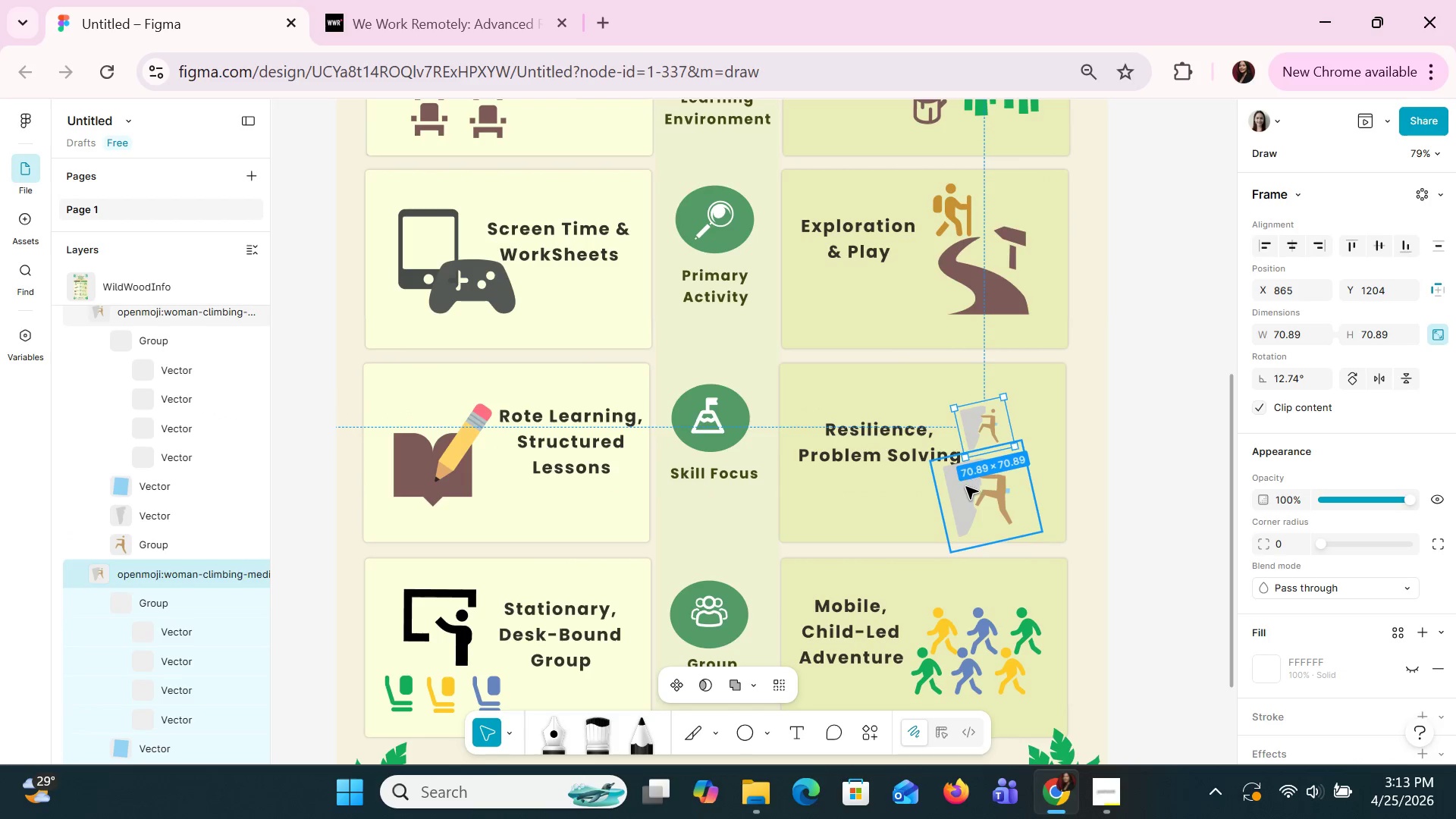 
left_click_drag(start_coordinate=[964, 495], to_coordinate=[981, 472])
 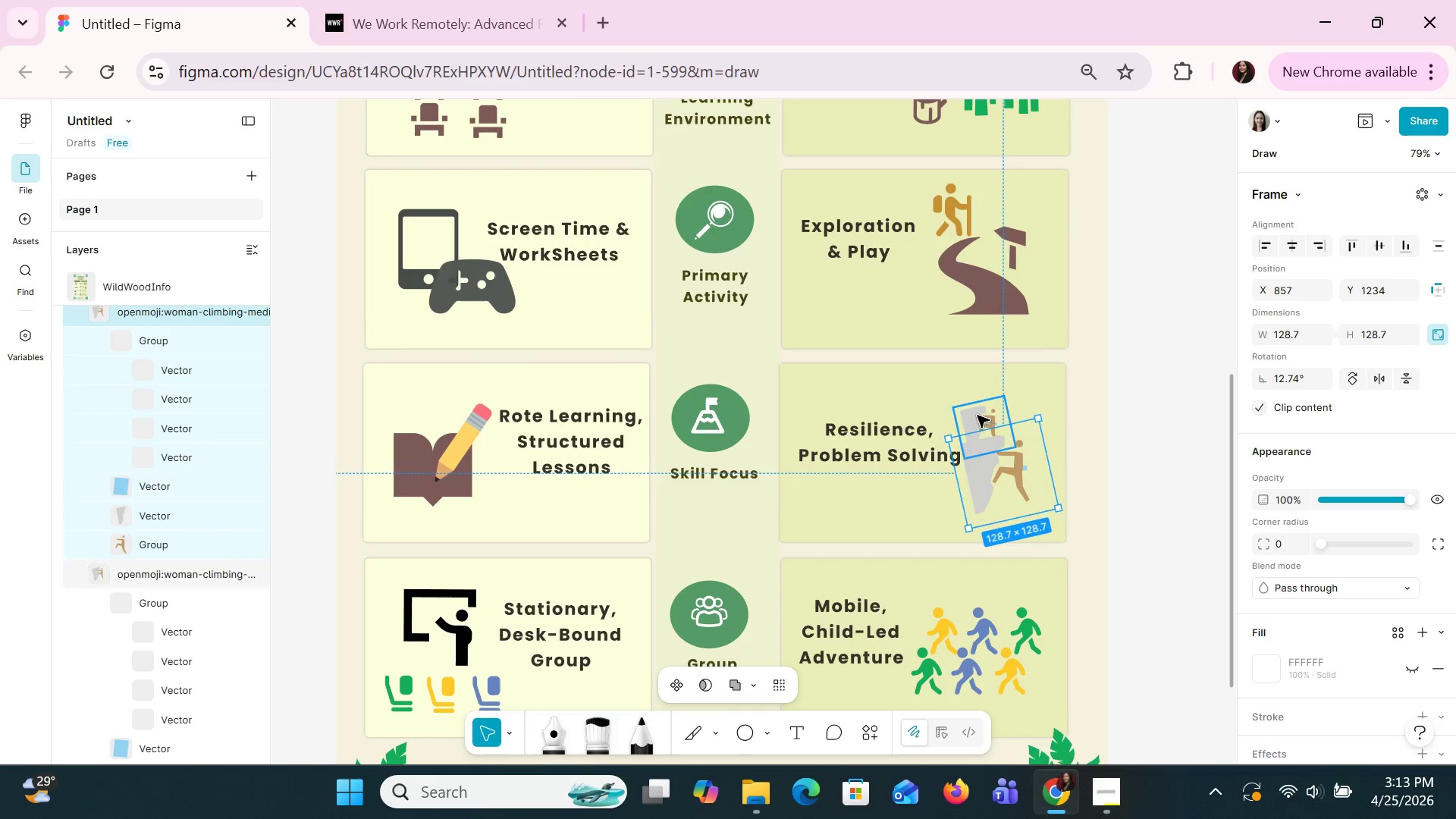 
left_click([977, 413])
 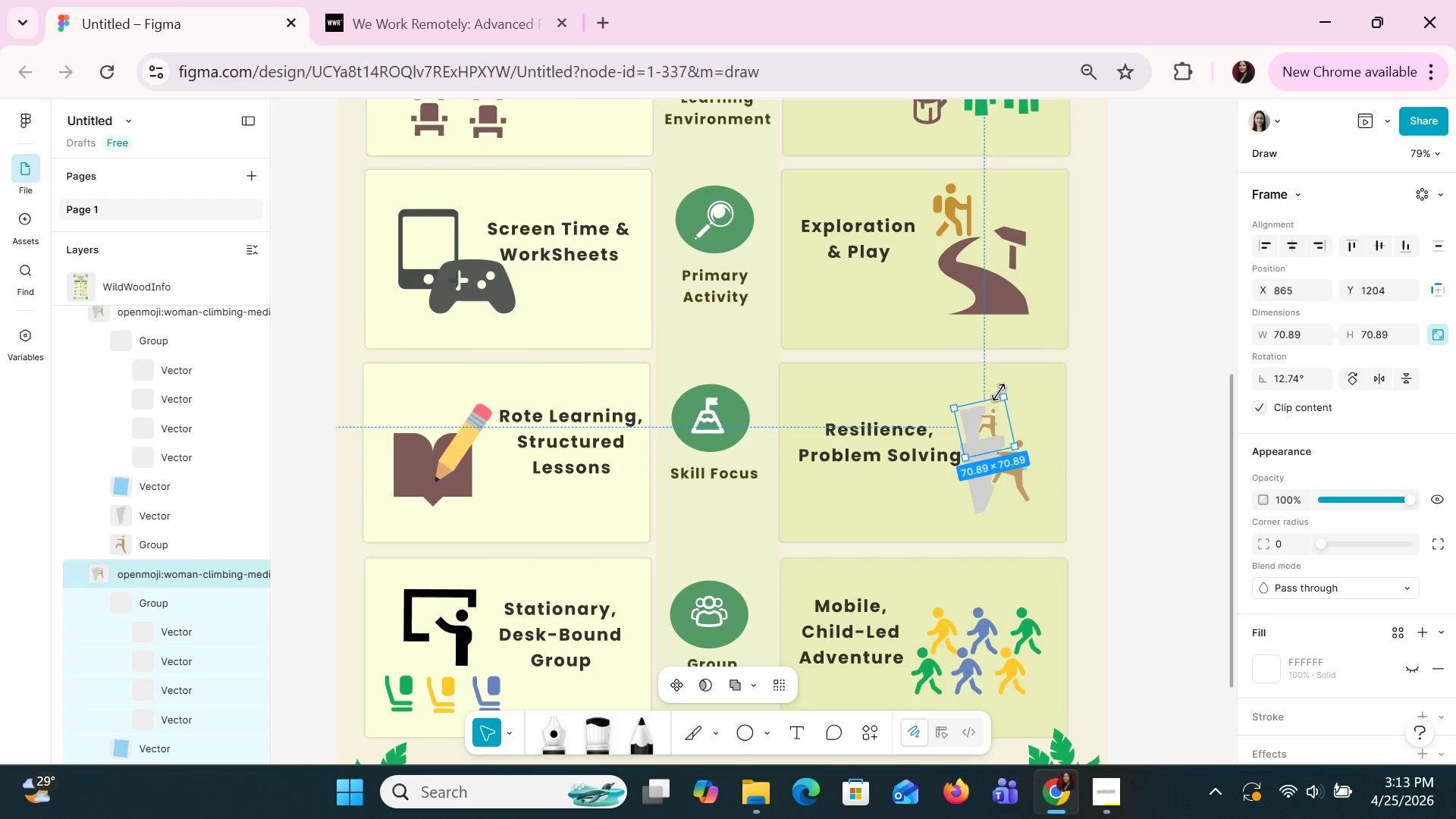 
left_click_drag(start_coordinate=[1001, 393], to_coordinate=[1022, 388])
 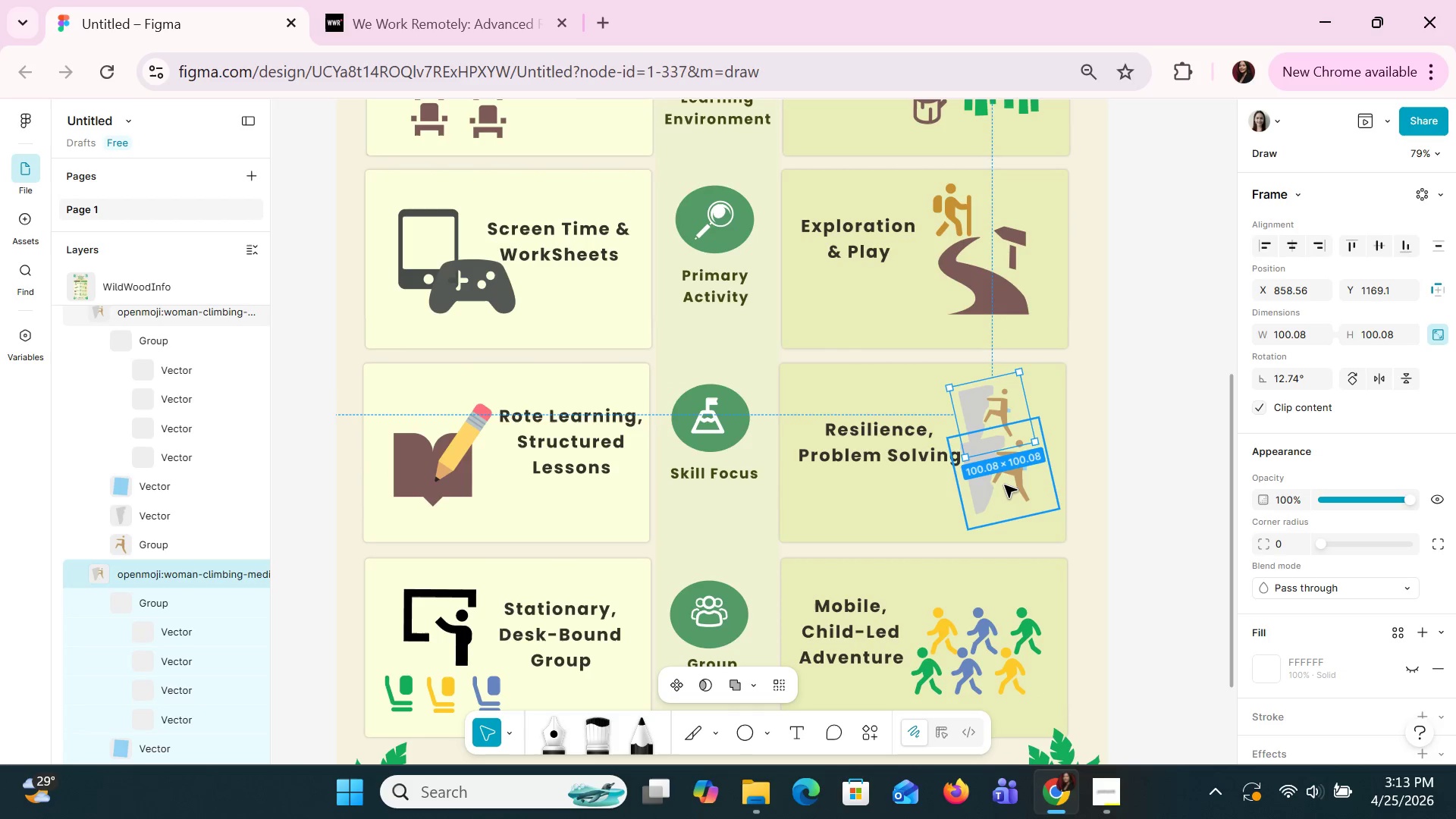 
left_click([1004, 485])
 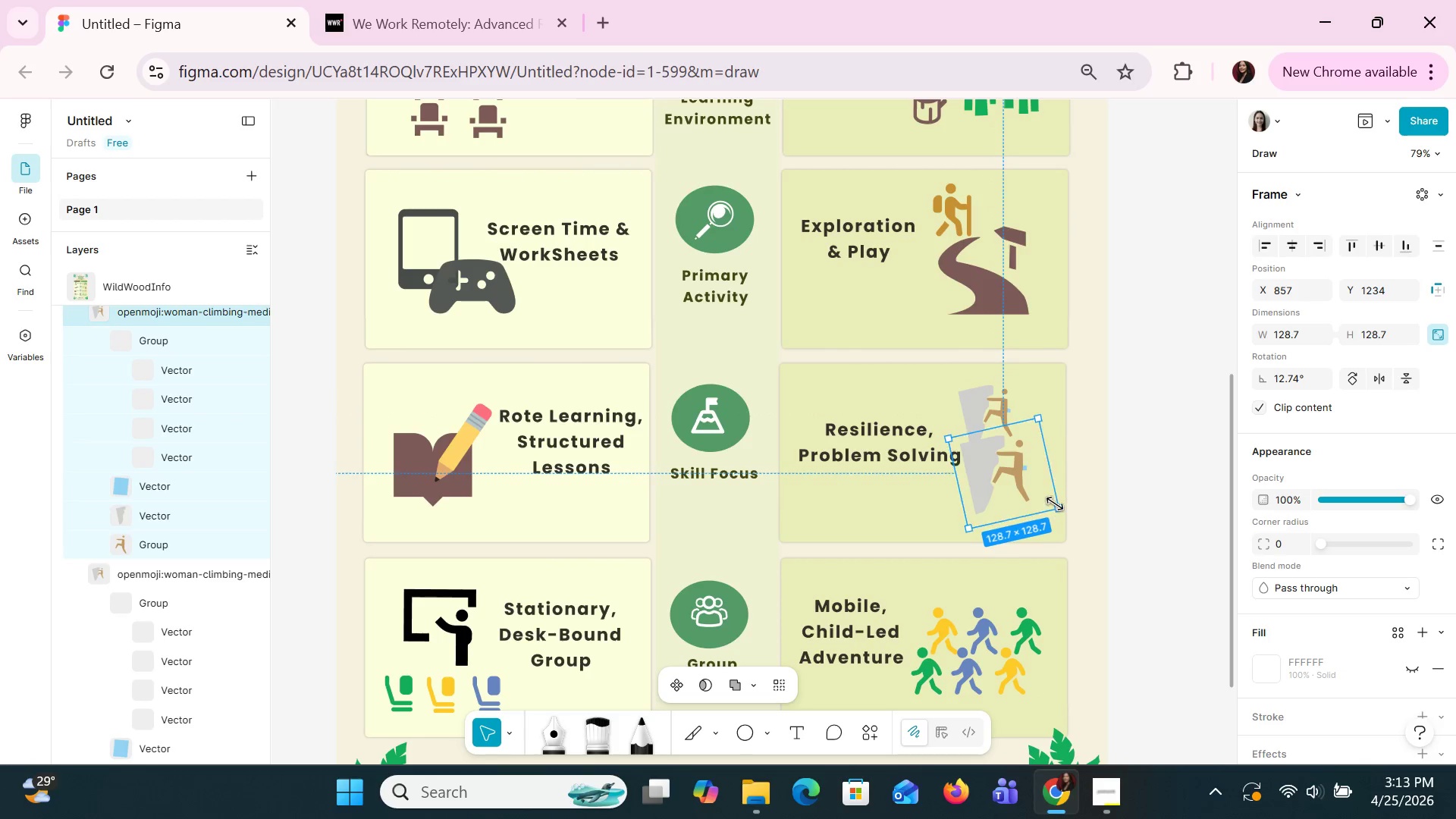 
left_click_drag(start_coordinate=[1055, 504], to_coordinate=[1003, 466])
 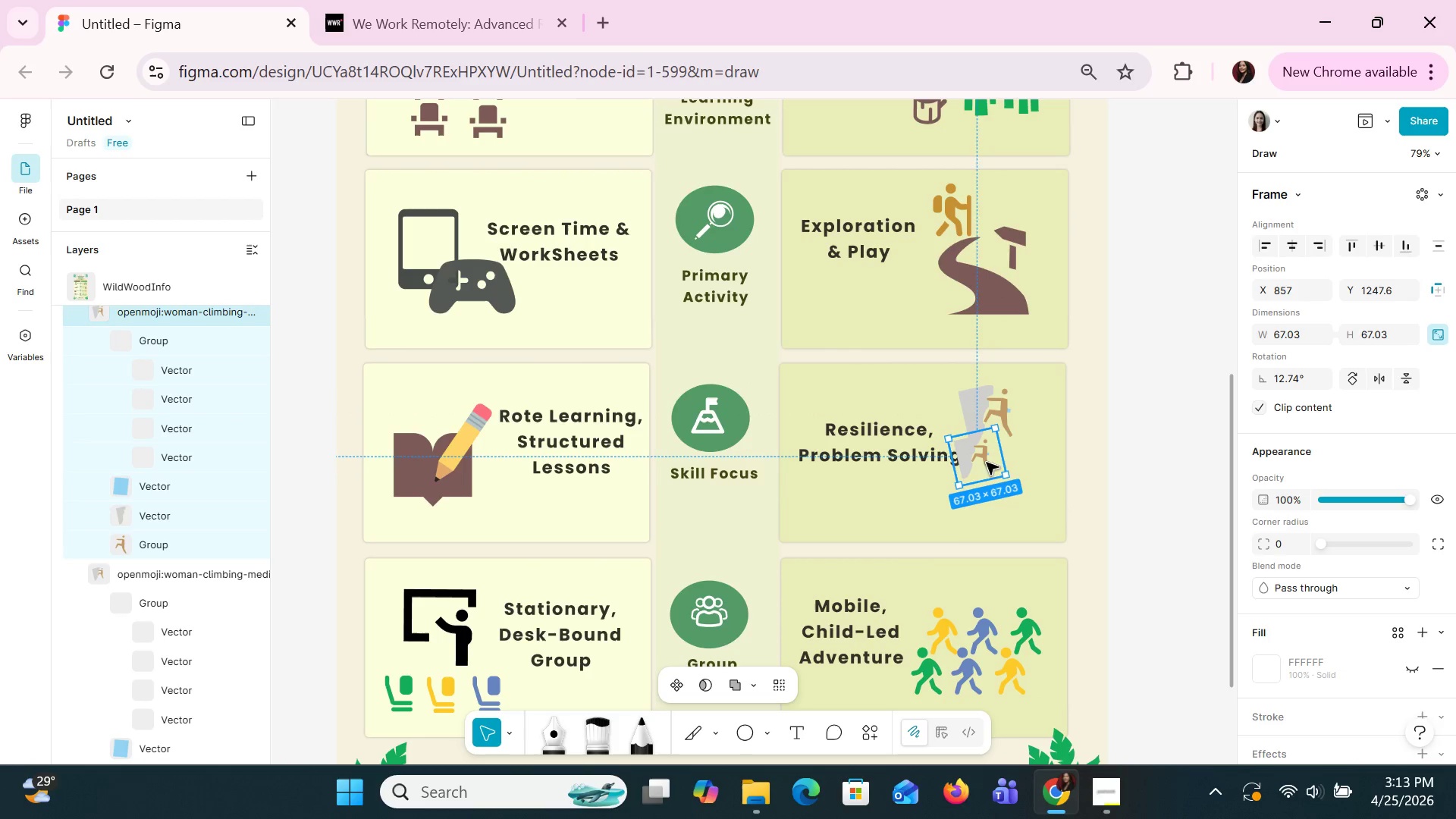 
left_click_drag(start_coordinate=[984, 461], to_coordinate=[1003, 490])
 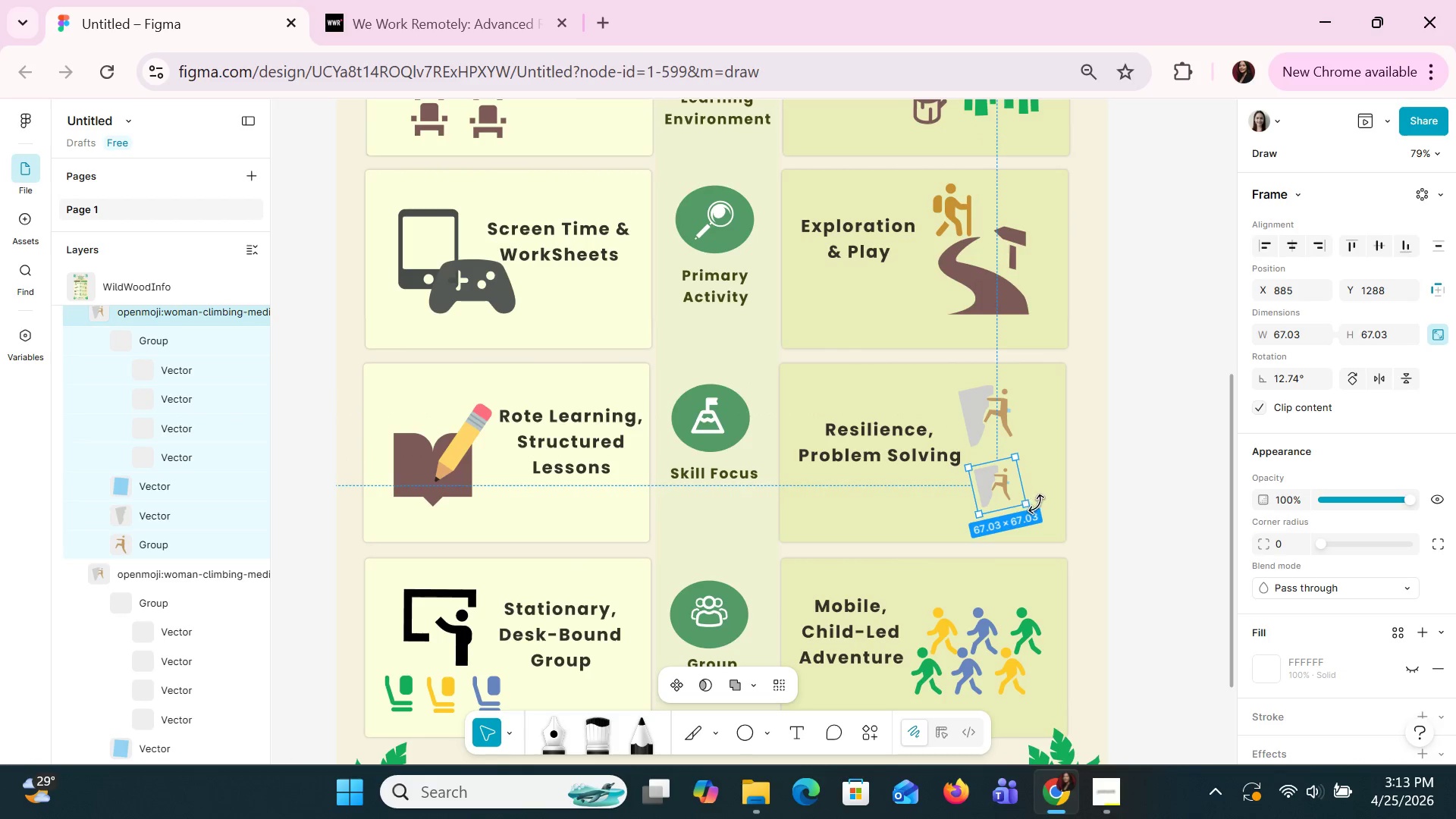 
left_click_drag(start_coordinate=[1037, 506], to_coordinate=[1037, 522])
 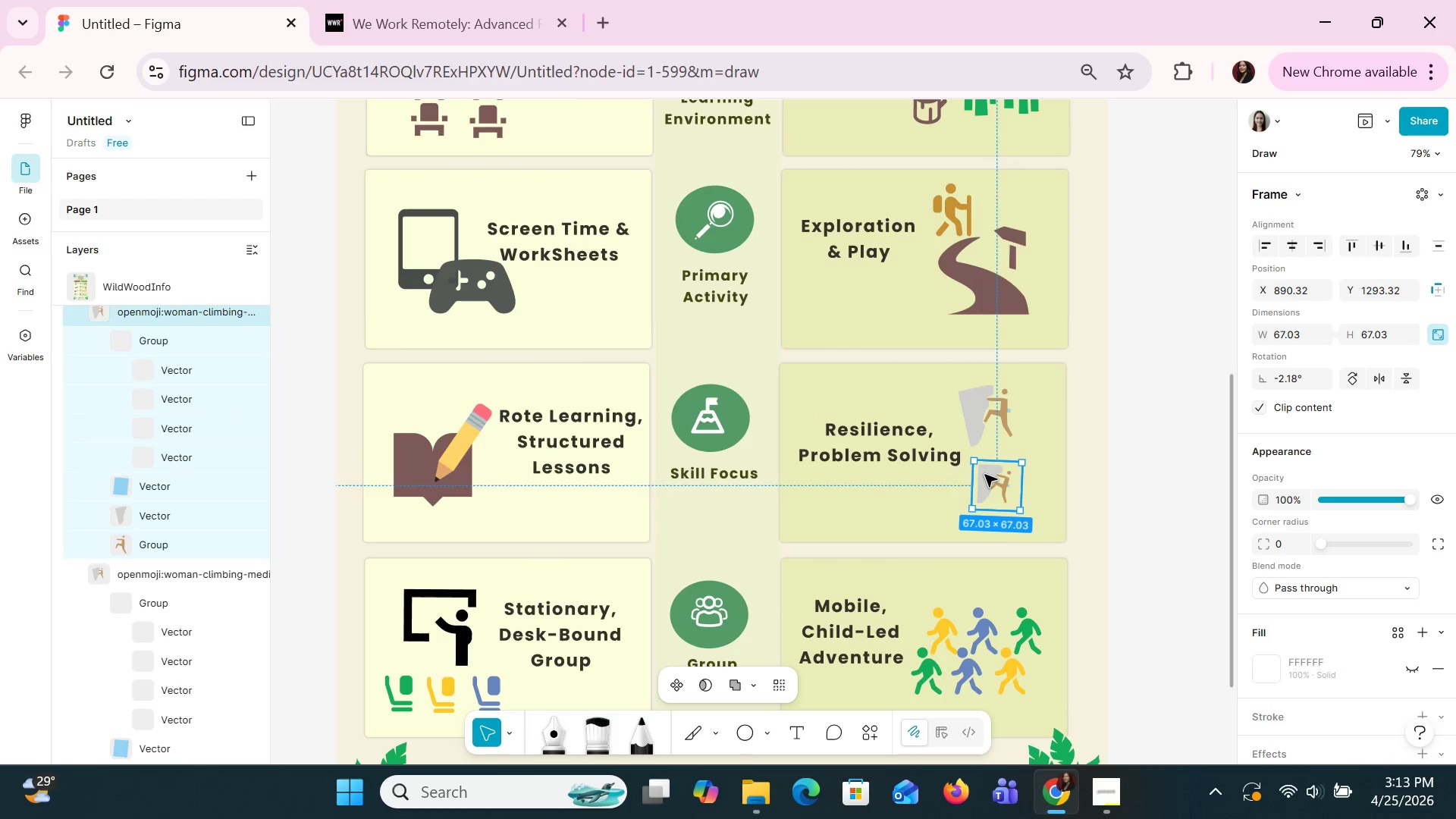 
left_click_drag(start_coordinate=[984, 474], to_coordinate=[919, 497])
 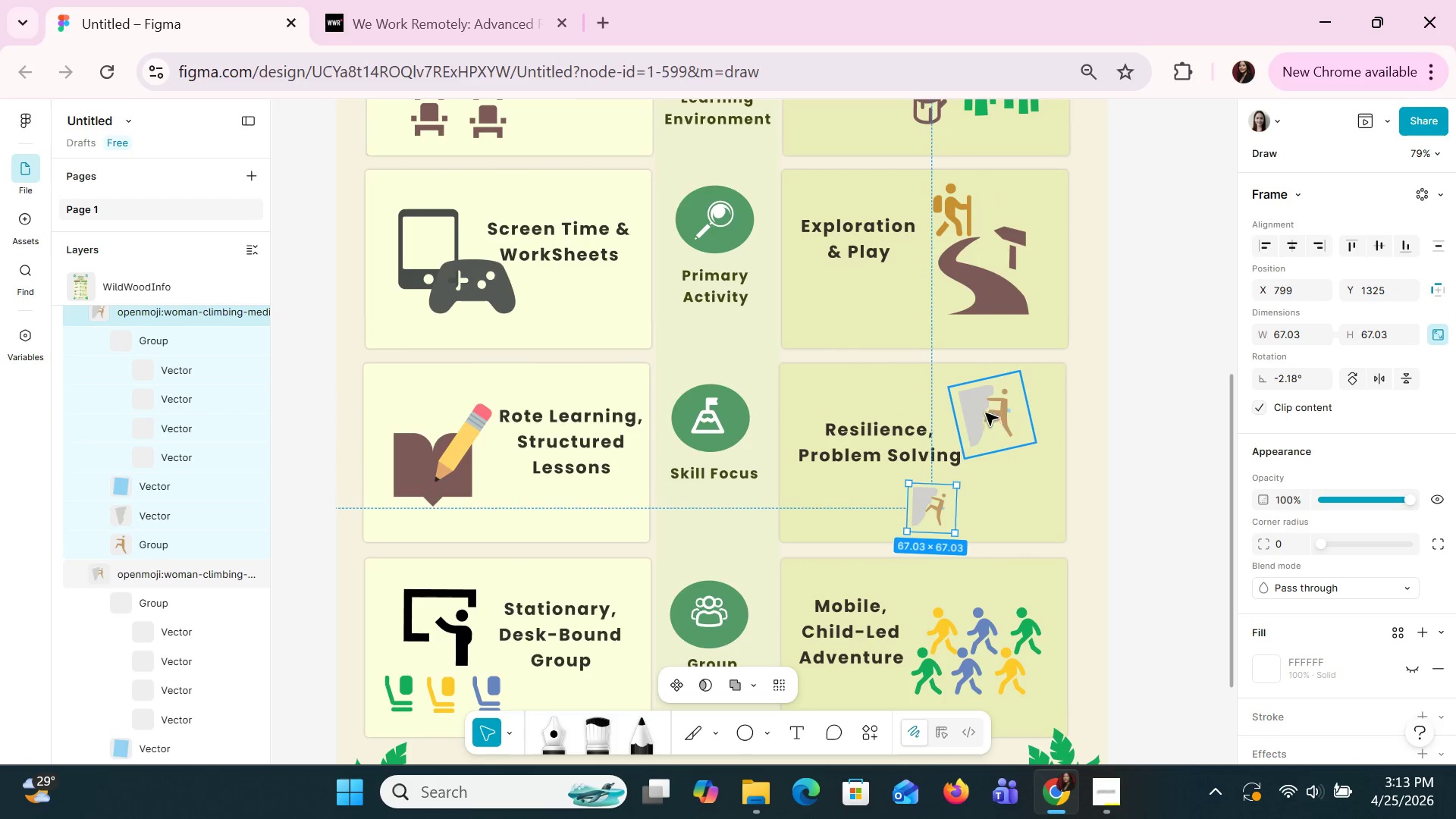 
left_click_drag(start_coordinate=[985, 413], to_coordinate=[995, 449])
 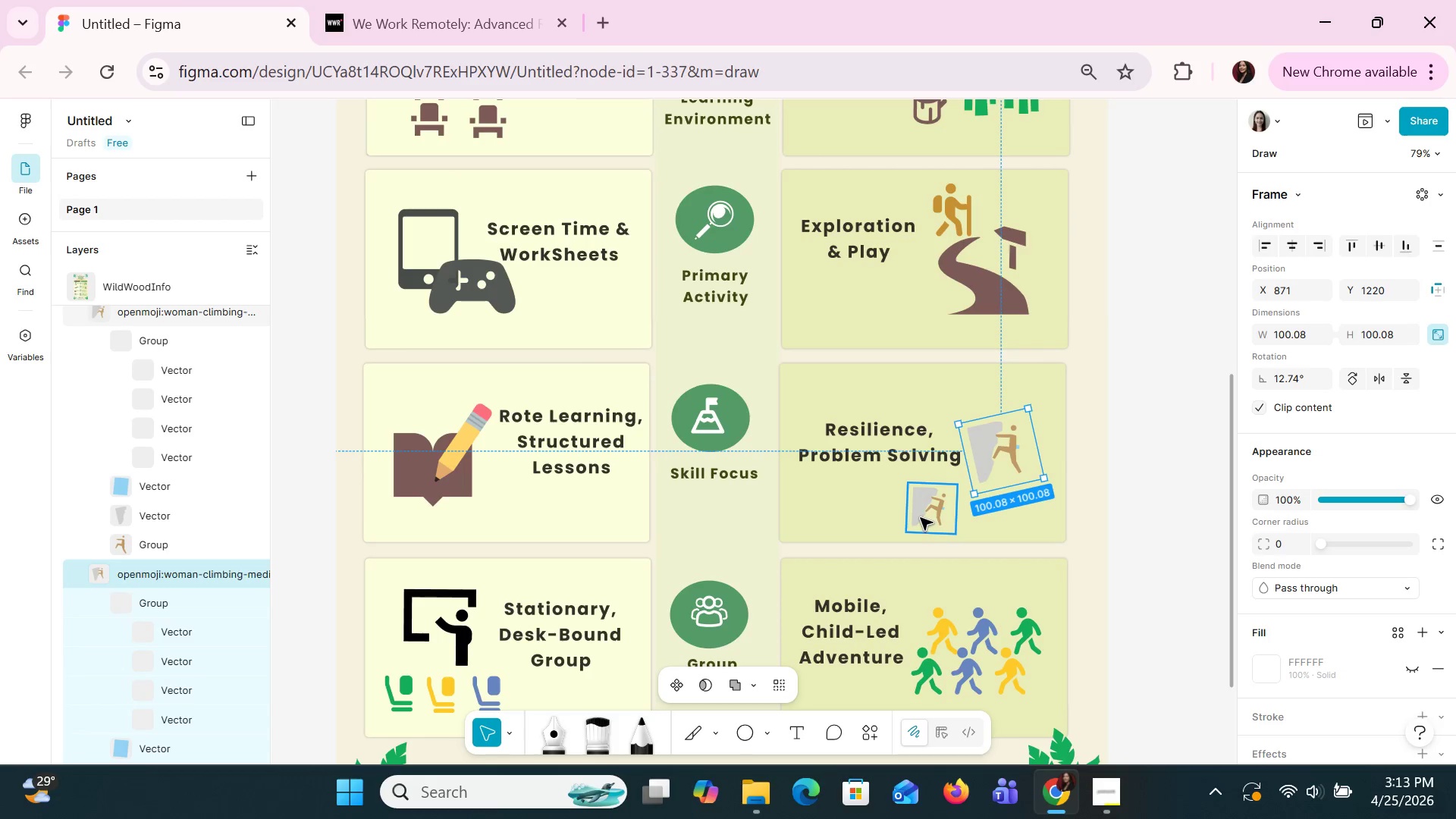 
left_click_drag(start_coordinate=[916, 516], to_coordinate=[978, 496])
 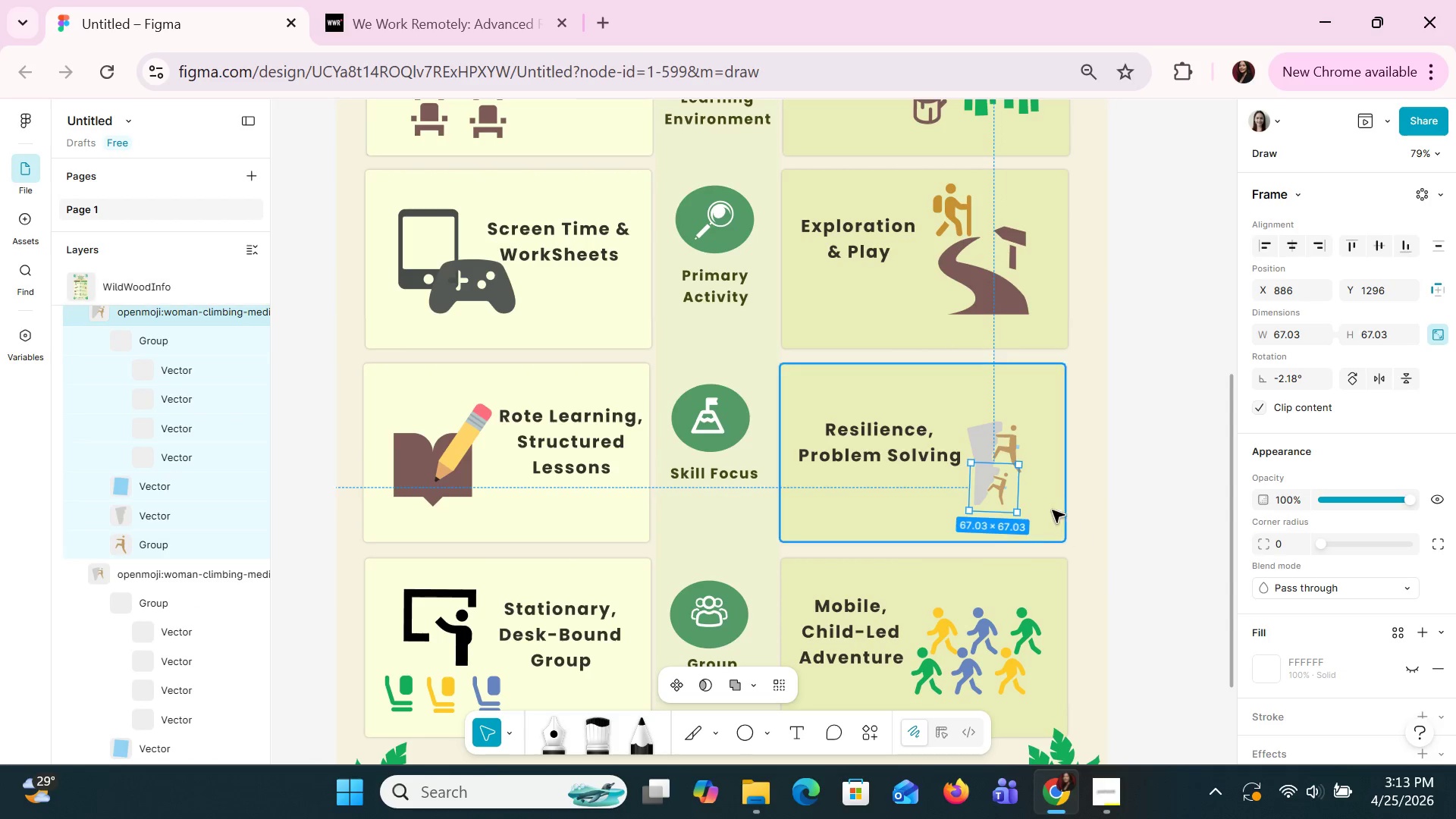 
left_click([1046, 507])
 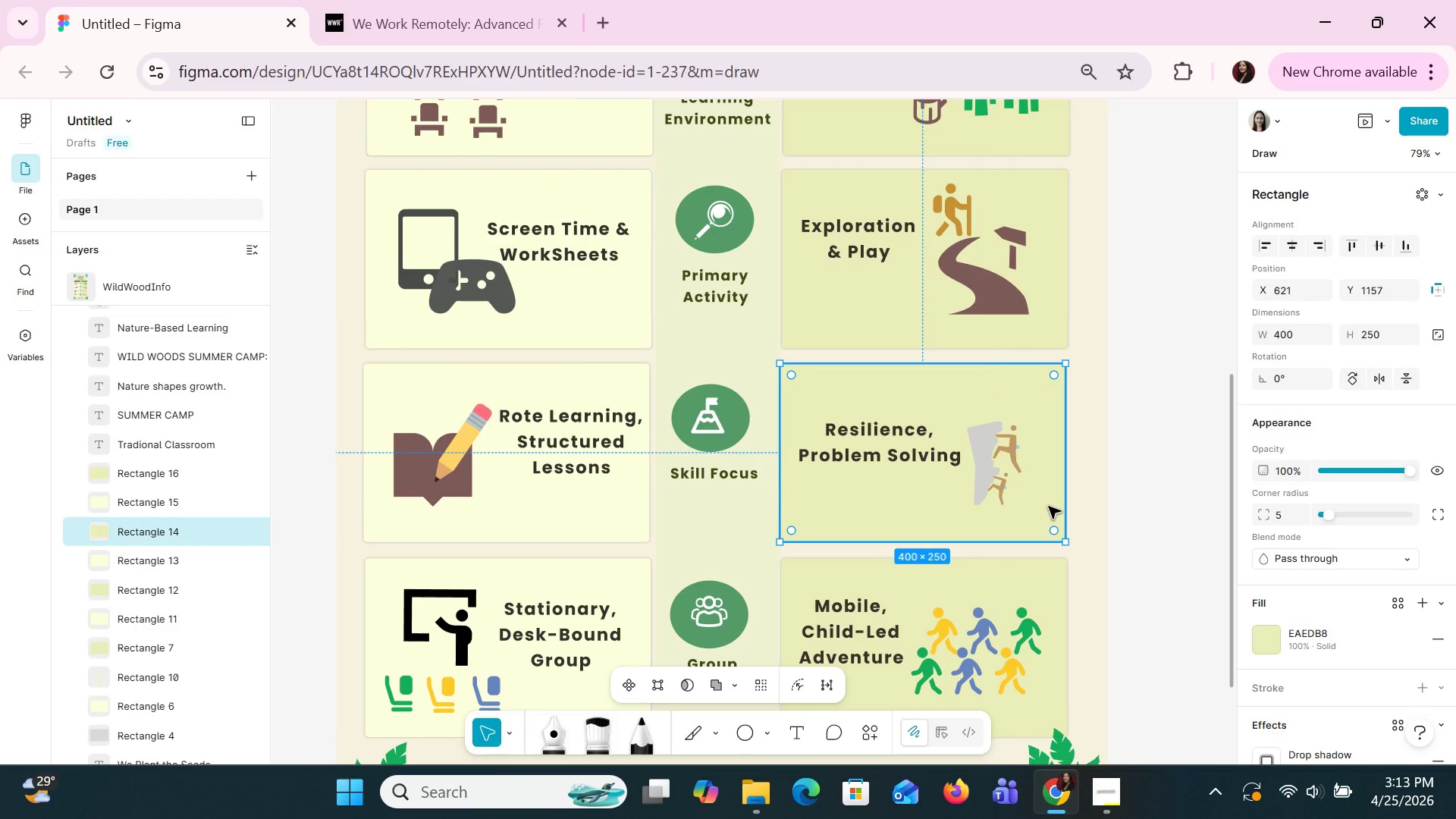 
left_click([984, 492])
 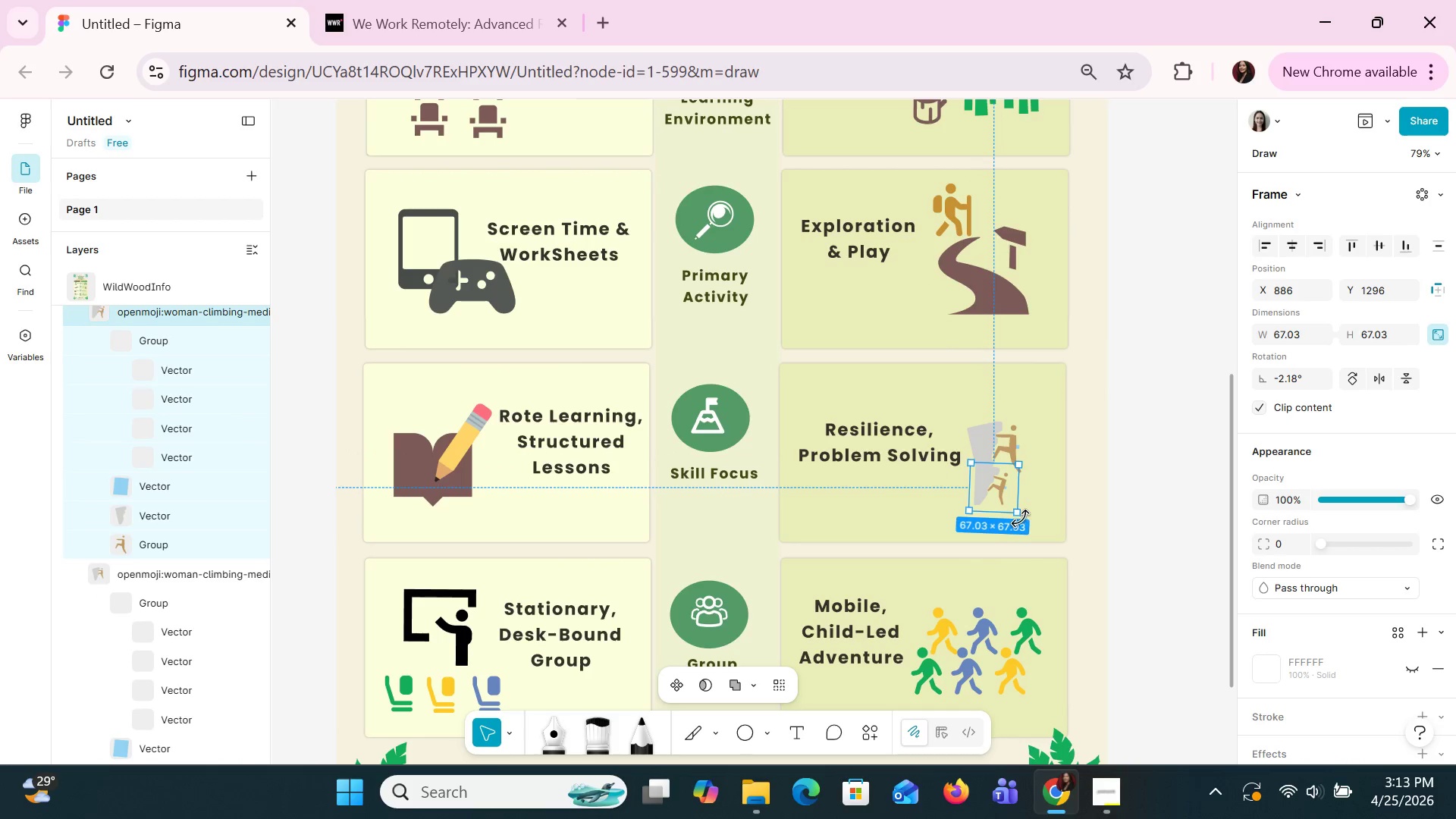 
left_click_drag(start_coordinate=[1021, 519], to_coordinate=[1037, 520])
 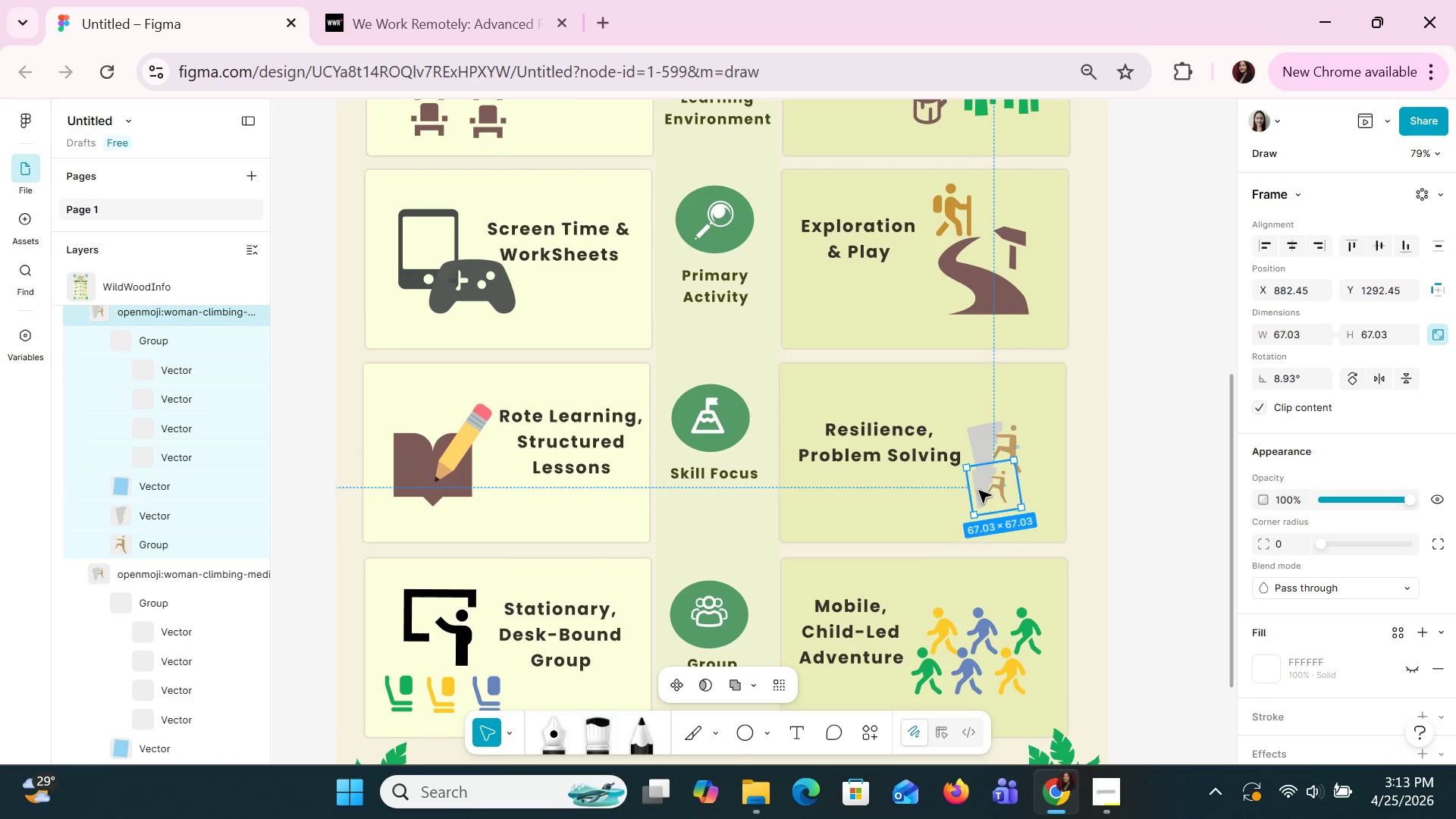 
left_click_drag(start_coordinate=[980, 490], to_coordinate=[986, 490])
 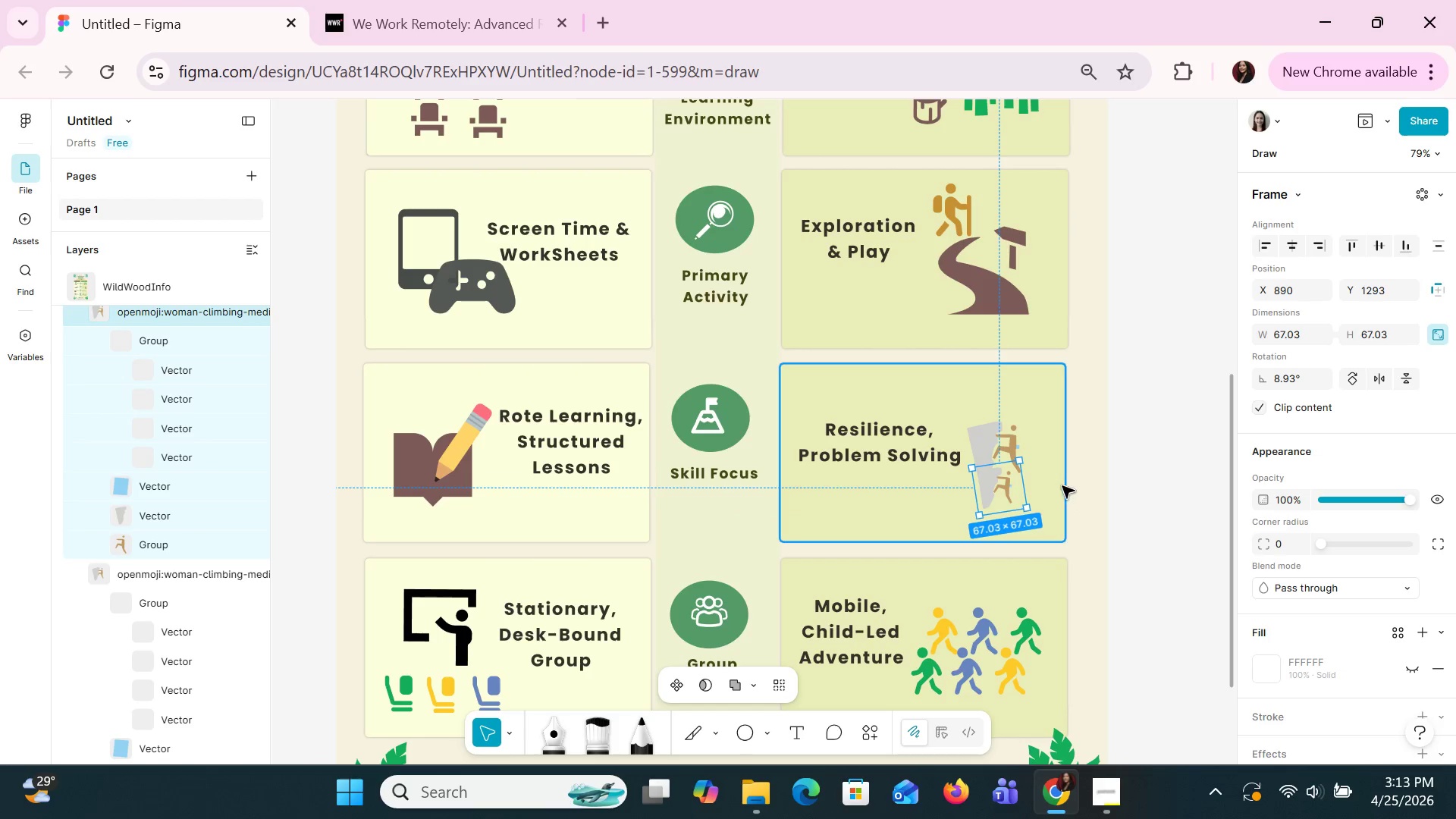 
left_click([1052, 470])
 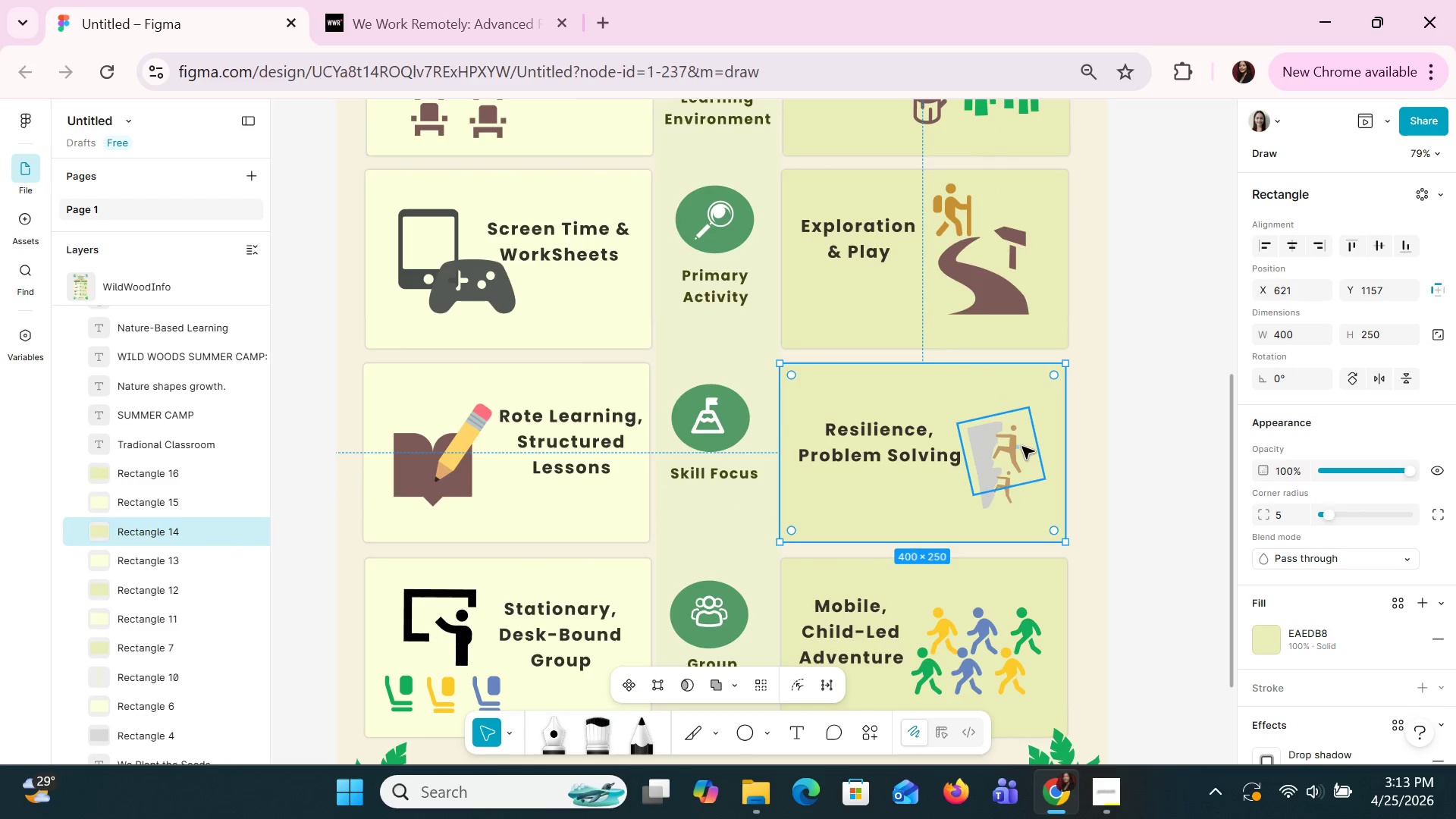 
hold_key(key=ShiftLeft, duration=1.5)
left_click([1022, 439])
 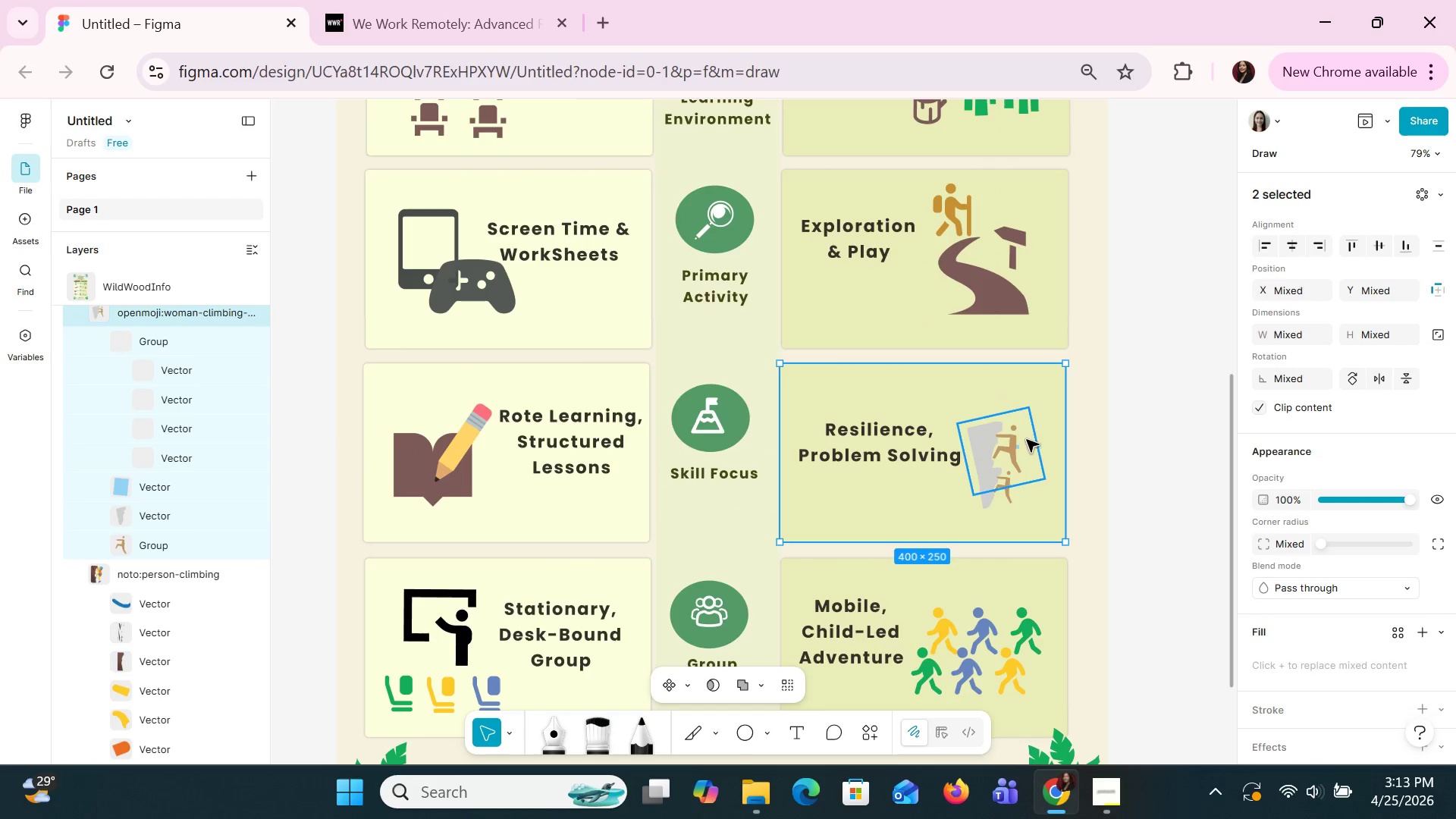 
hold_key(key=ShiftLeft, duration=1.23)
left_click([1011, 494])
 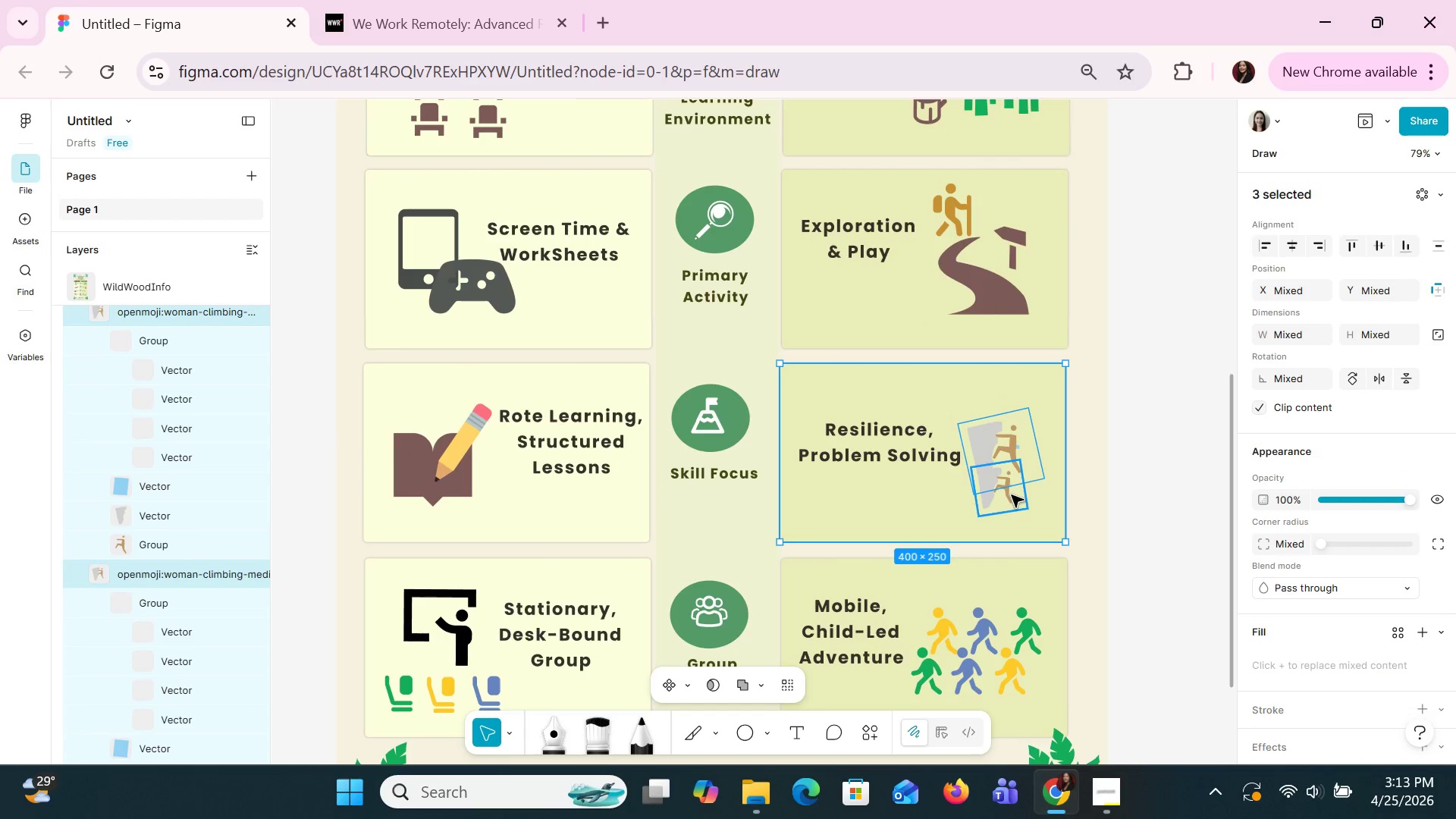 
hold_key(key=ShiftLeft, duration=15.53)
scroll: coordinate [1015, 489], scroll_direction: down, amount: 1.0
 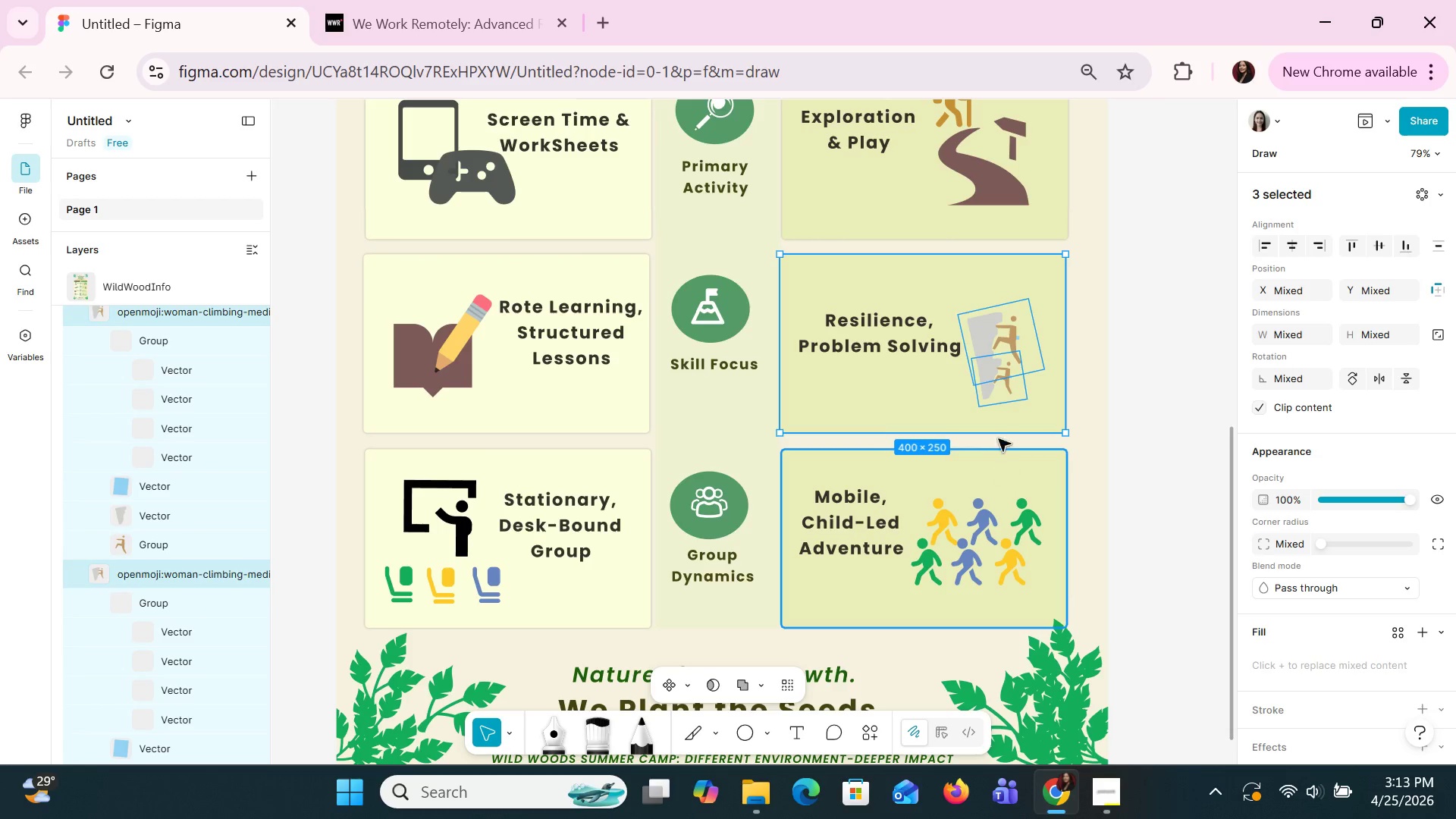 
right_click([1010, 389])
 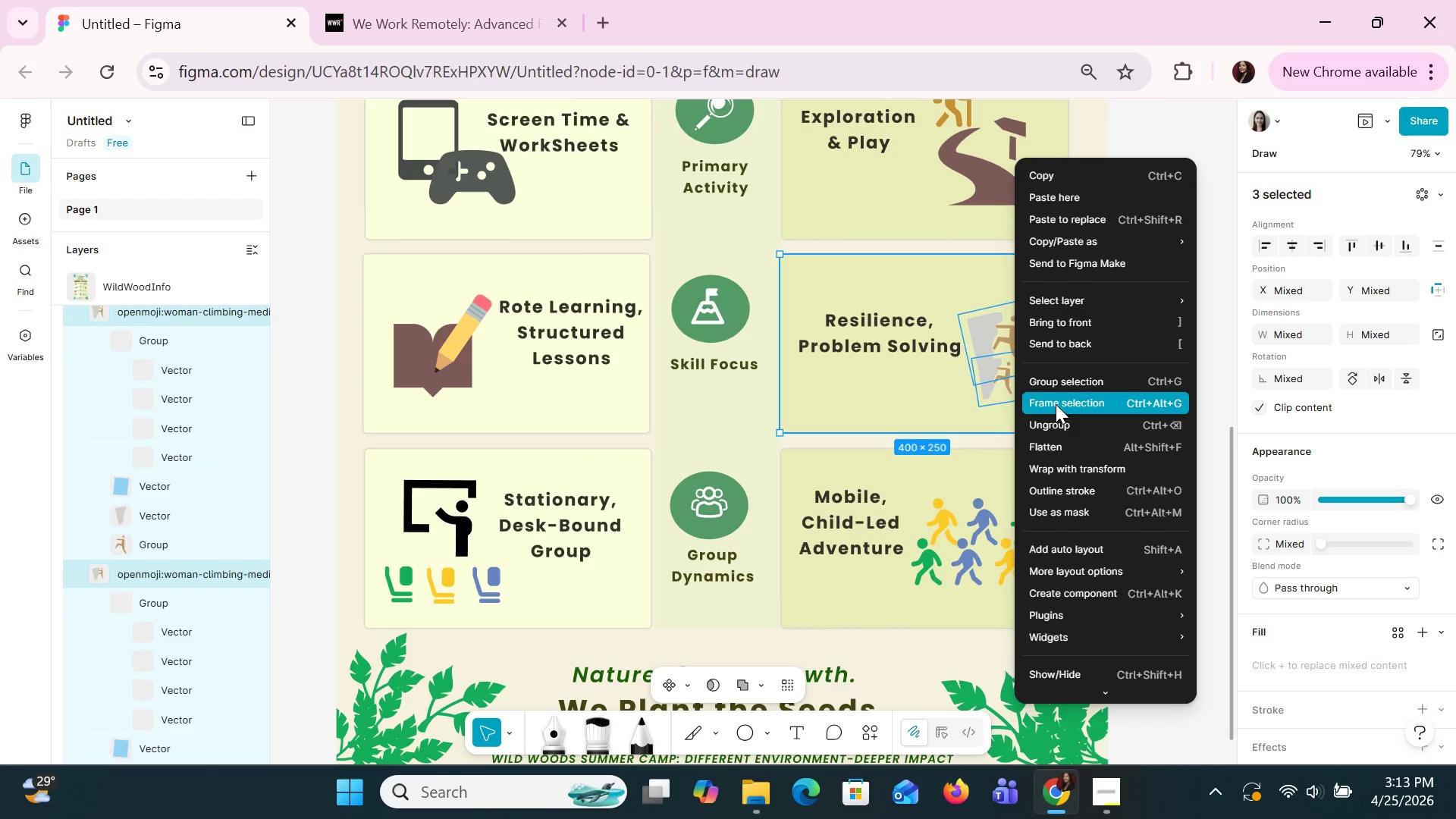 
left_click([1059, 386])
 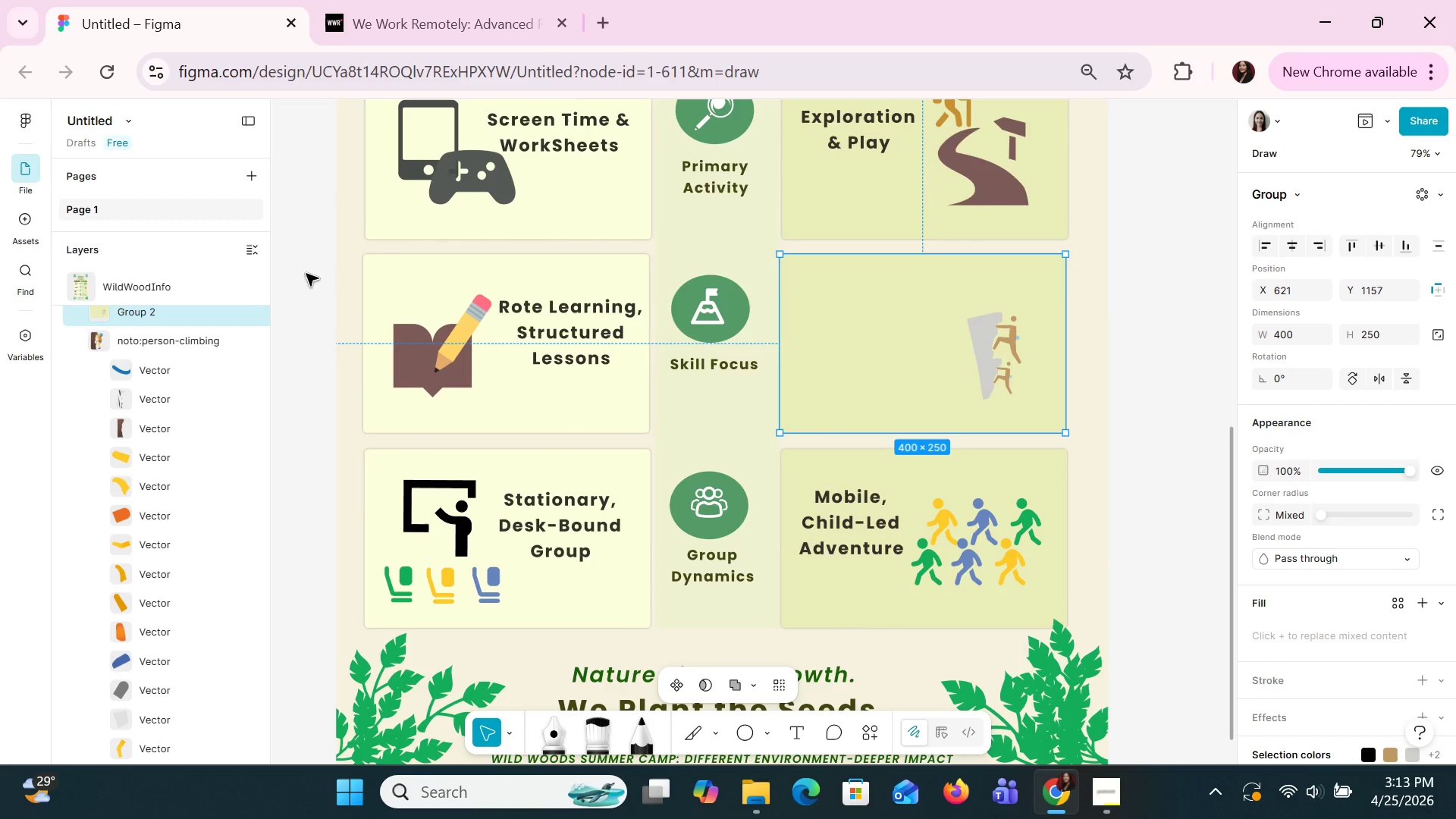 
key(Control+Z)
 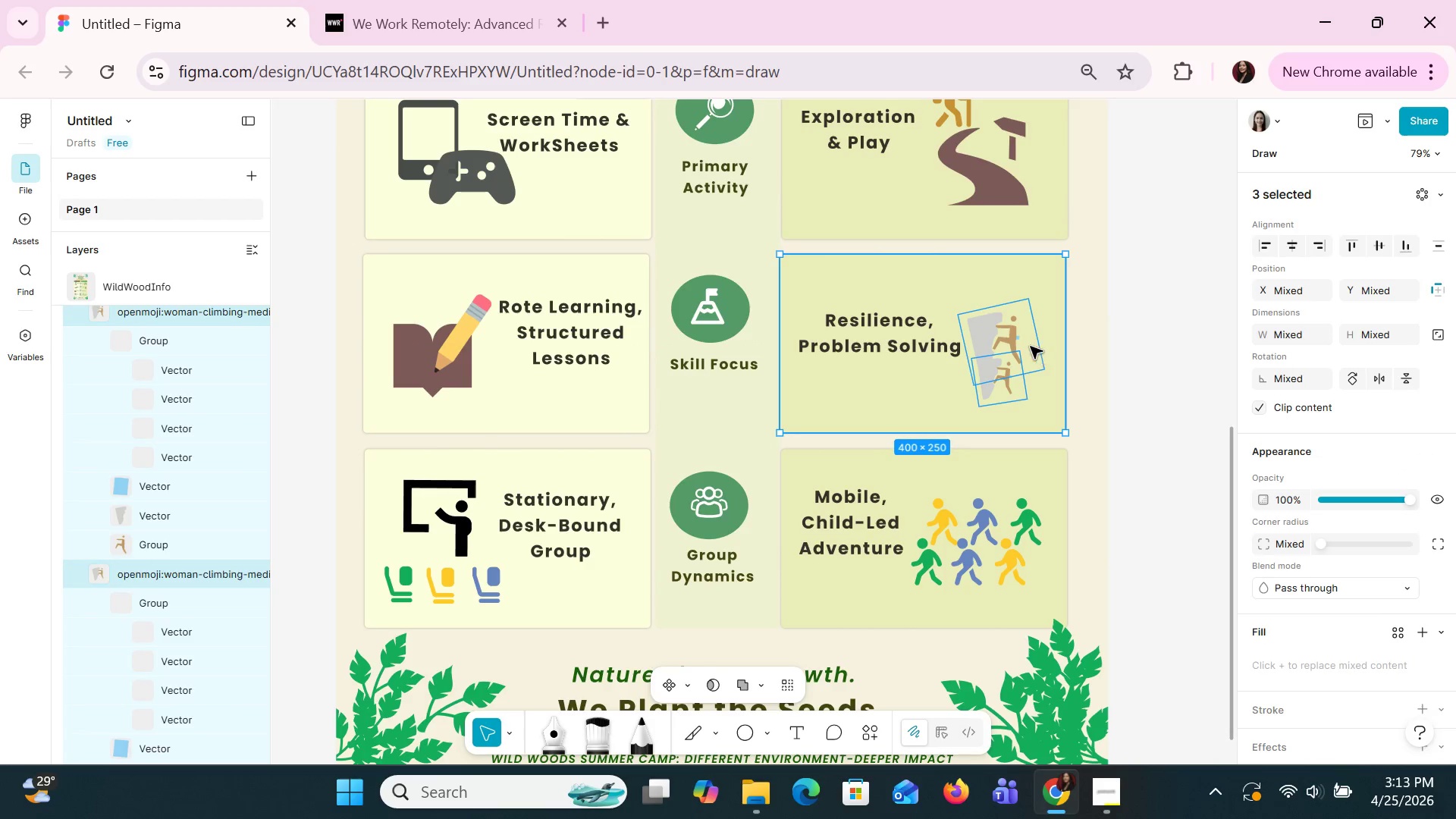 
right_click([1026, 332])
 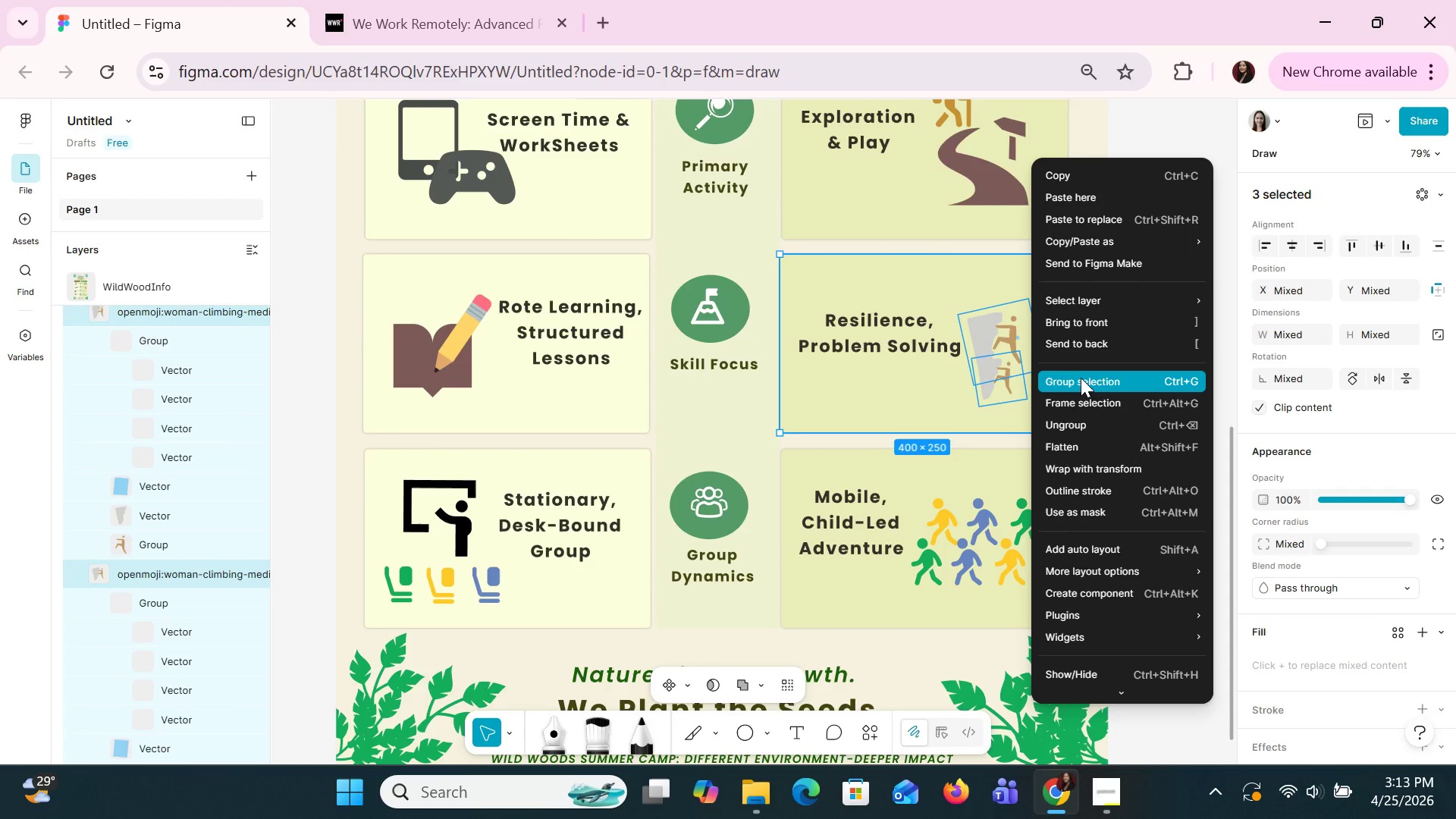 
left_click([1081, 379])
 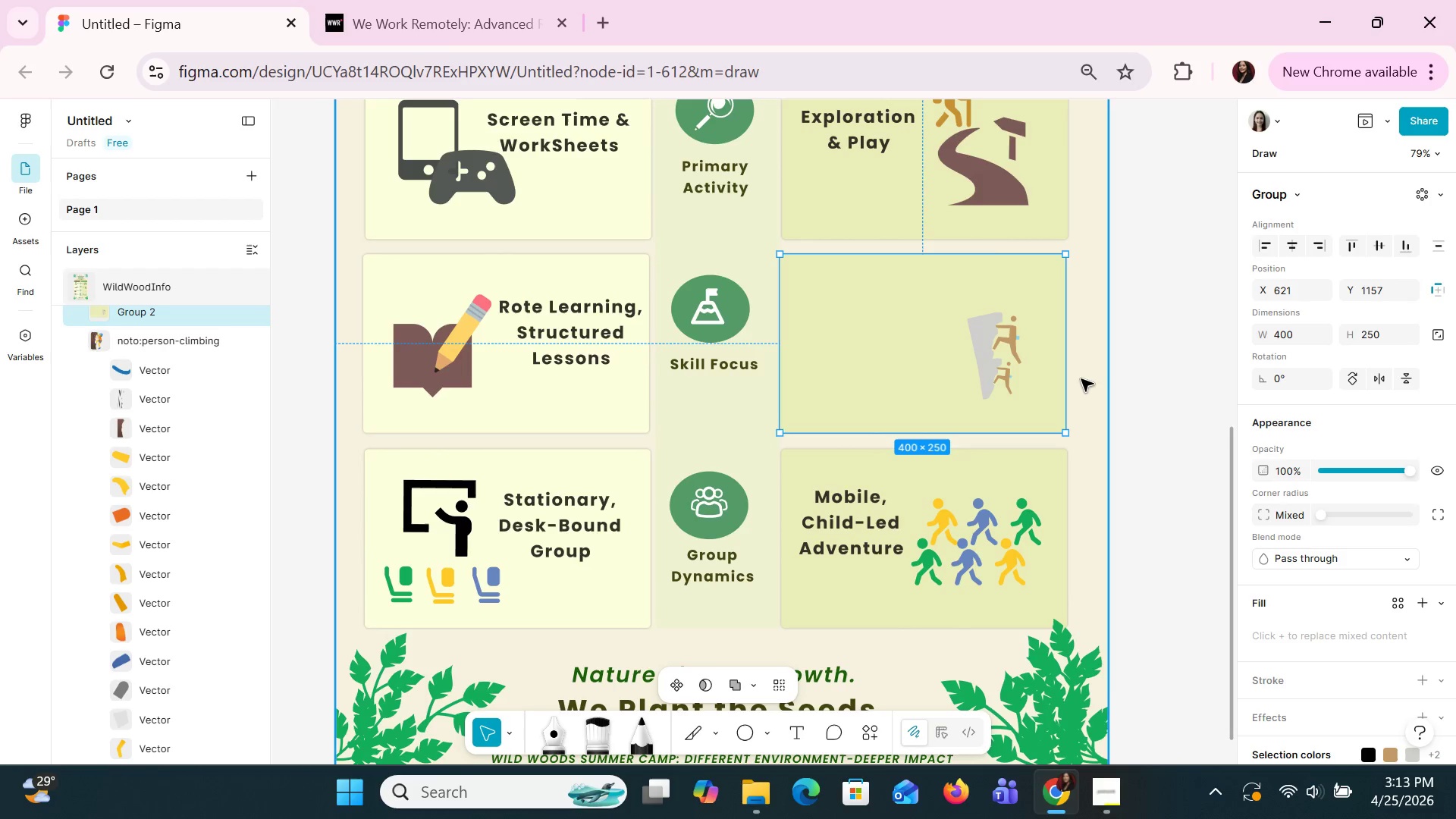 
key(Control+Z)
 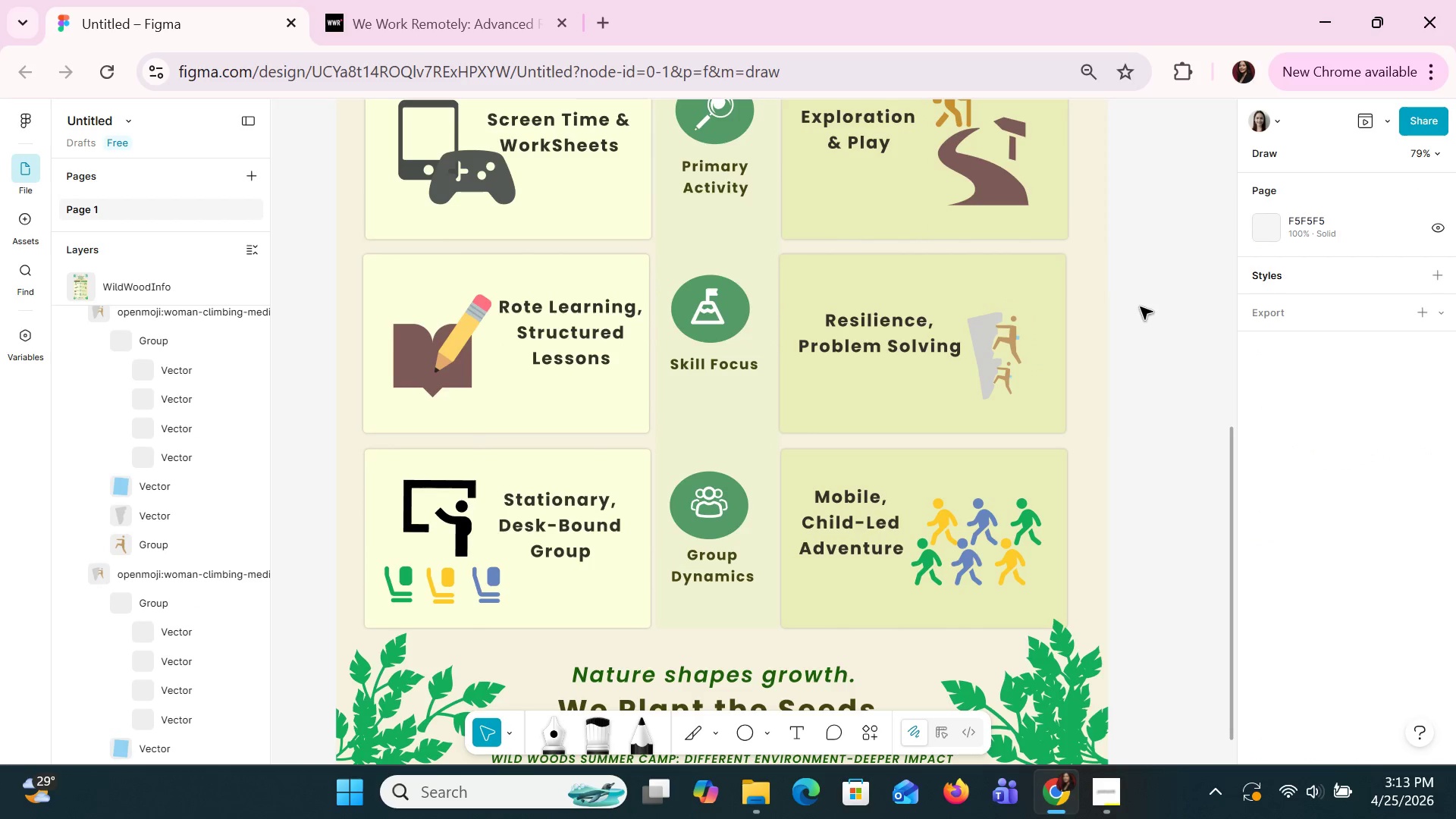 
left_click([1014, 323])
 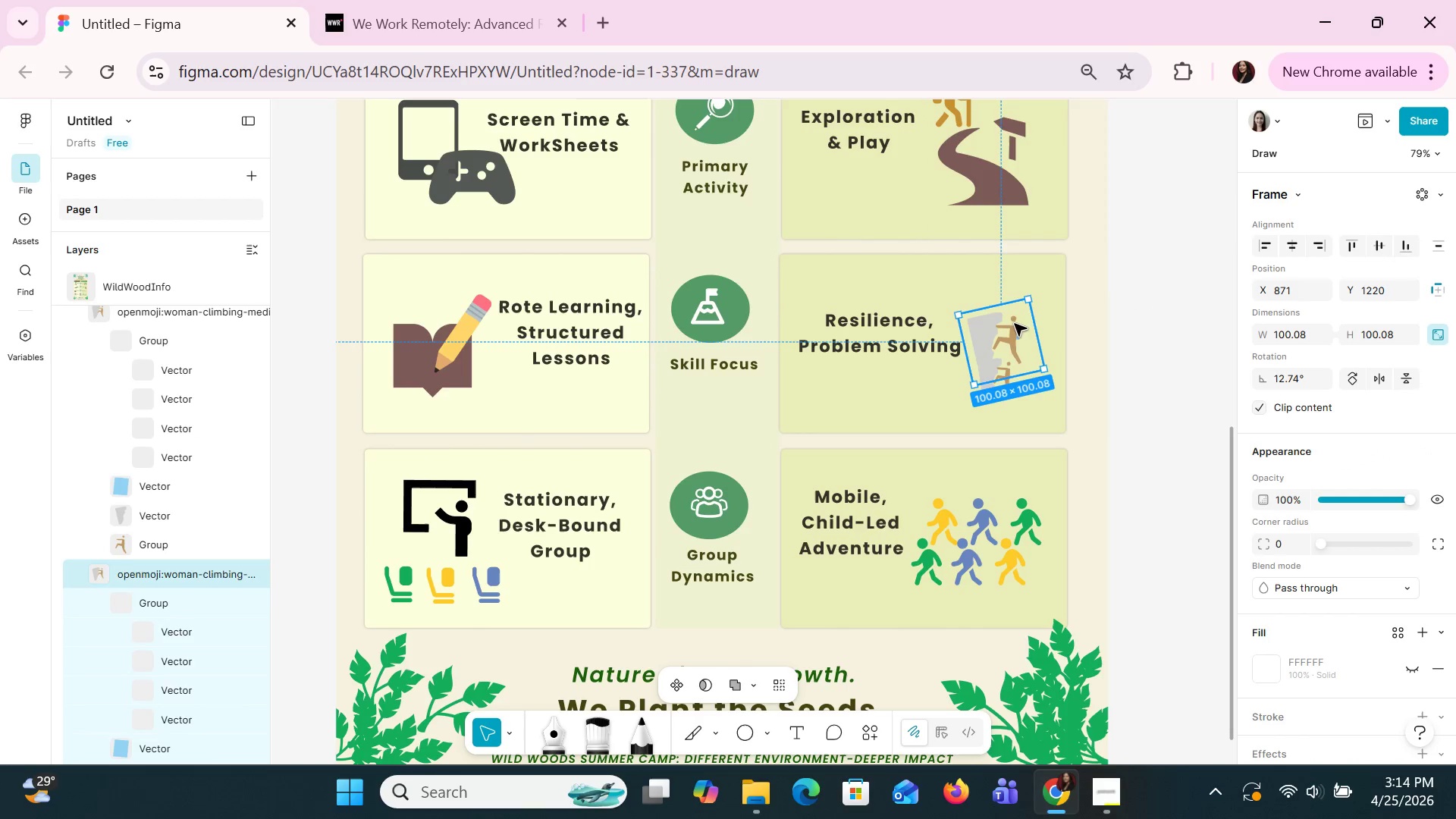 
hold_key(key=ShiftLeft, duration=1.48)
left_click([1002, 367])
 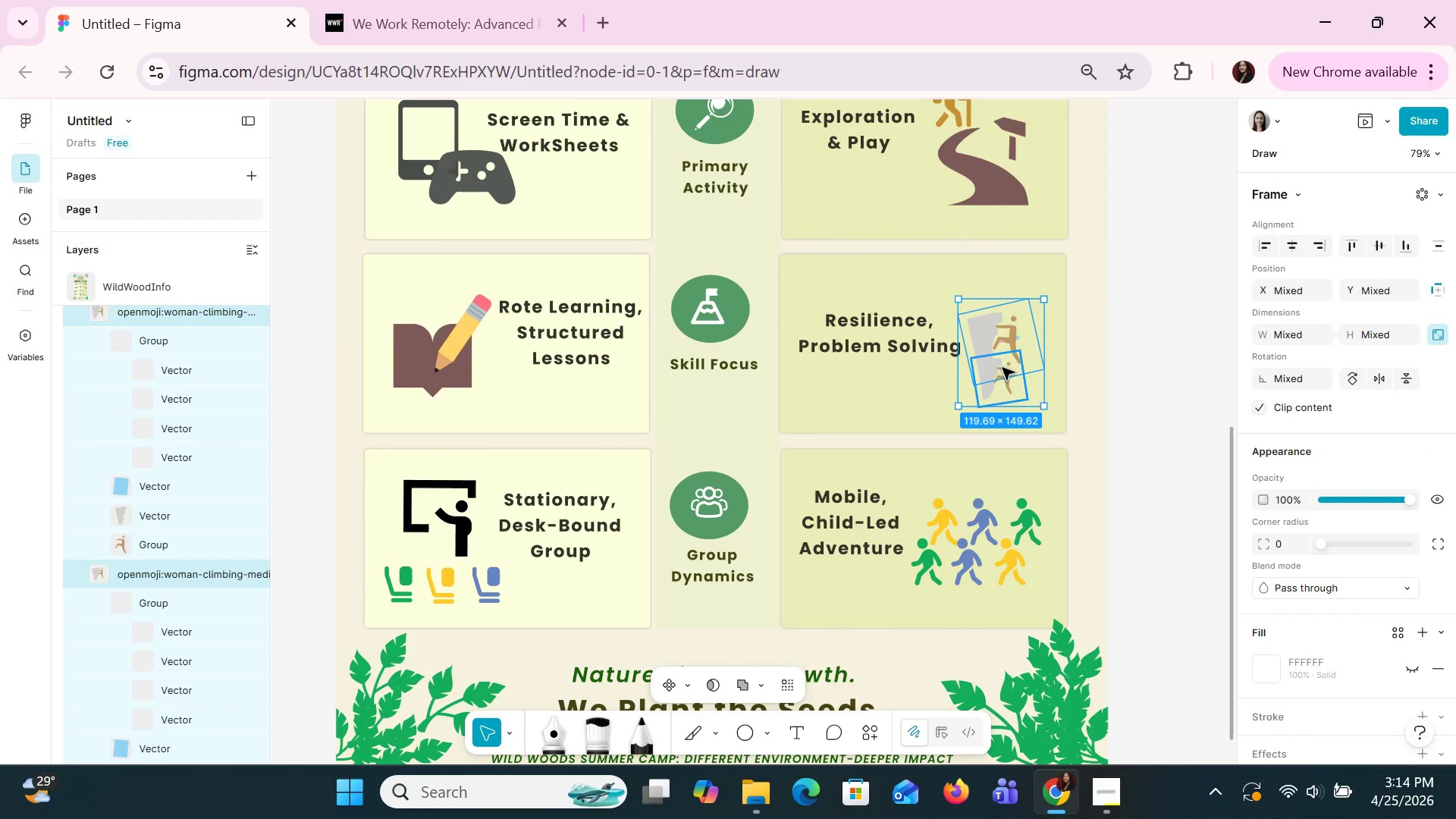 
right_click([1002, 367])
 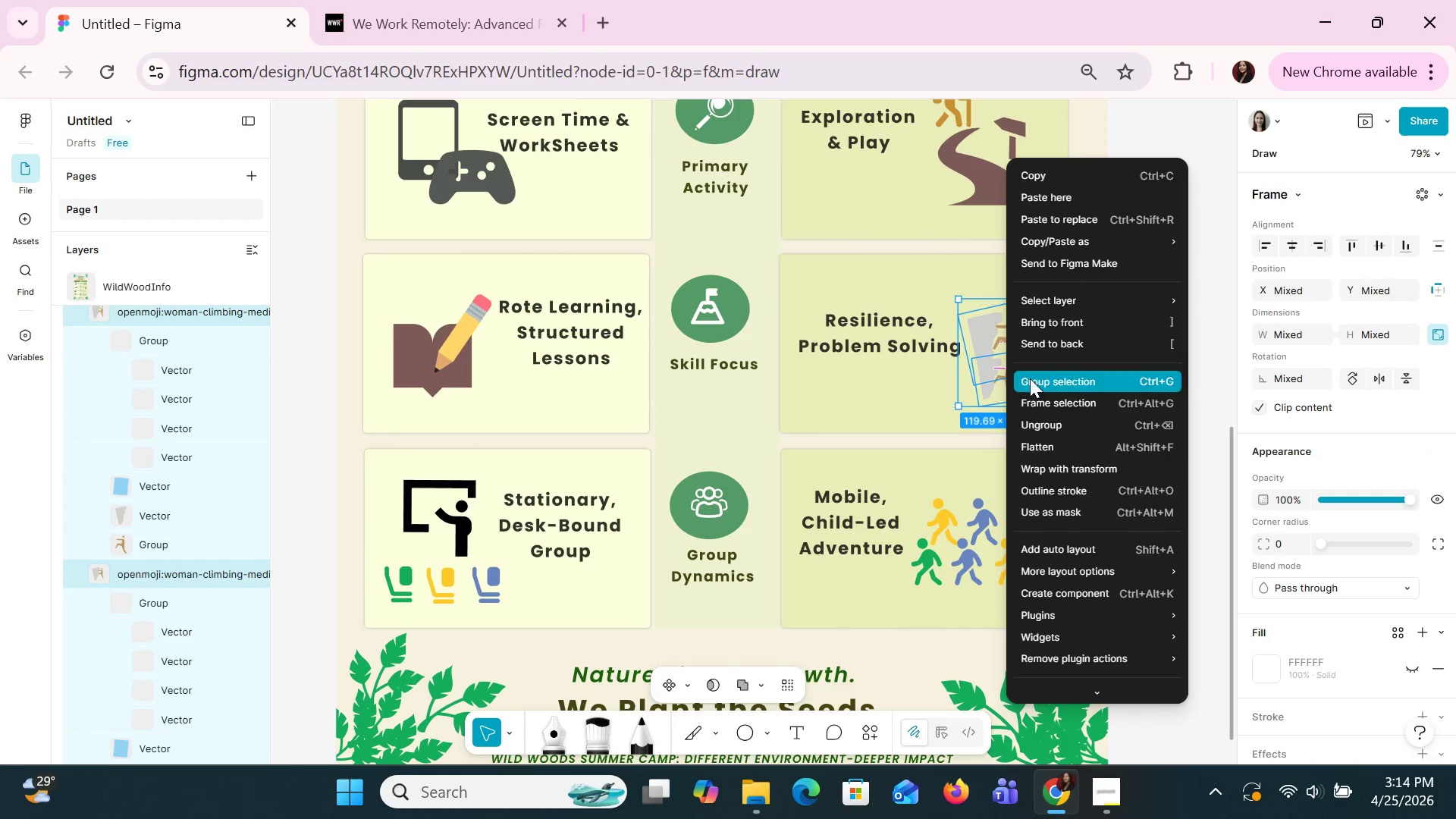 
left_click([1030, 378])
 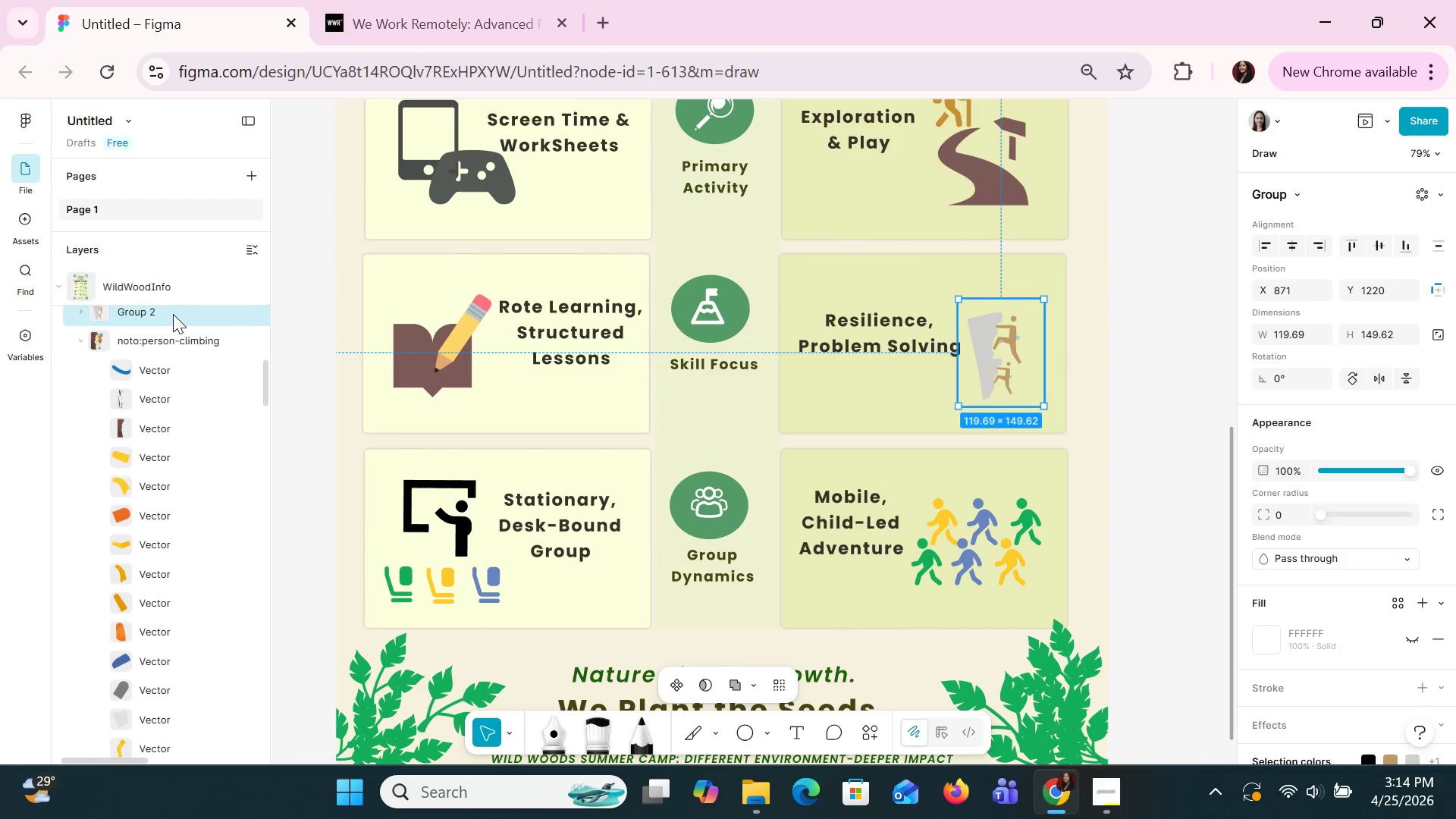 
double_click([161, 317])
 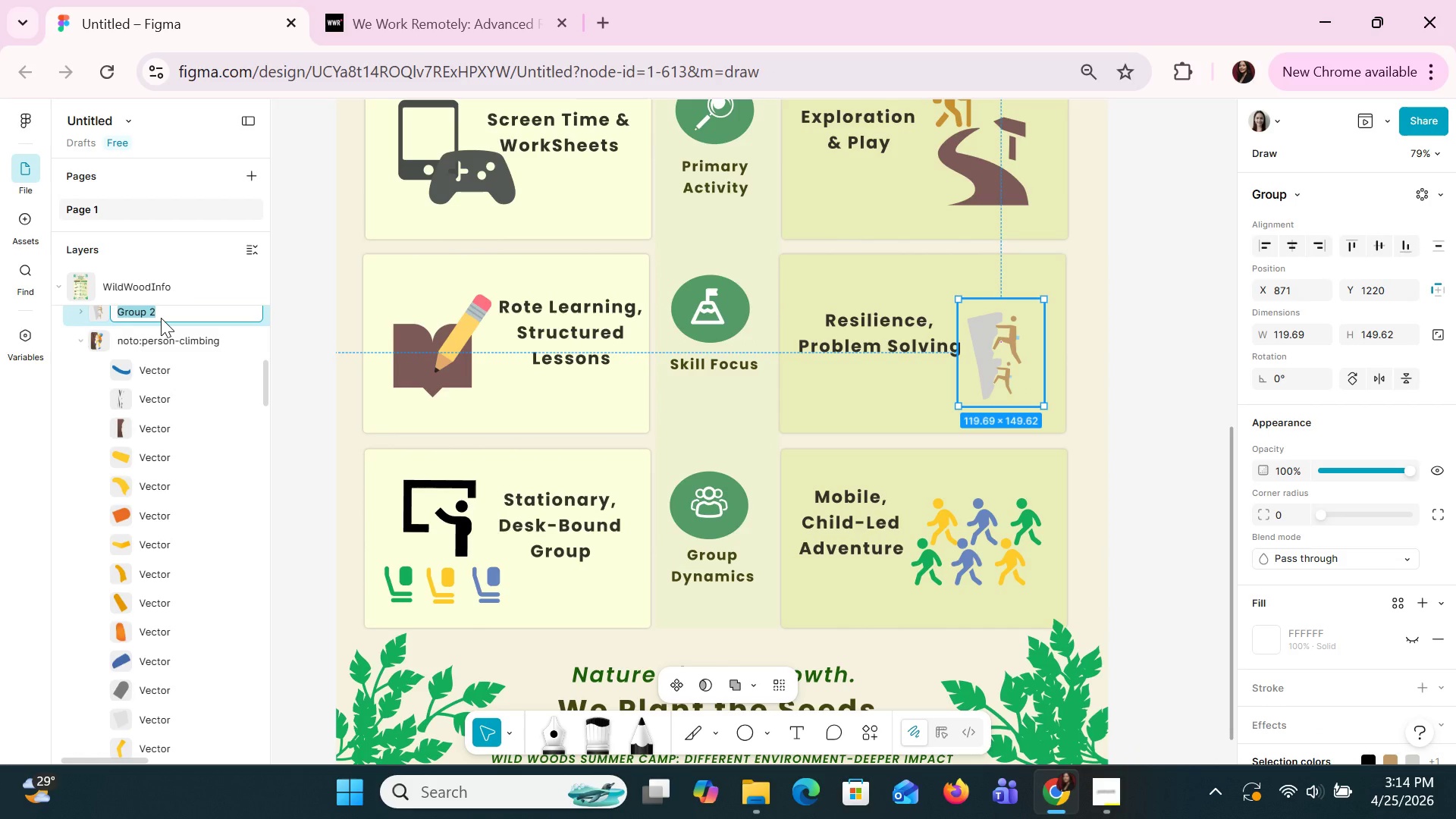 
type(Icon/Mountin)
key(Backspace)
key(Backspace)
type(ainCLimbing)
 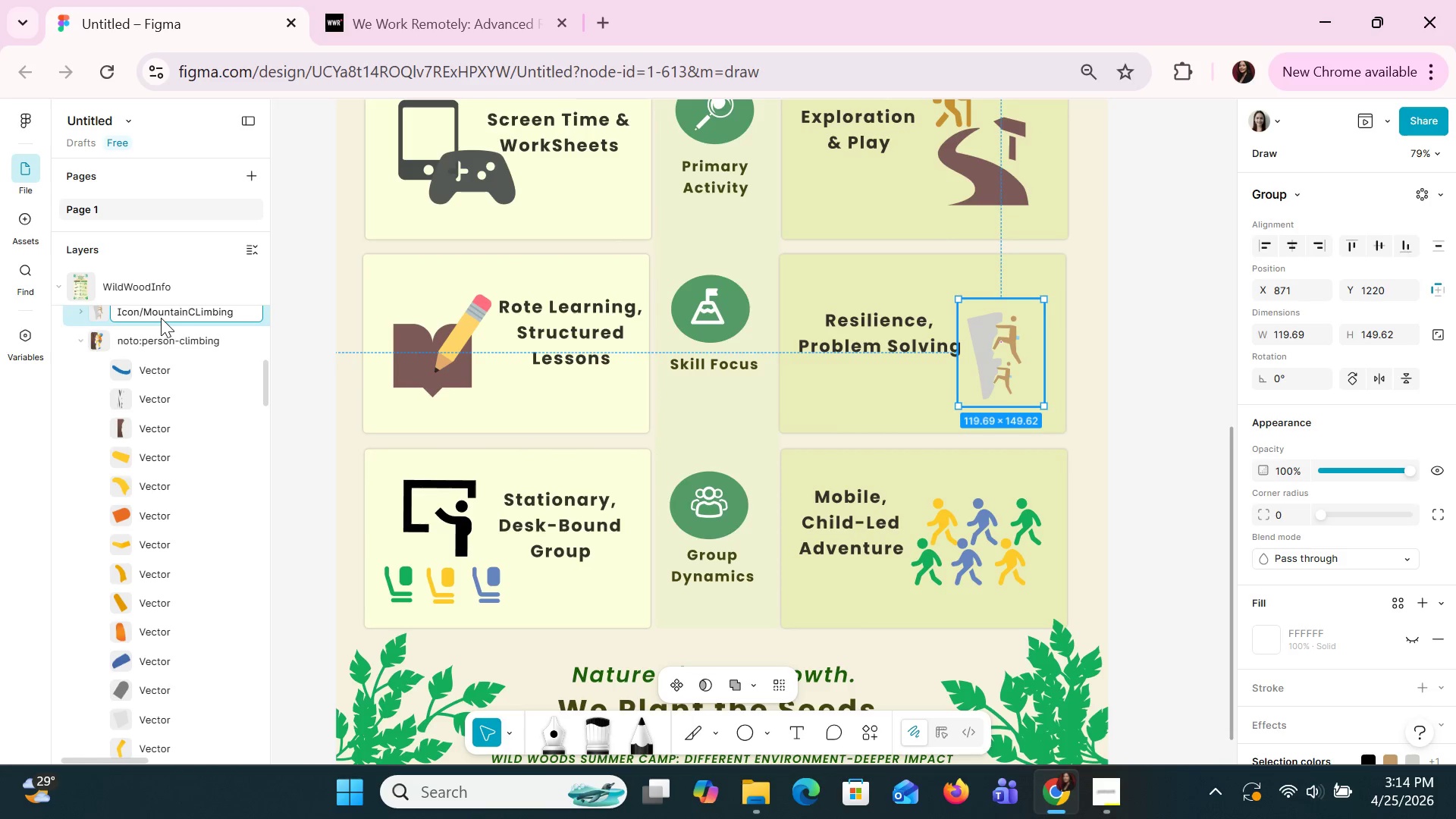 
key(Enter)
 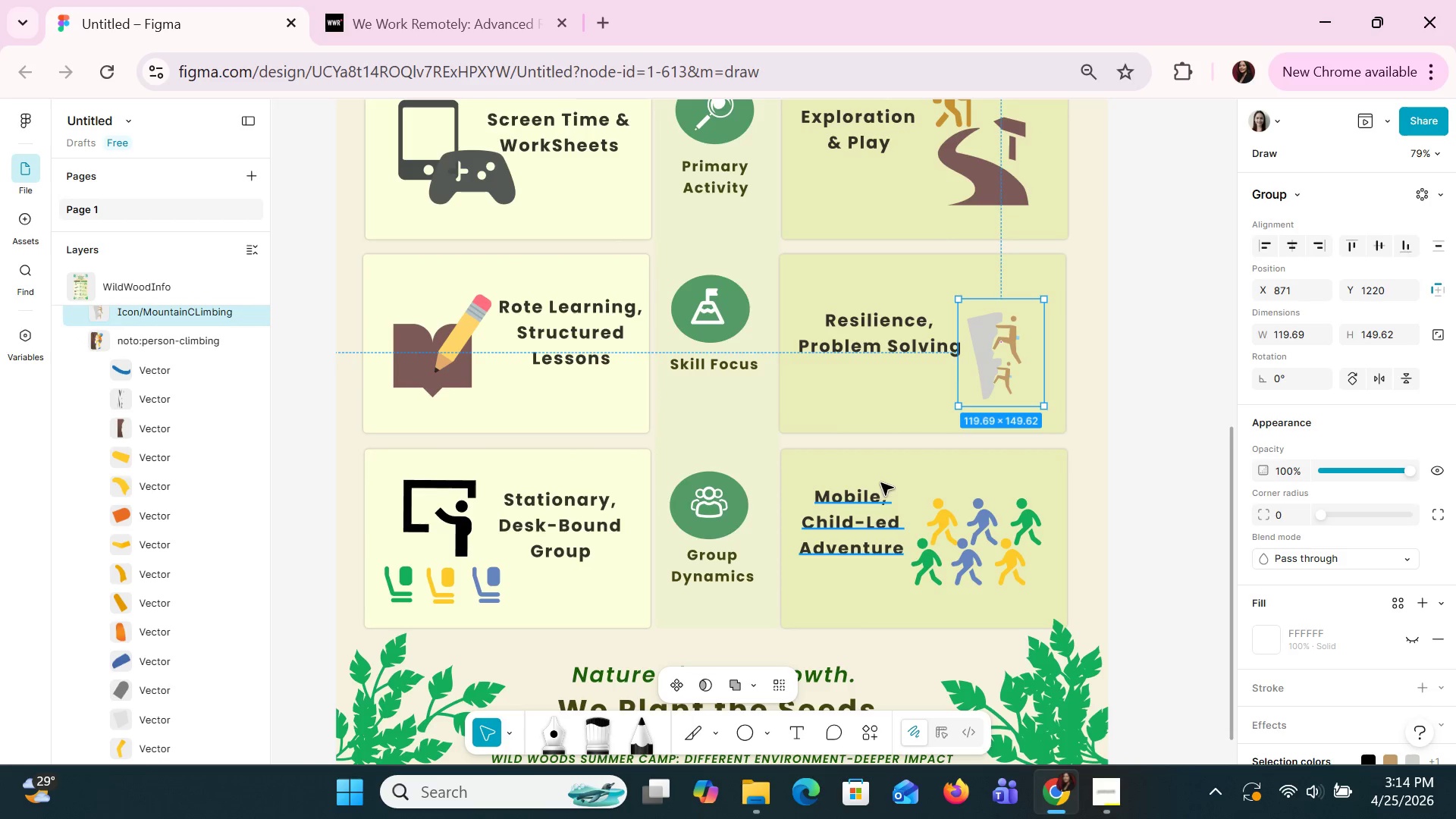 
left_click([864, 500])
 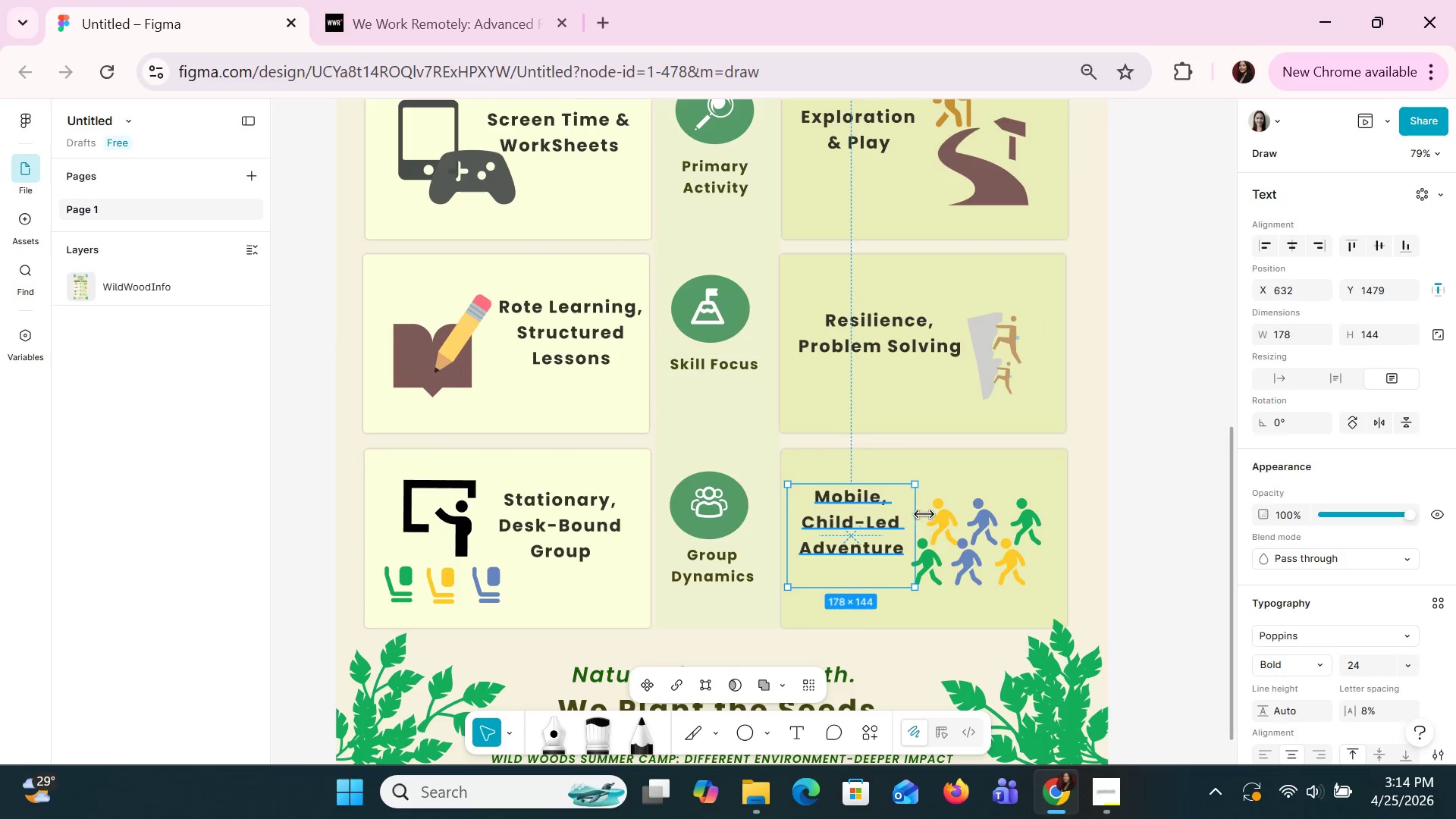 
left_click([928, 516])
 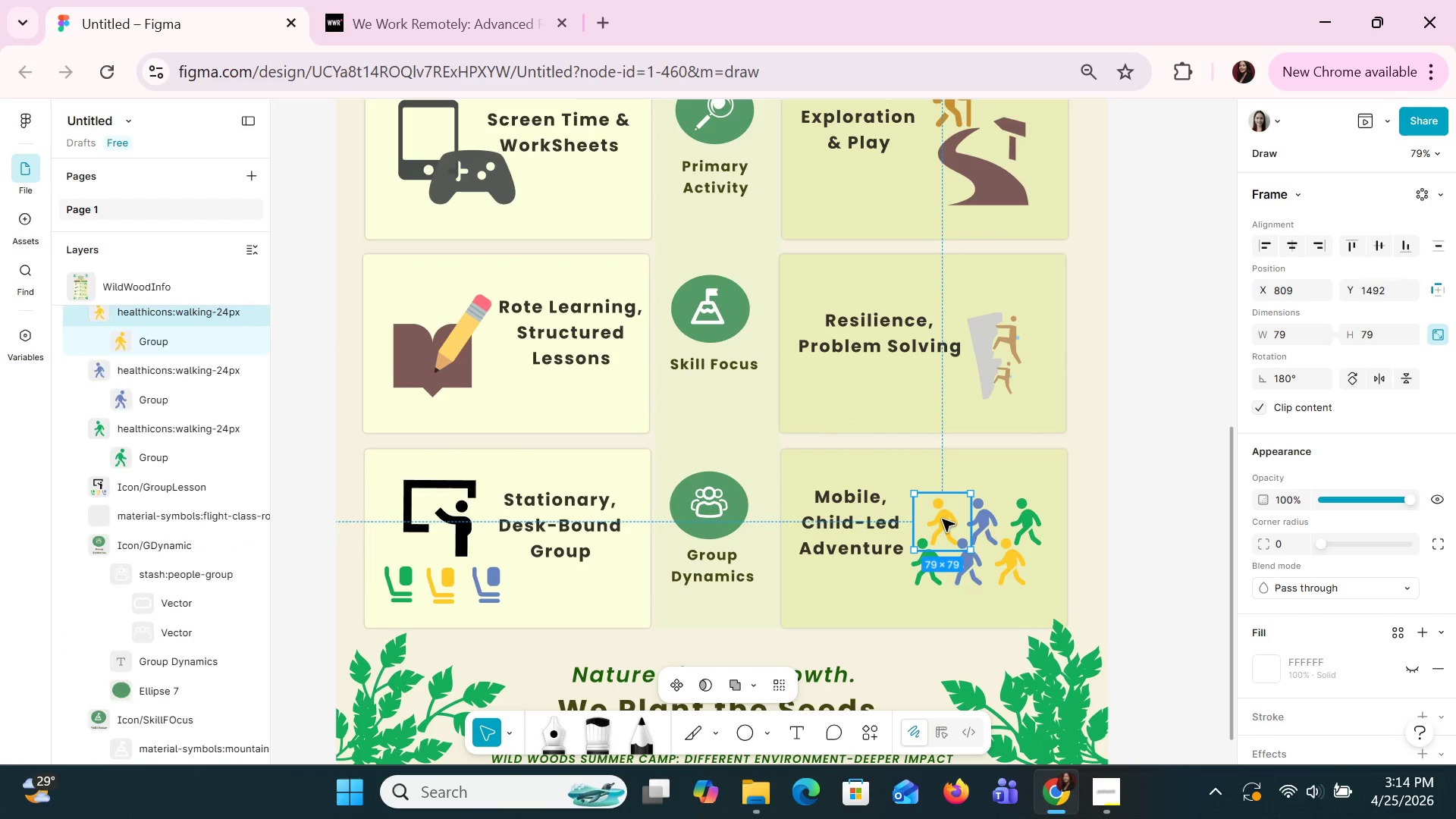 
hold_key(key=ShiftLeft, duration=1.52)
left_click([987, 507])
 